 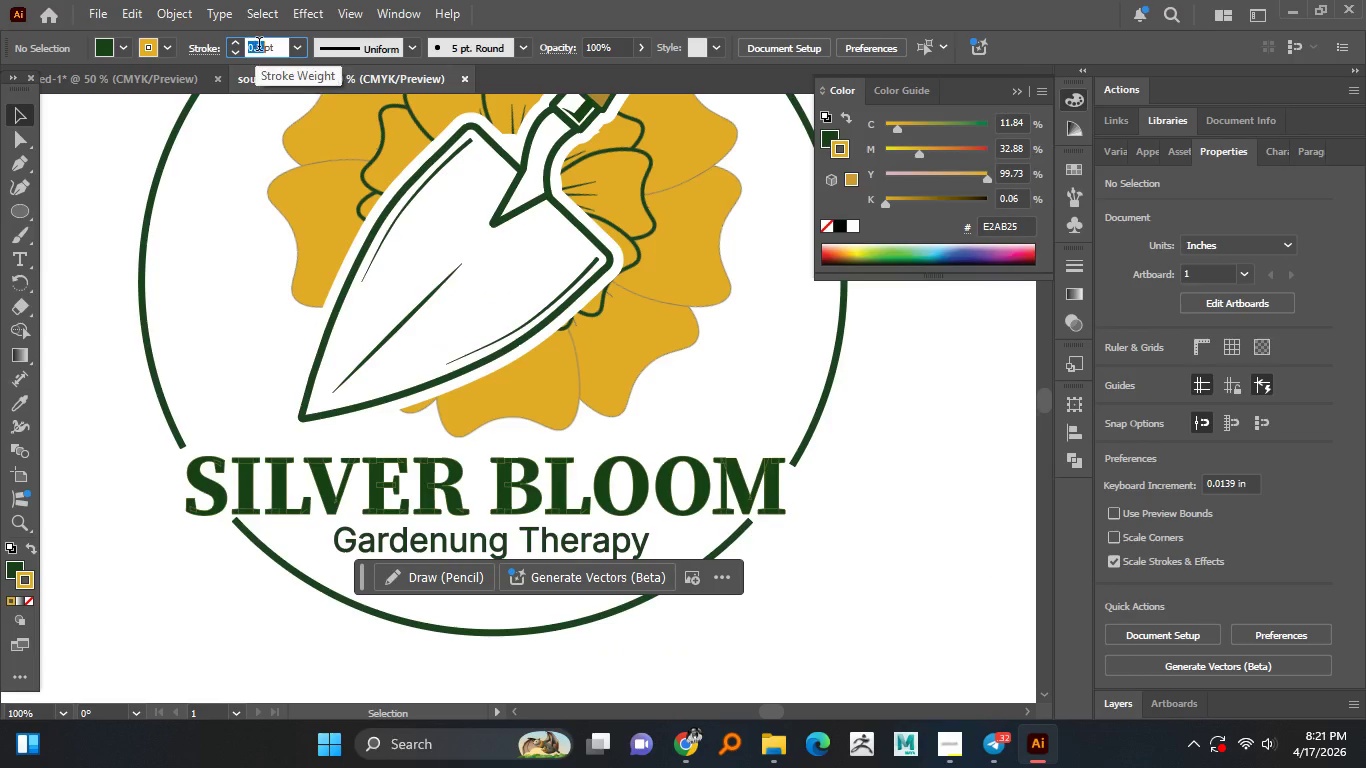 
key(2)
 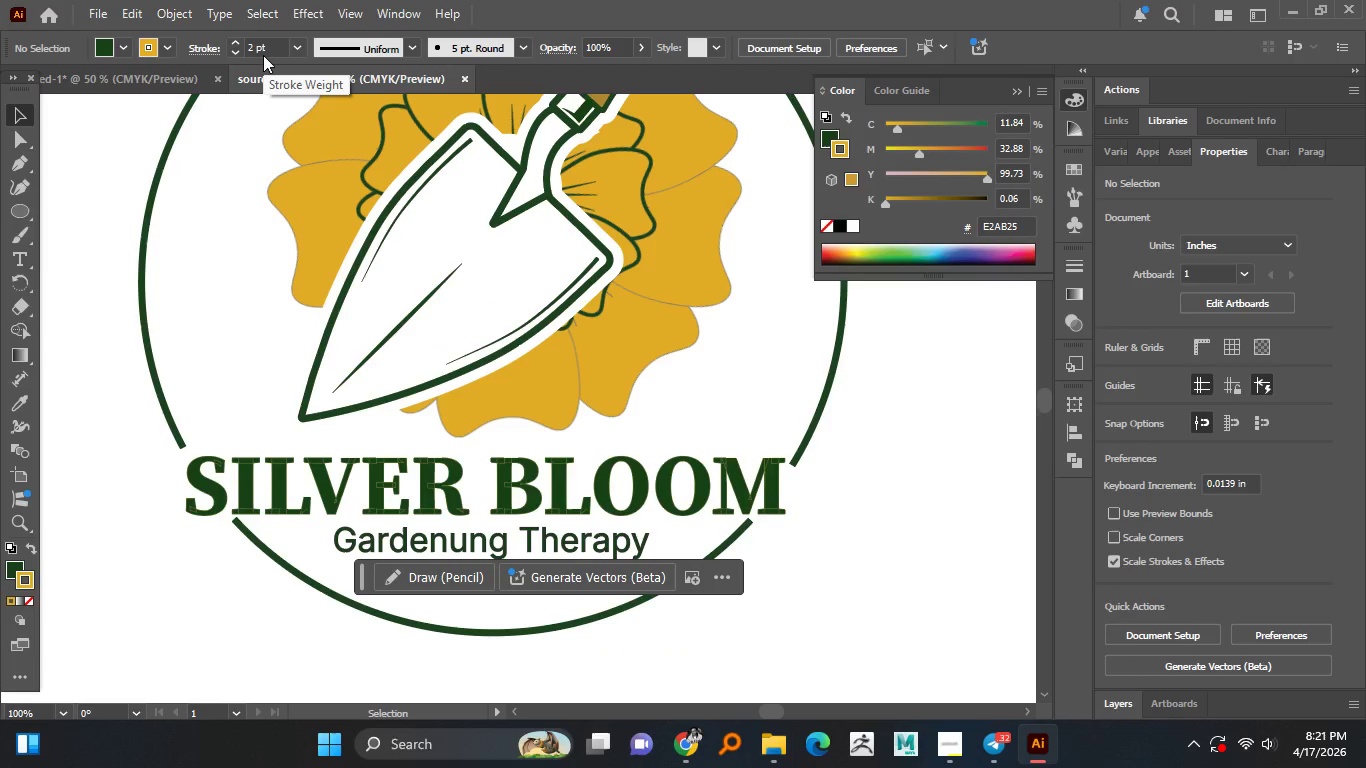 
key(Enter)
 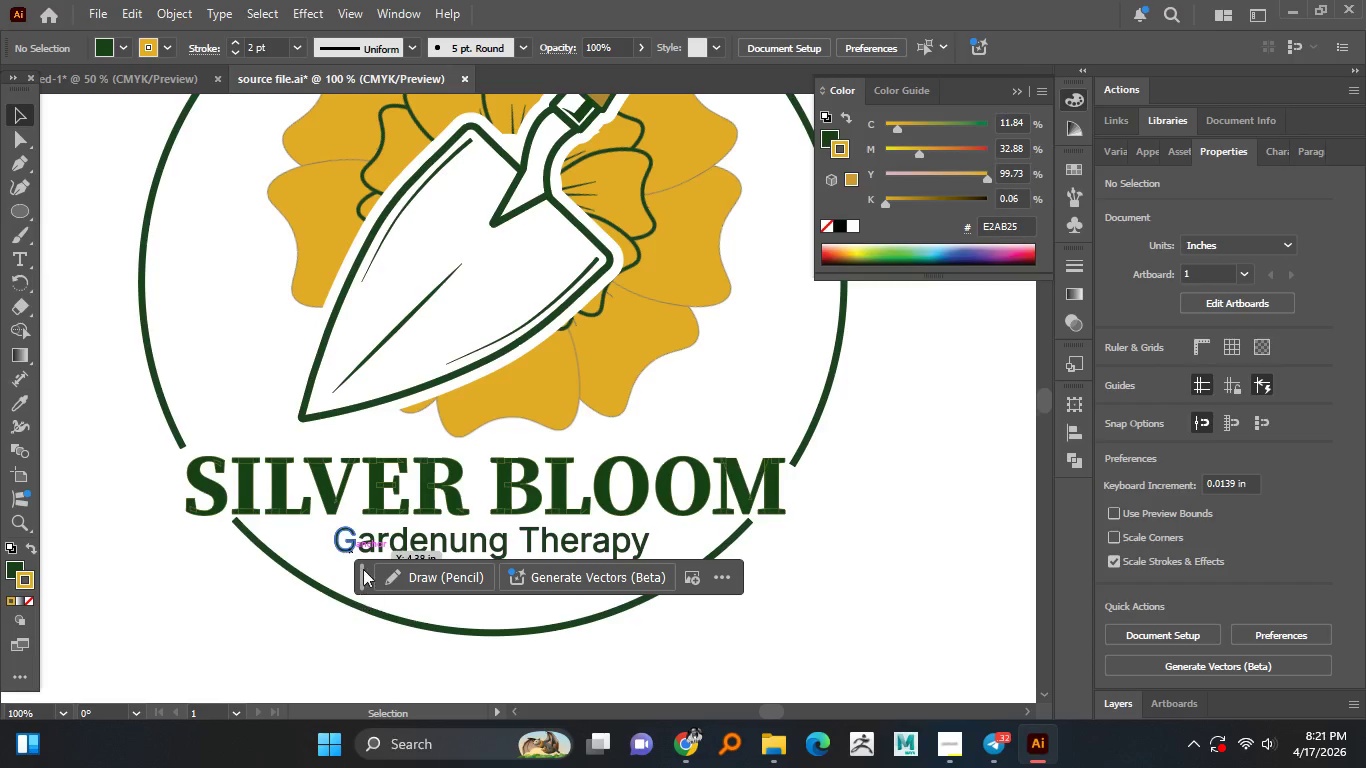 
left_click([334, 495])
 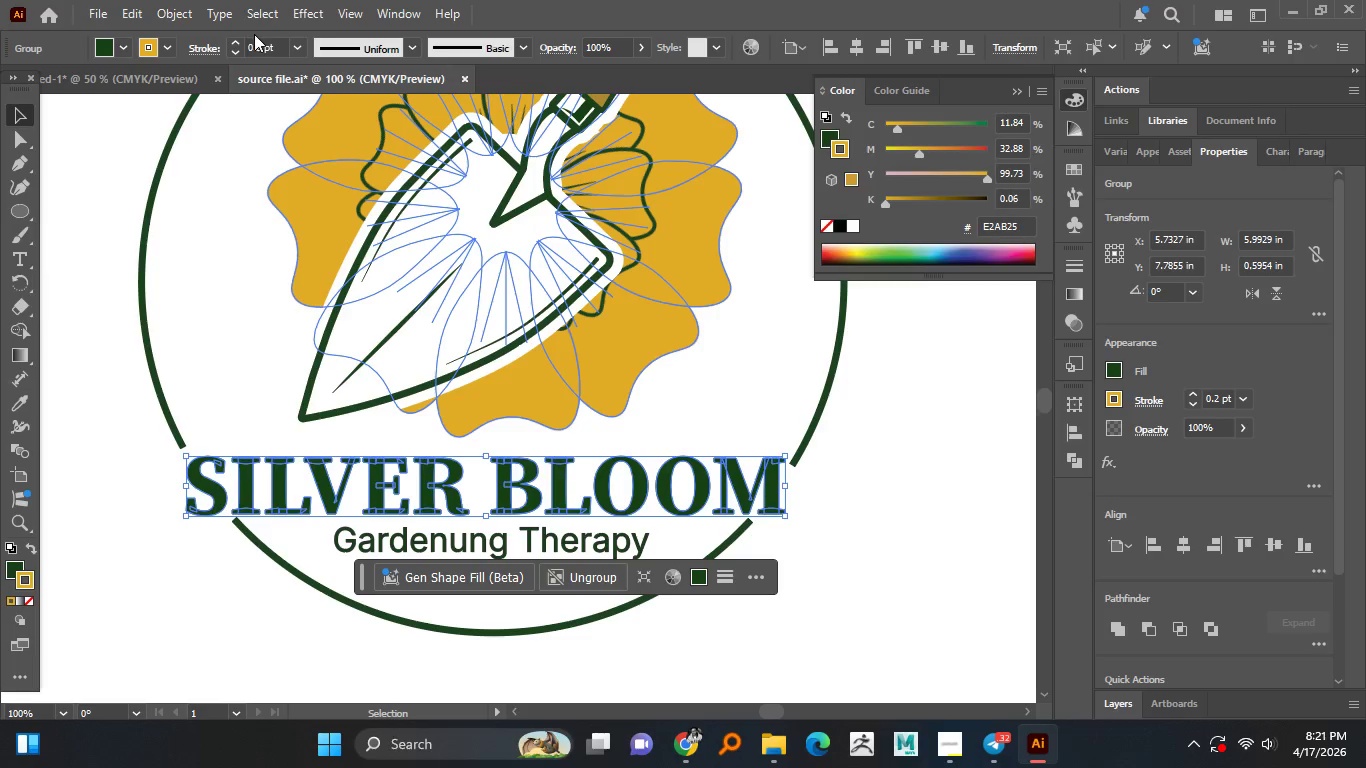 
double_click([264, 52])
 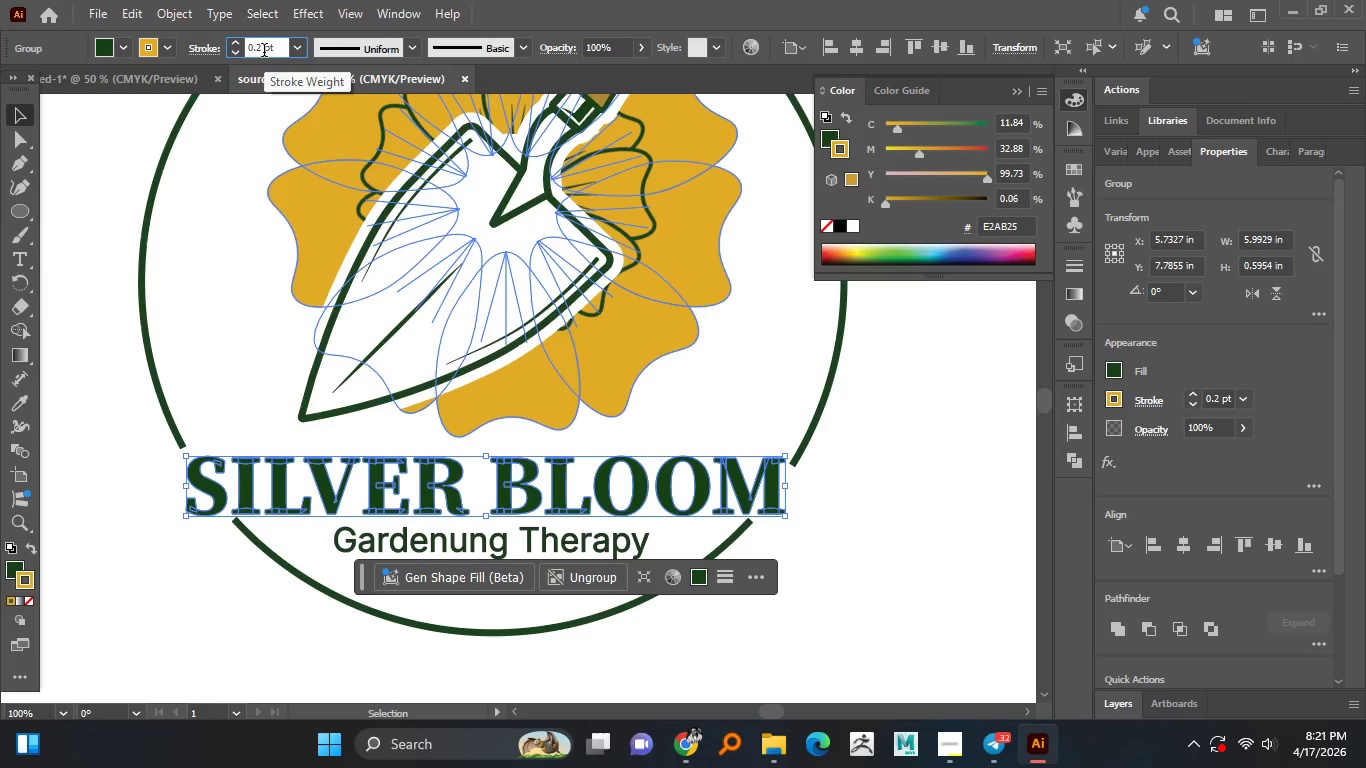 
key(Control+A)
 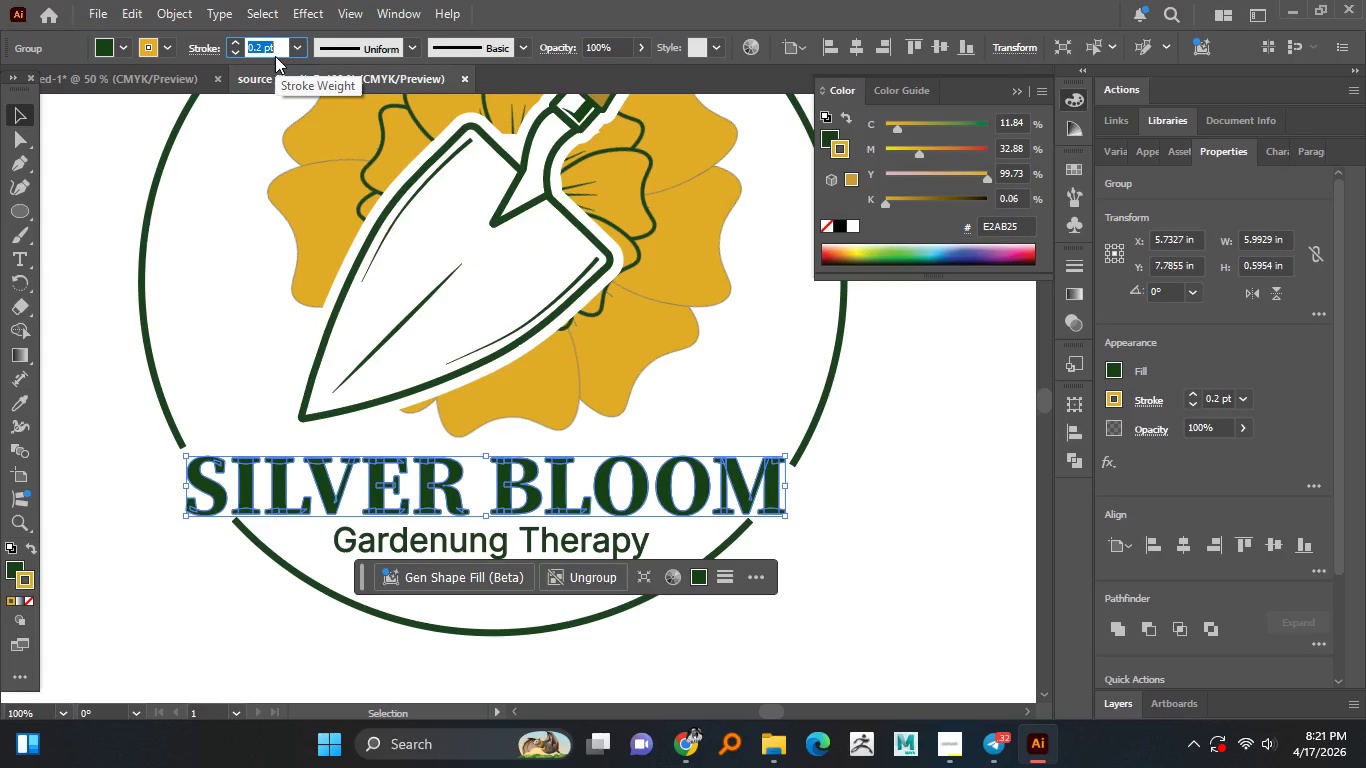 
key(2)
 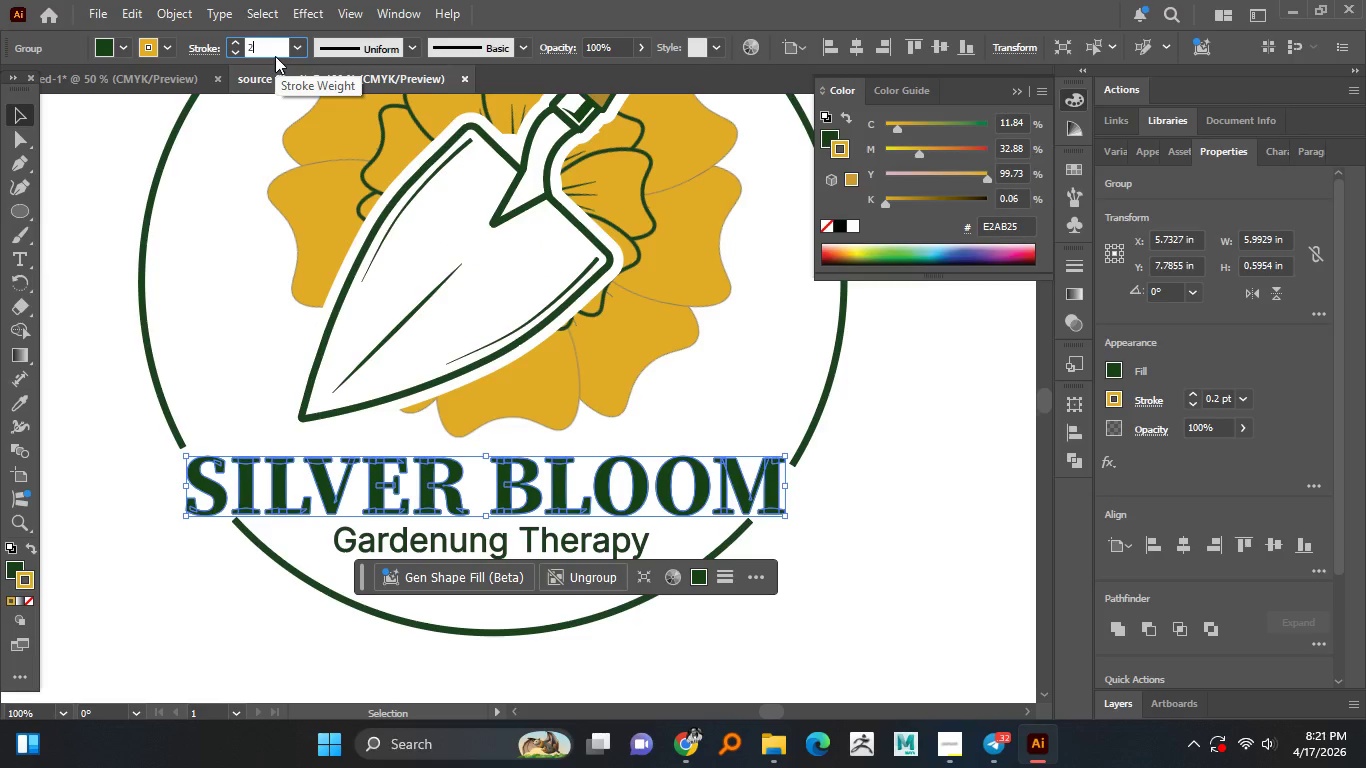 
key(Numpad2)
 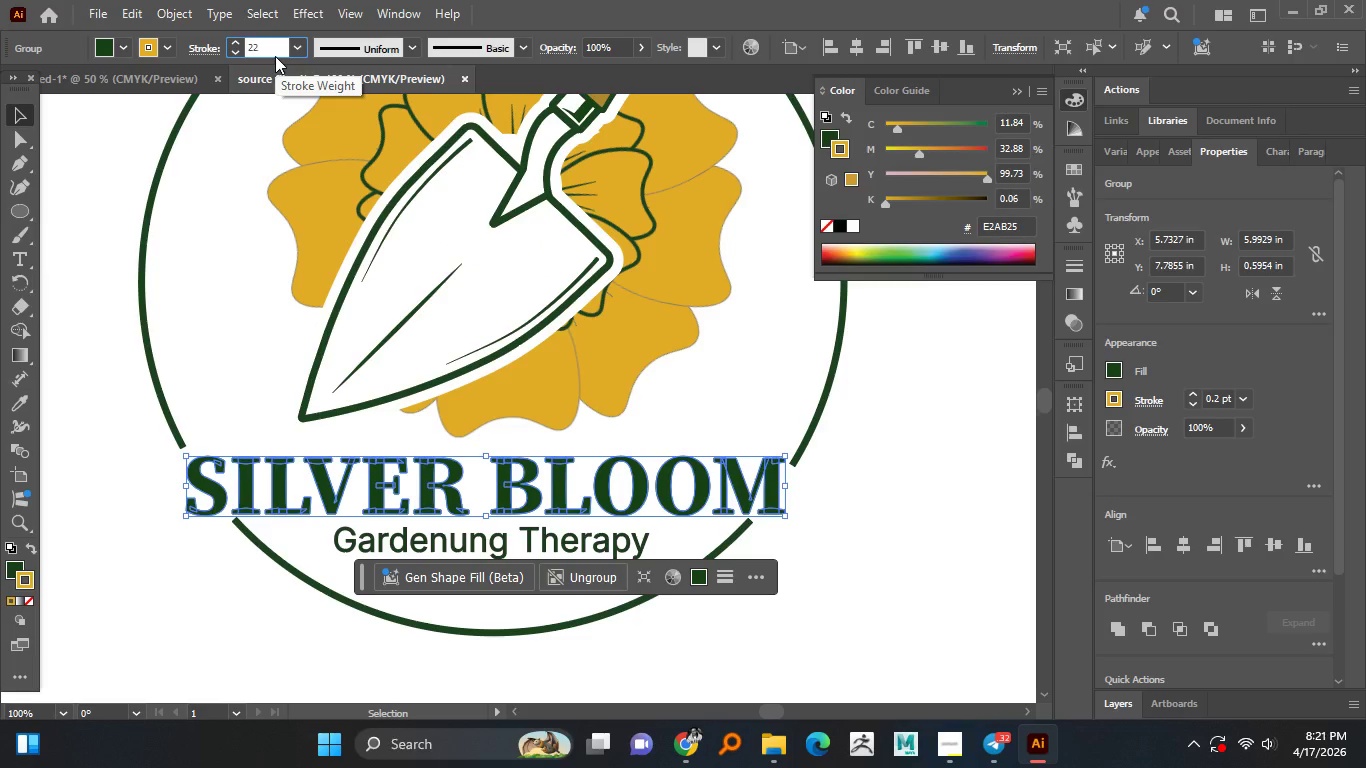 
key(NumpadEnter)
 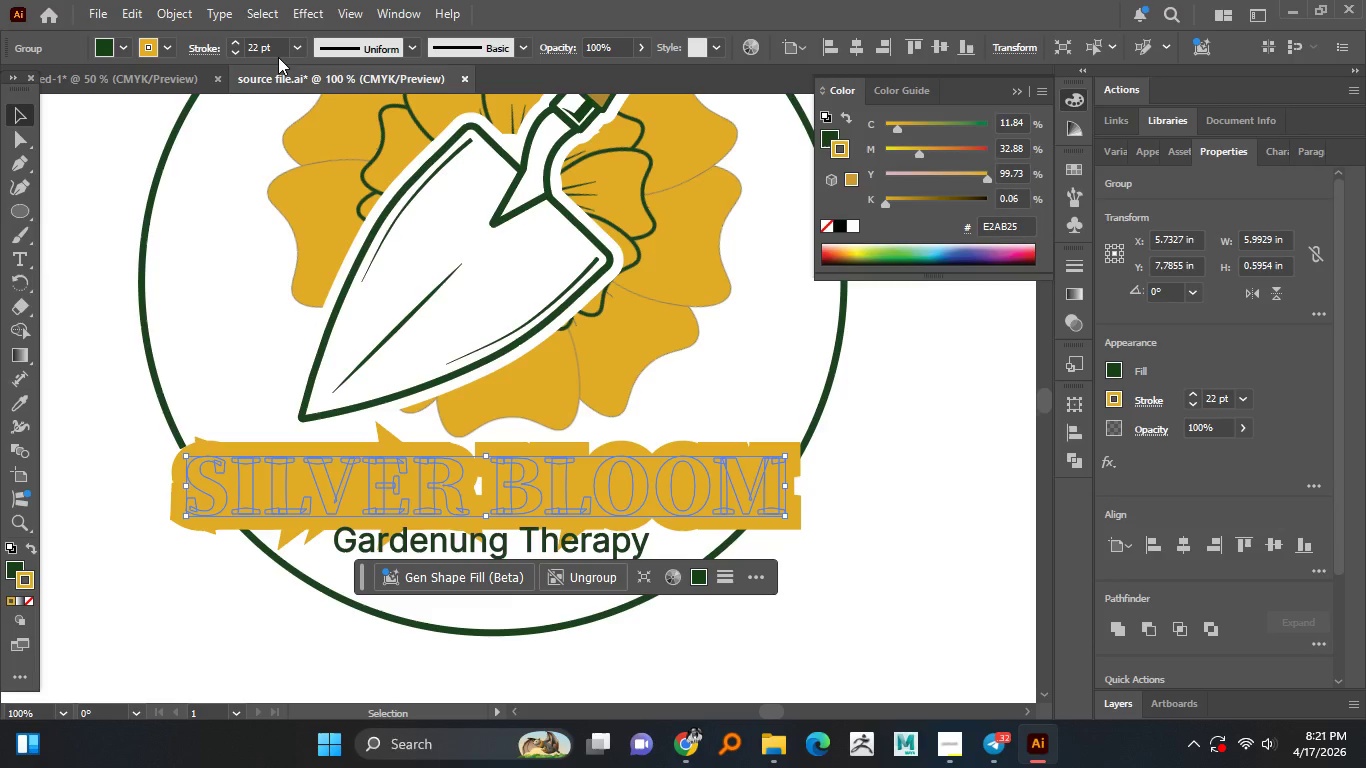 
hold_key(key=AltLeft, duration=1.51)
scroll: coordinate [348, 150], scroll_direction: down, amount: 3.0
 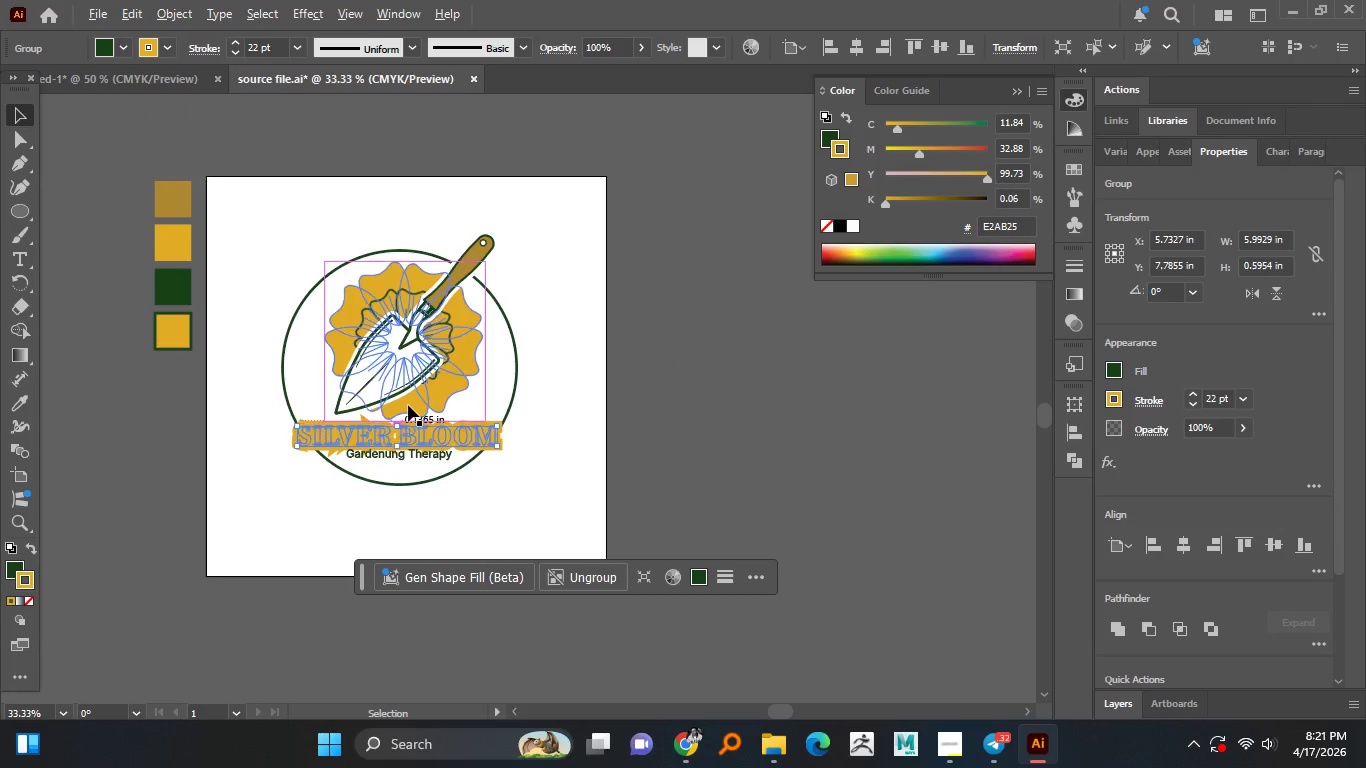 
hold_key(key=AltLeft, duration=0.59)
 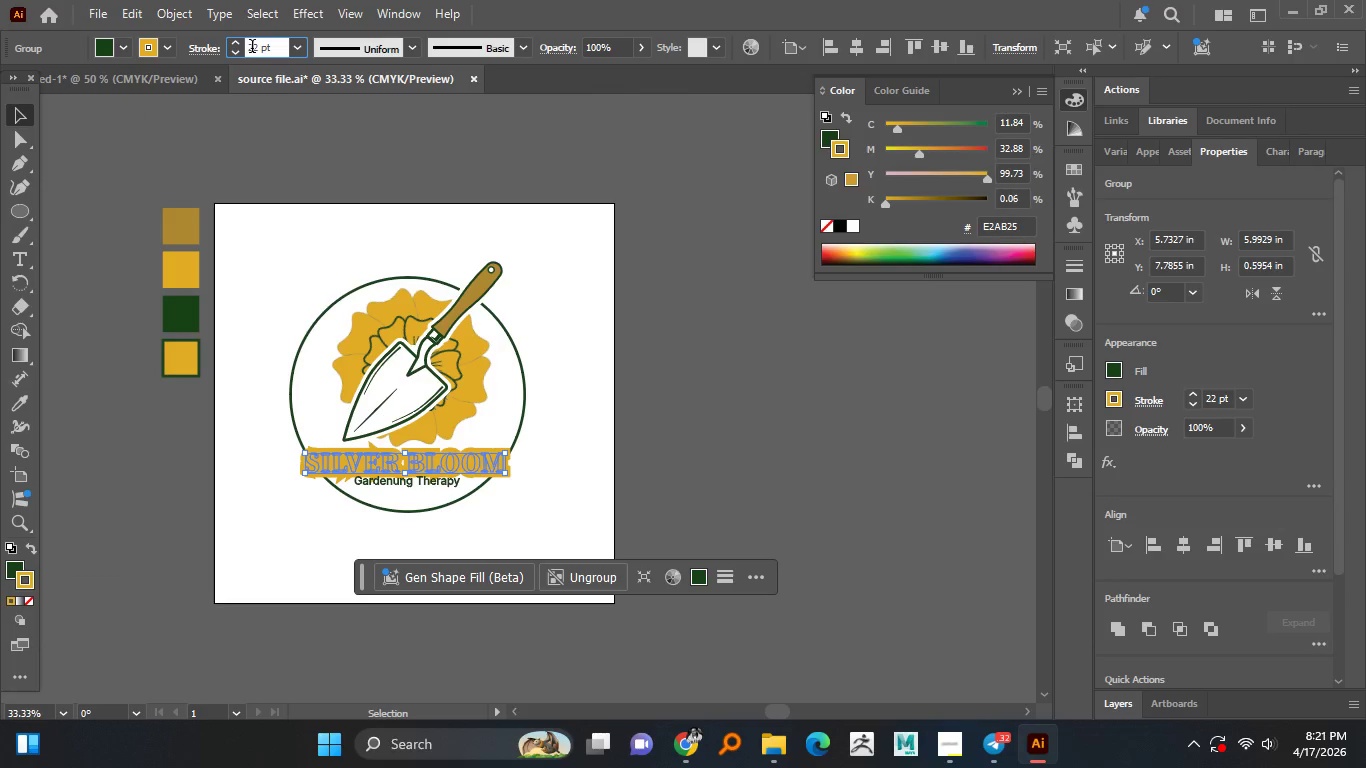 
double_click([252, 48])
 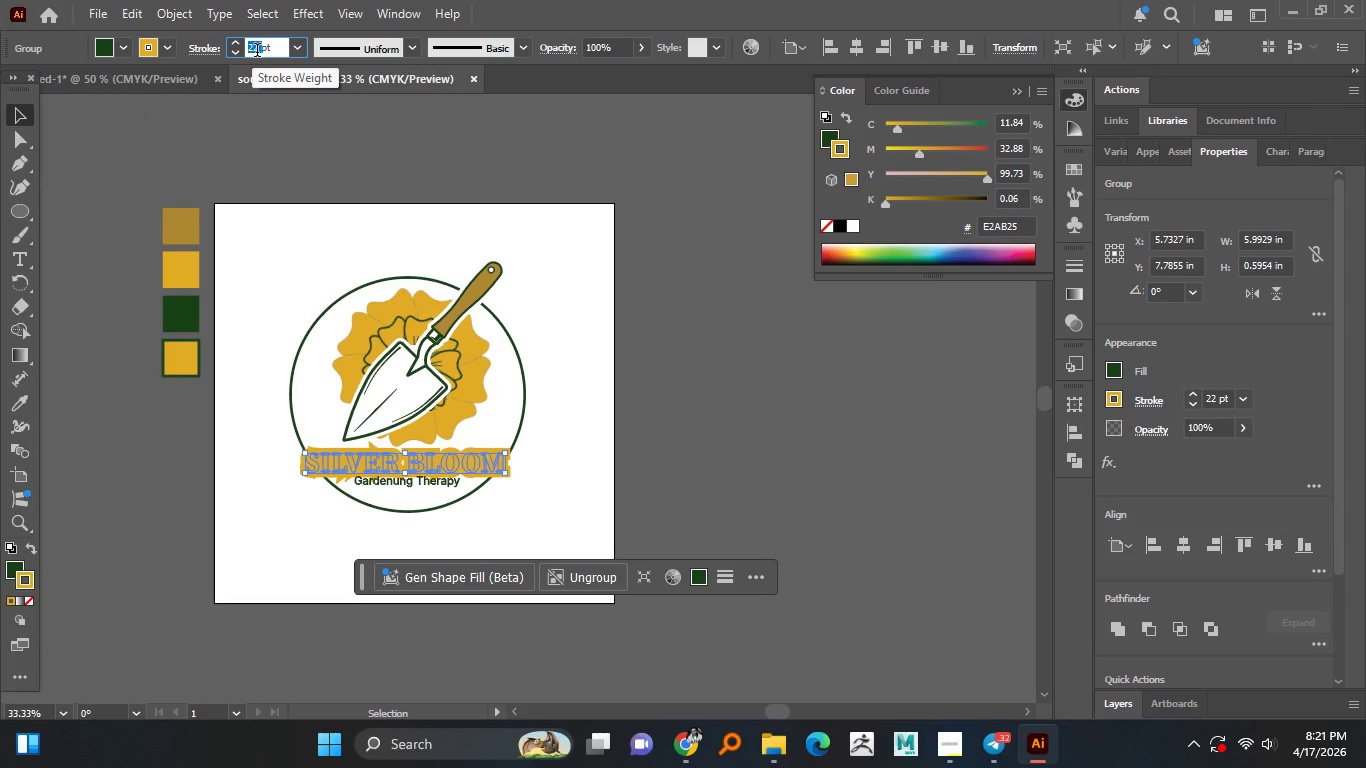 
key(Numpad2)
 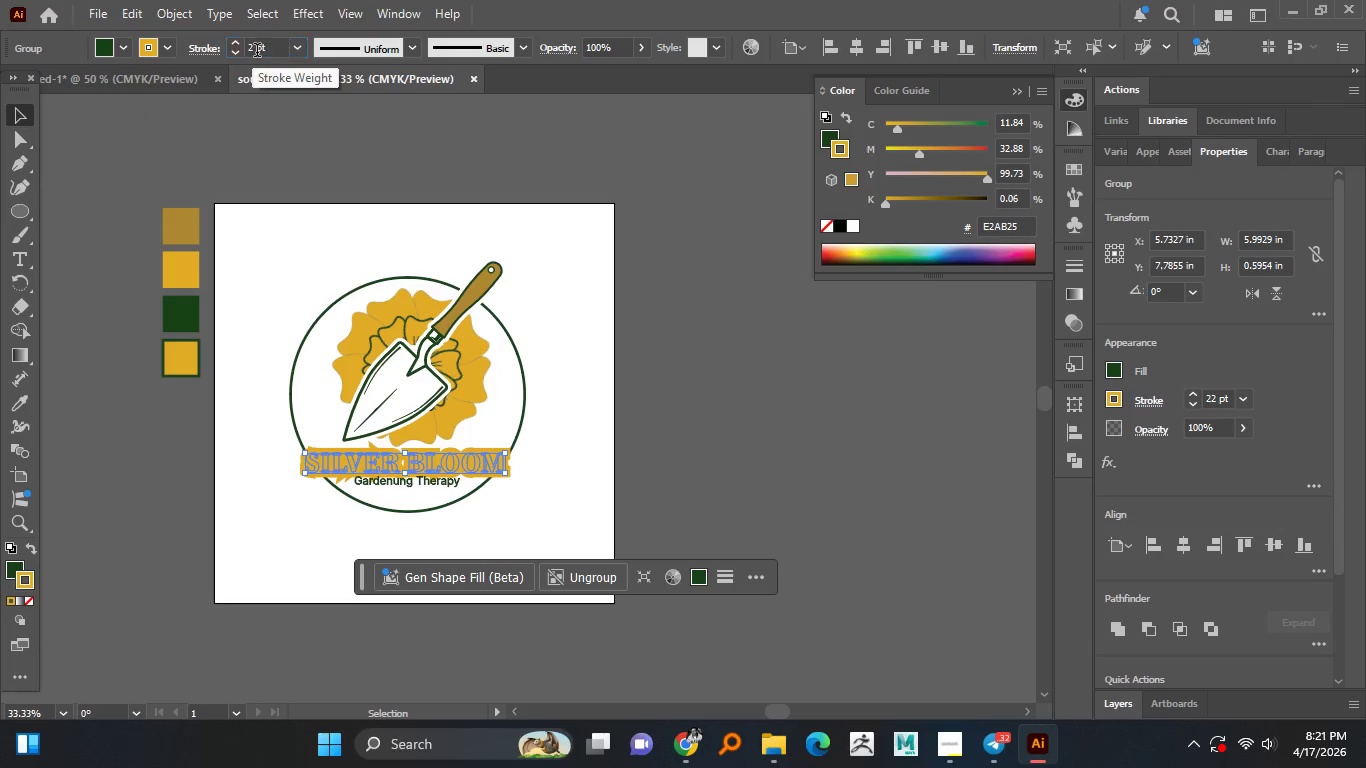 
key(NumpadEnter)
 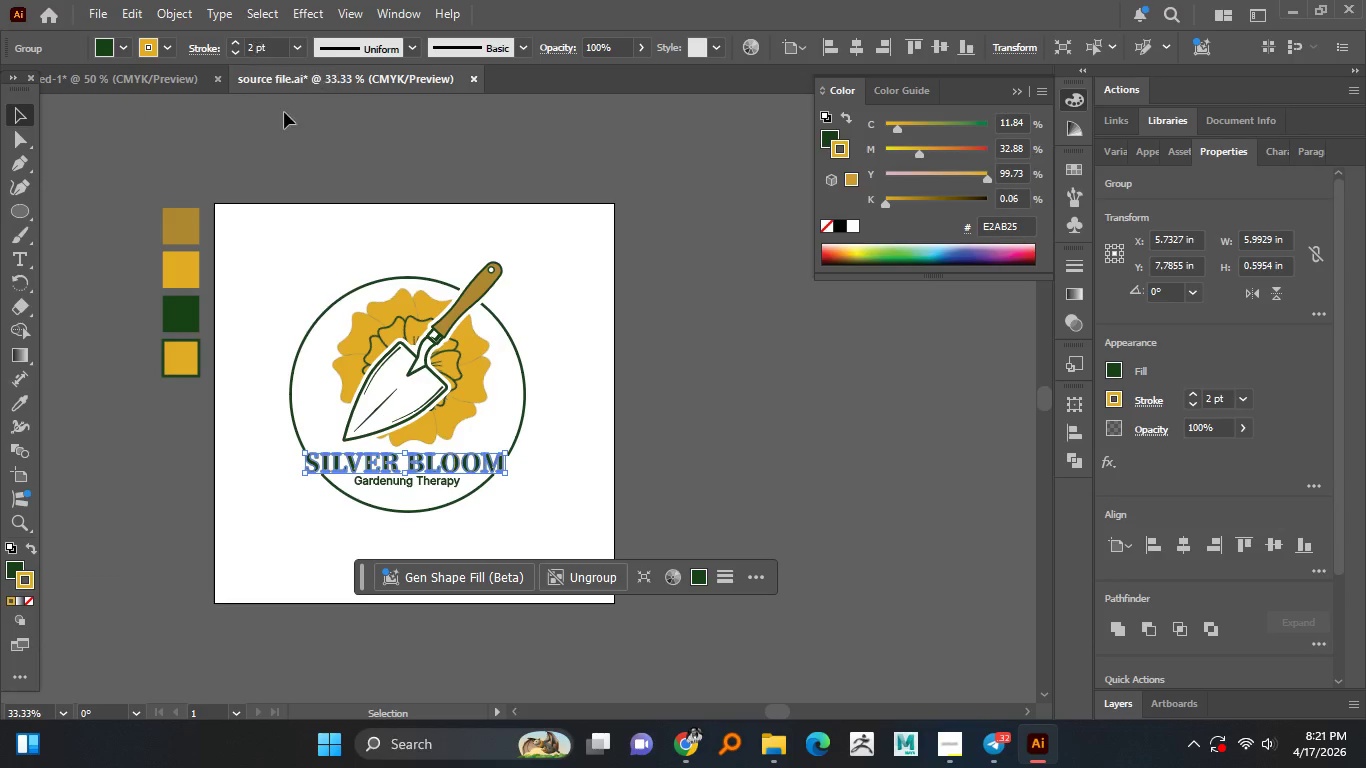 
hold_key(key=AltLeft, duration=1.51)
scroll: coordinate [400, 506], scroll_direction: up, amount: 2.0
 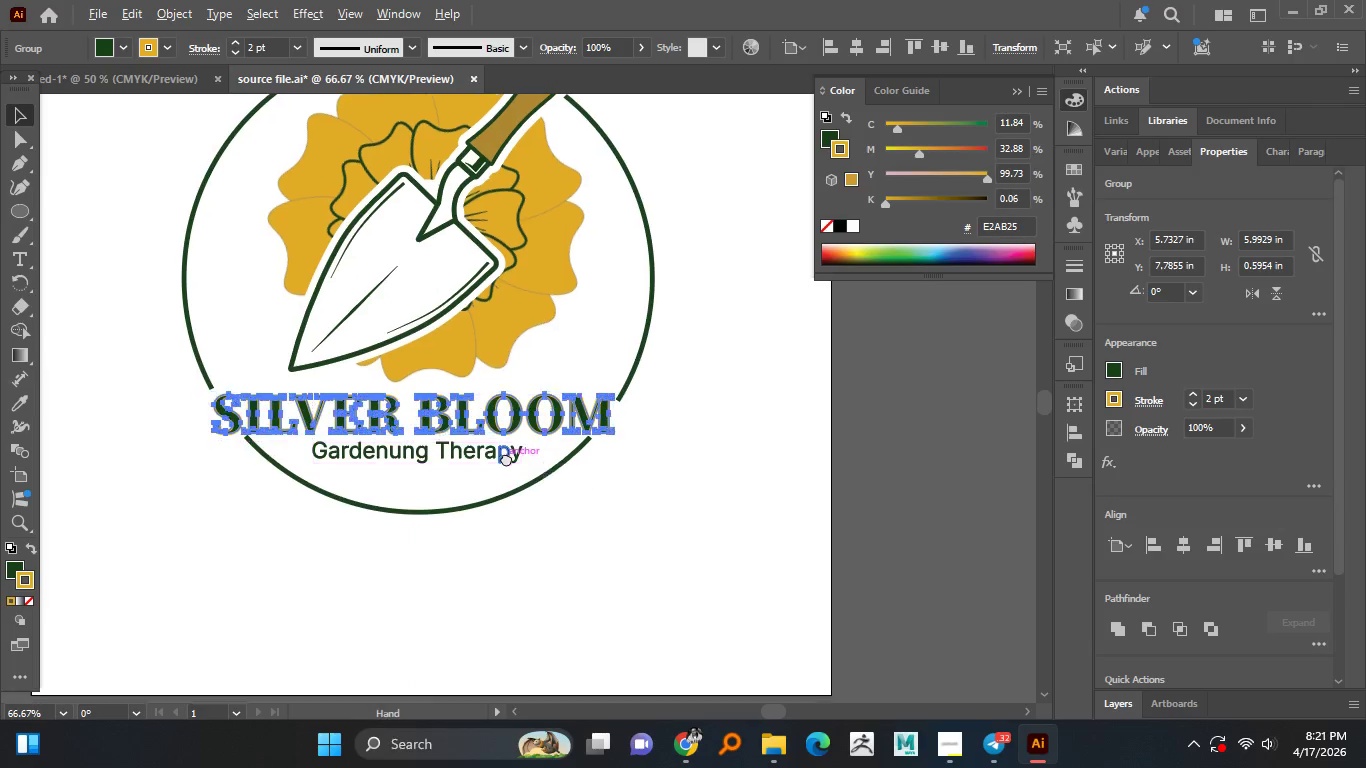 
hold_key(key=AltLeft, duration=1.5)
 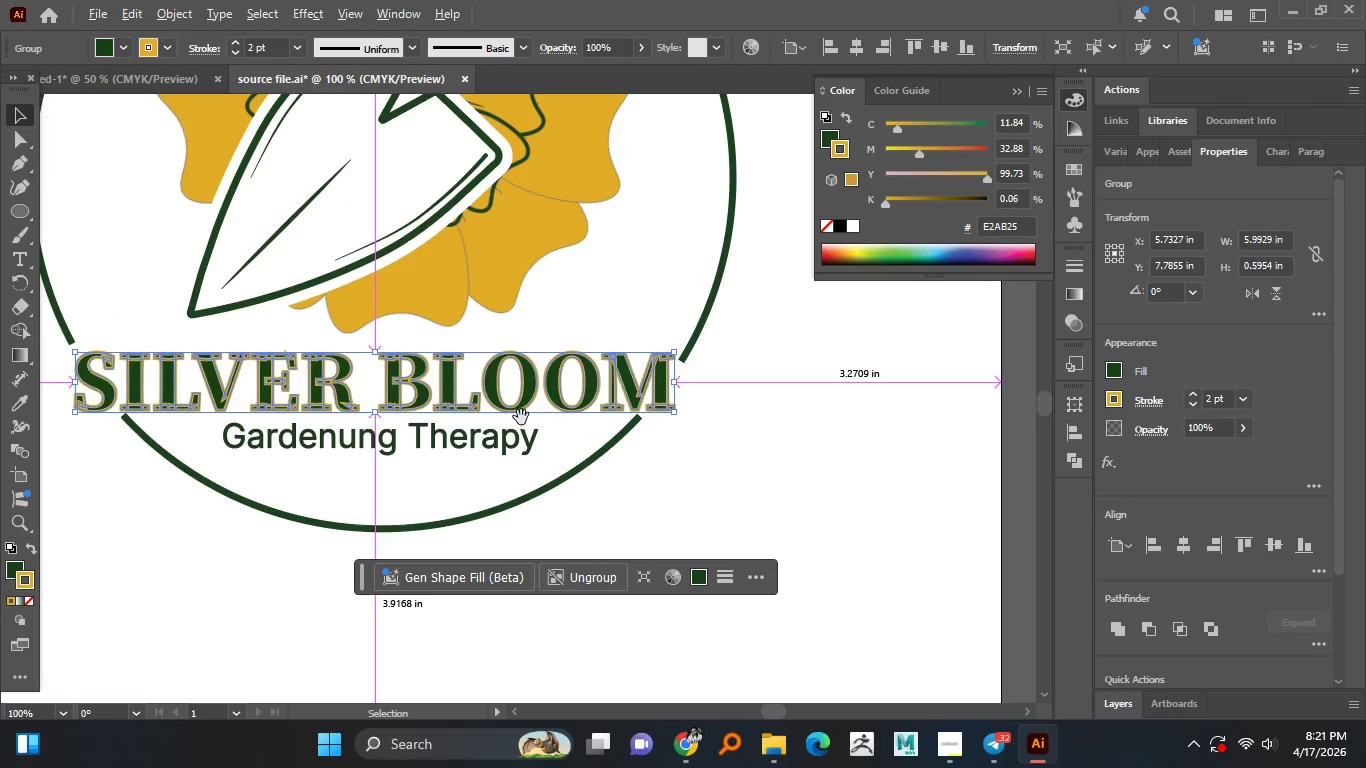 
scroll: coordinate [499, 416], scroll_direction: up, amount: 2.0
 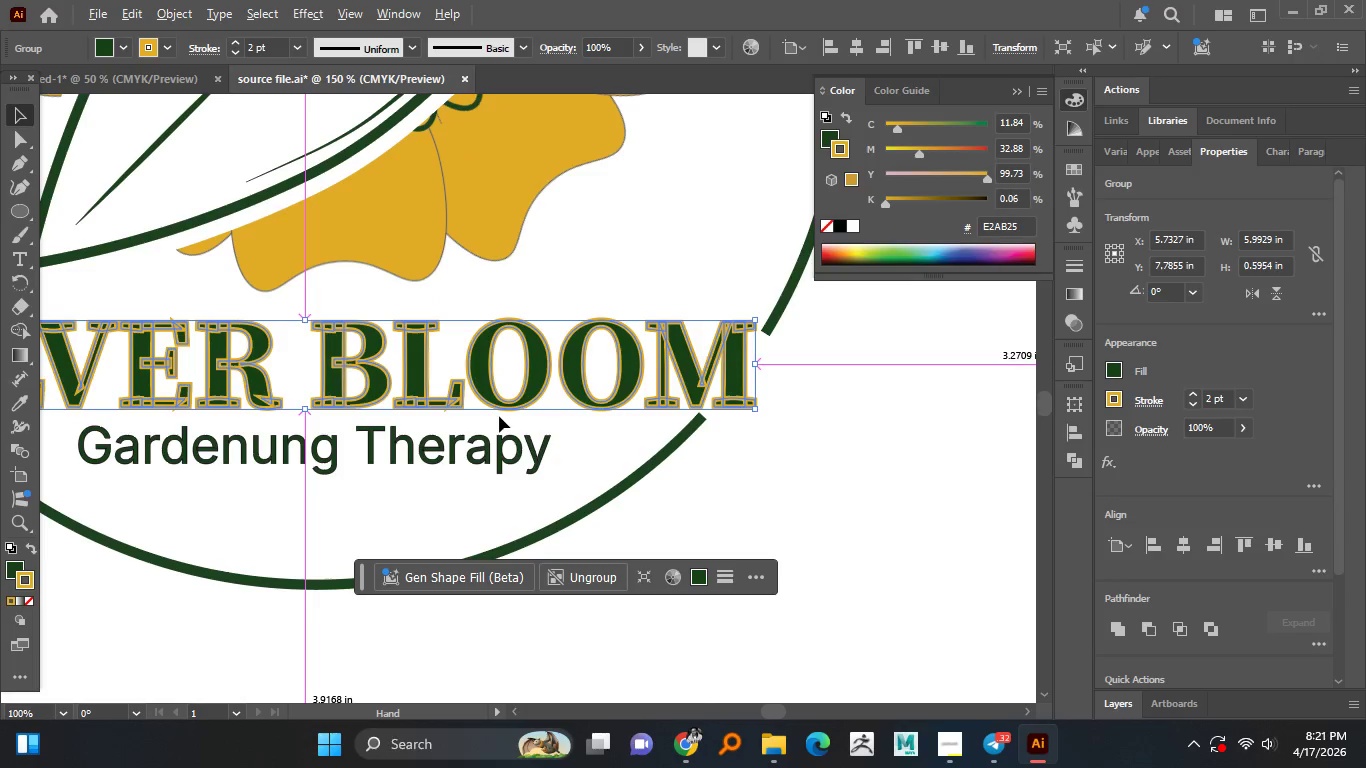 
hold_key(key=AltLeft, duration=0.91)
scroll: coordinate [511, 416], scroll_direction: down, amount: 1.0
 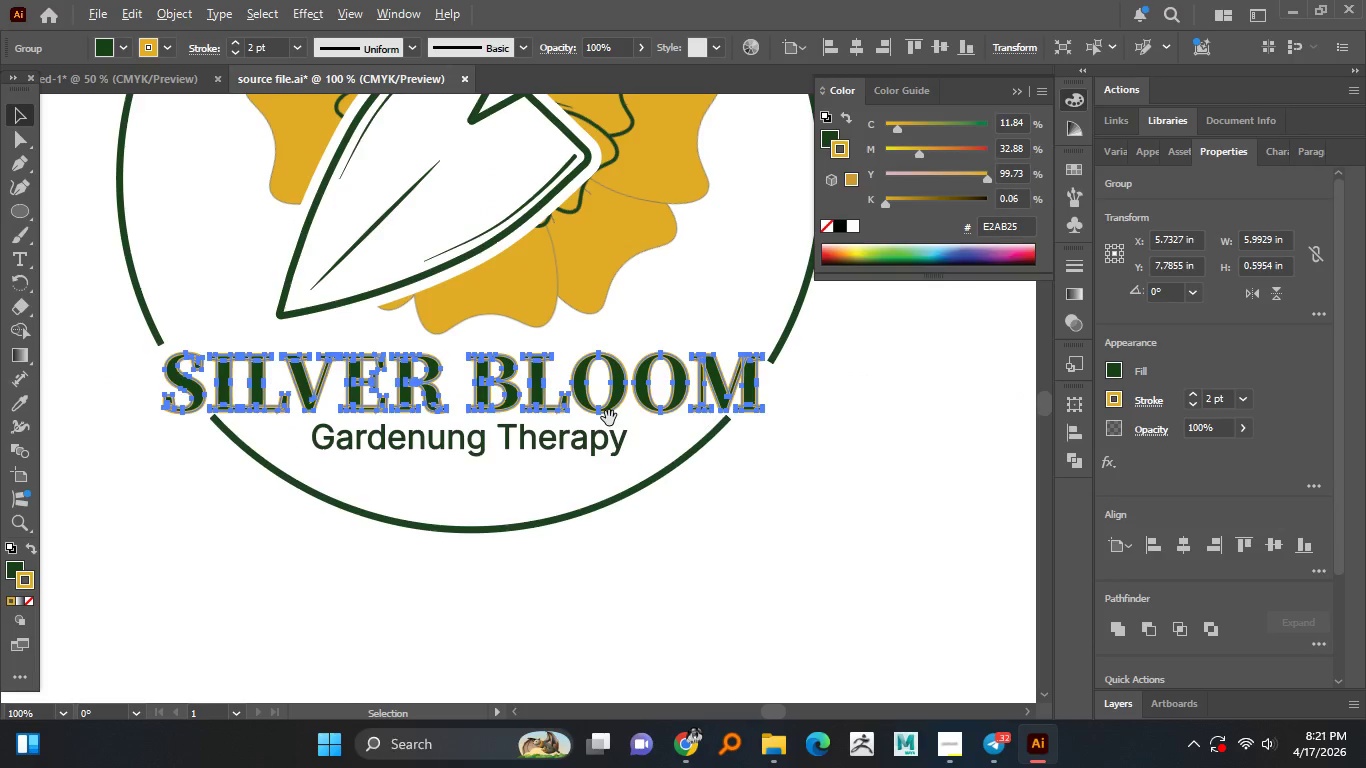 
hold_key(key=AltLeft, duration=4.84)
left_click([847, 454])
 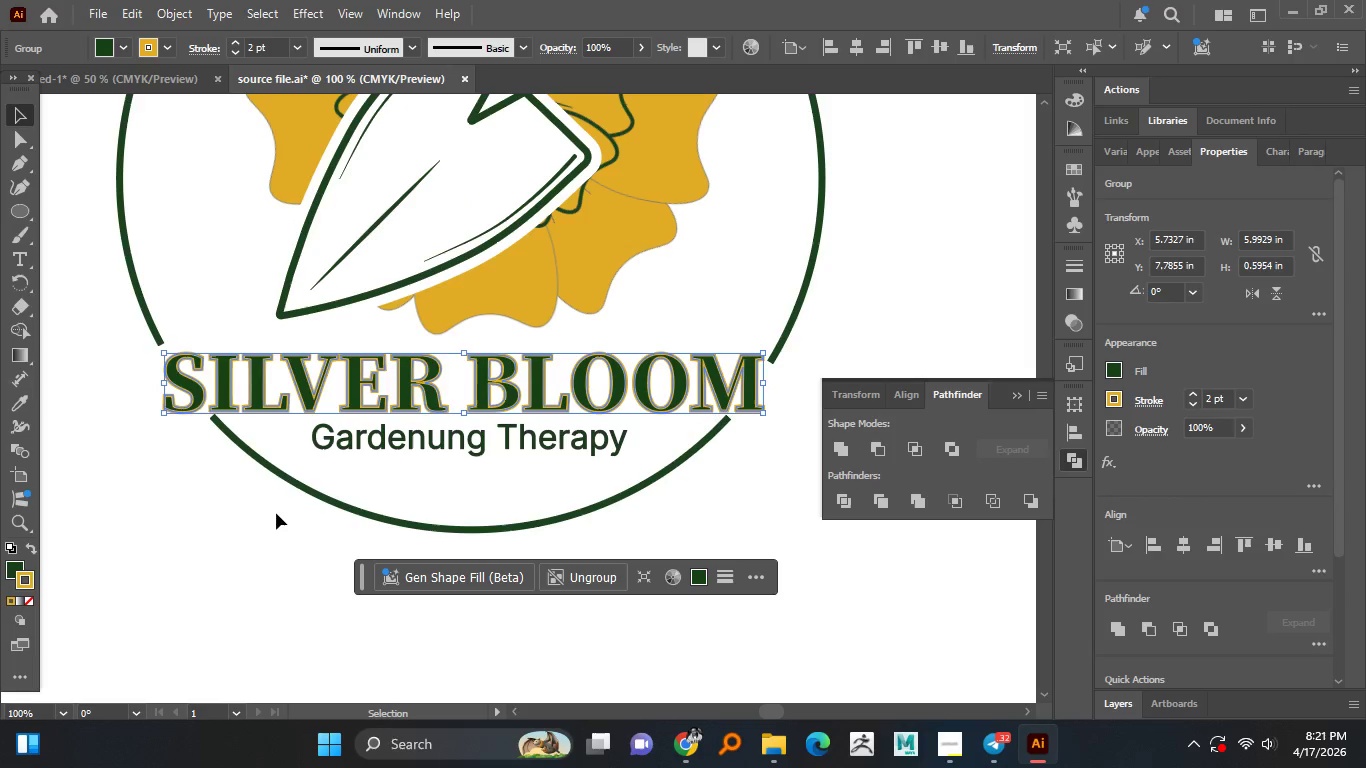 
hold_key(key=AltLeft, duration=1.5)
scroll: coordinate [316, 498], scroll_direction: down, amount: 1.0
 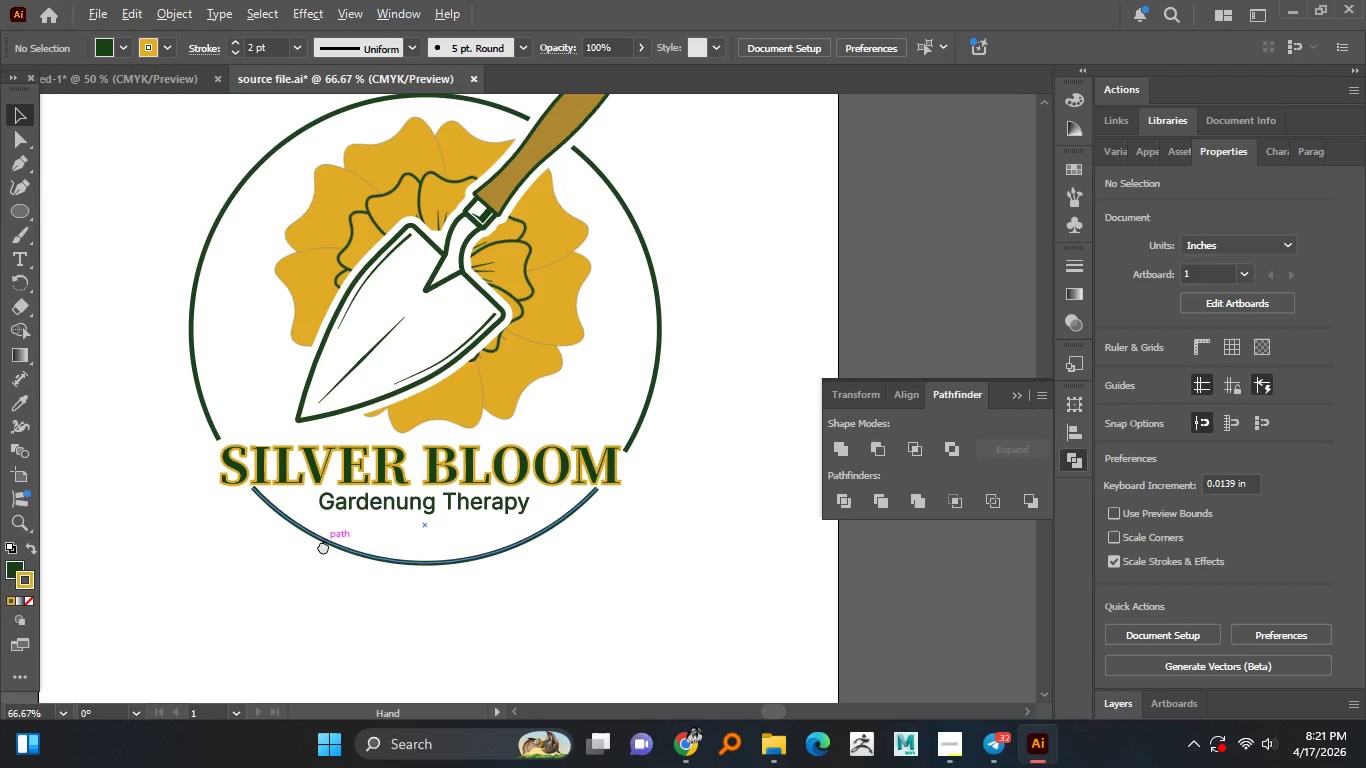 
hold_key(key=AltLeft, duration=1.5)
 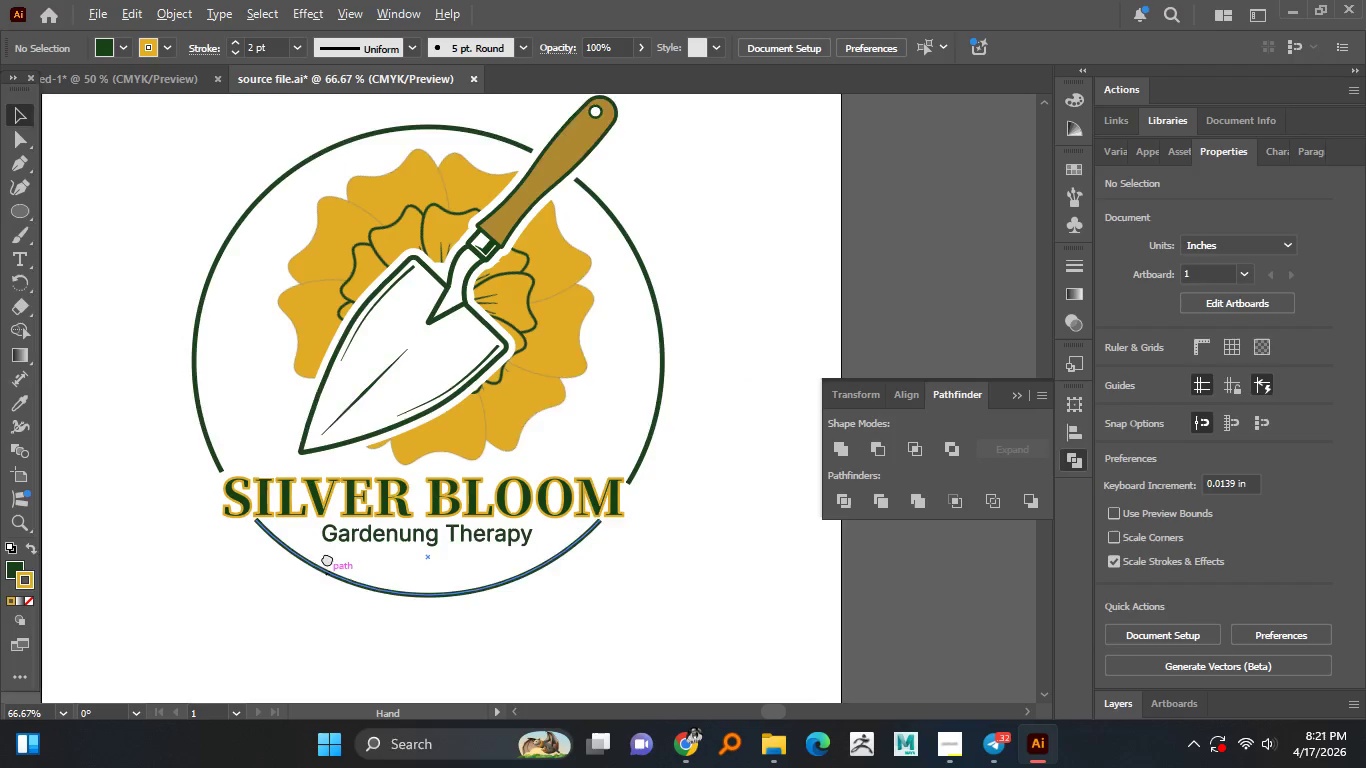 
hold_key(key=AltLeft, duration=1.17)
 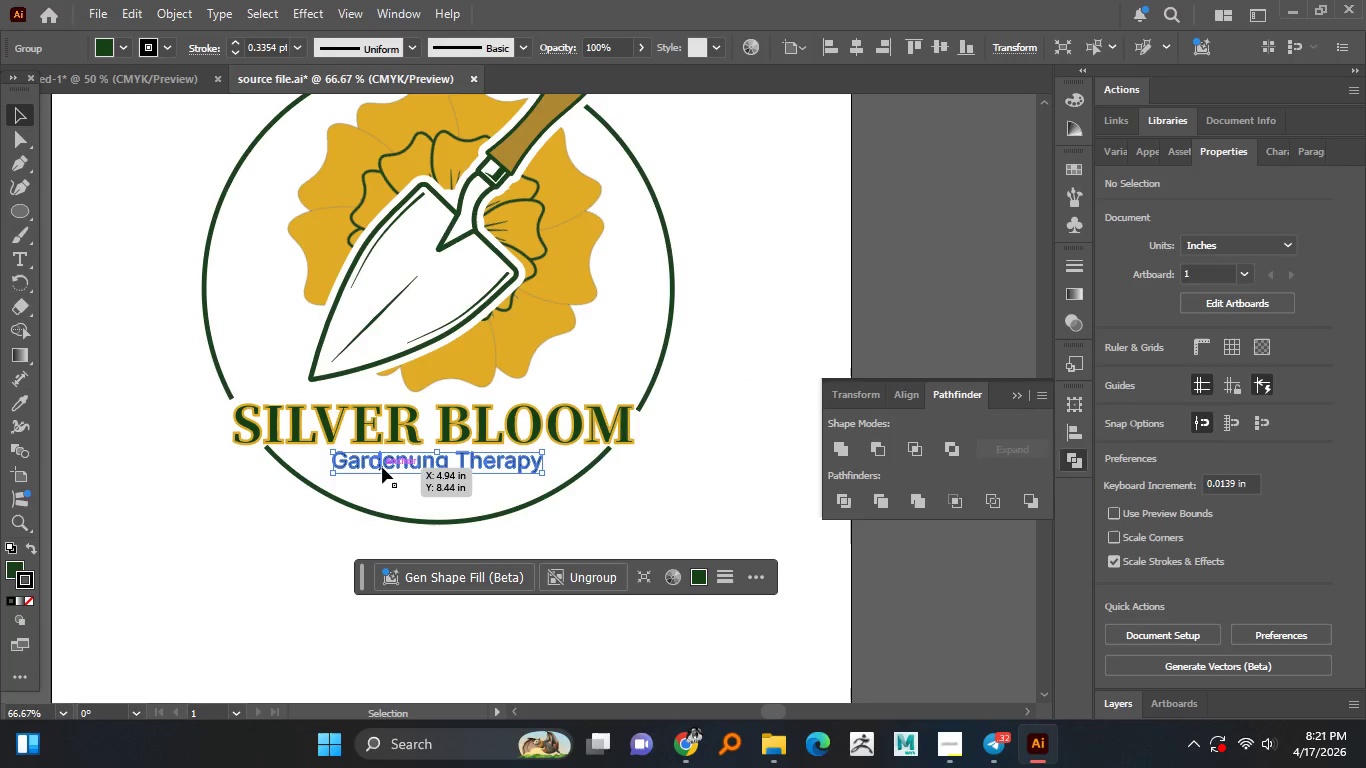 
hold_key(key=AltLeft, duration=12.44)
double_click([252, 48])
 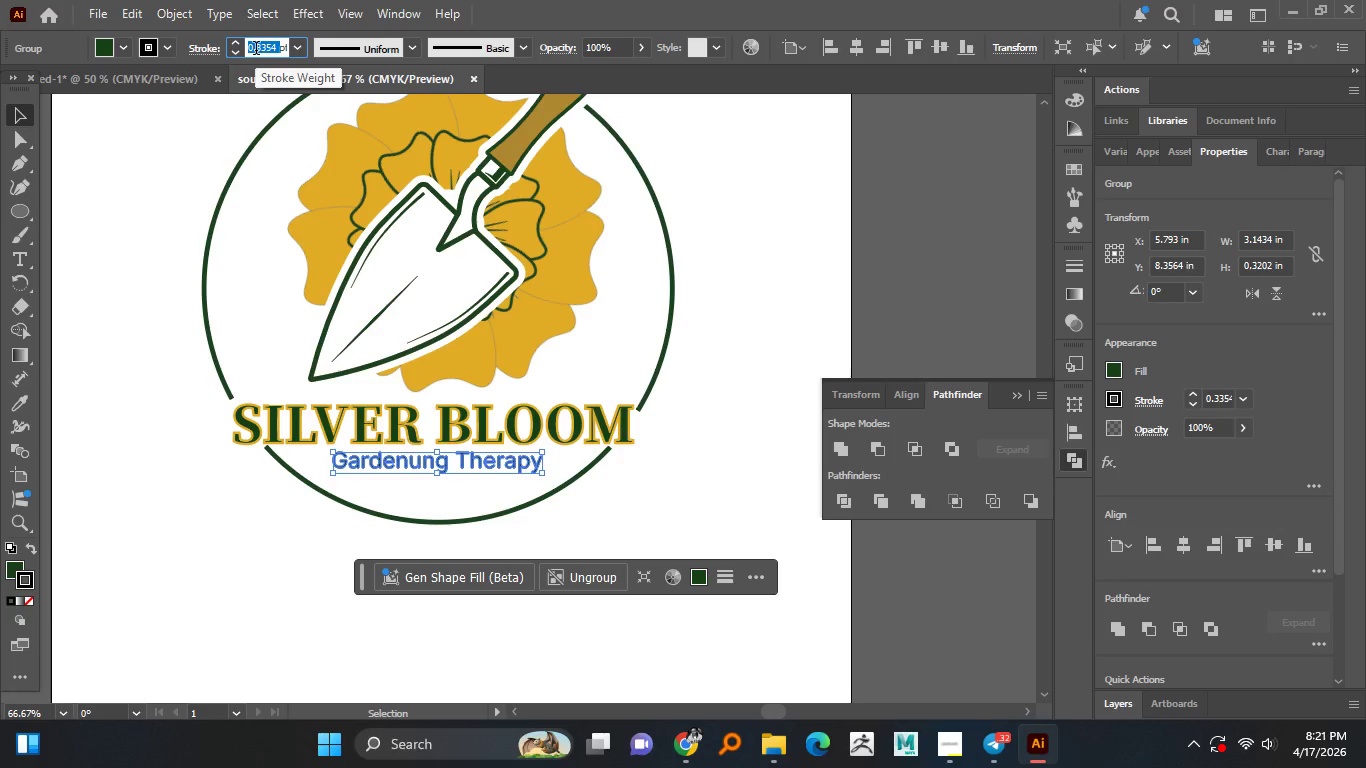 
key(Numpad2)
 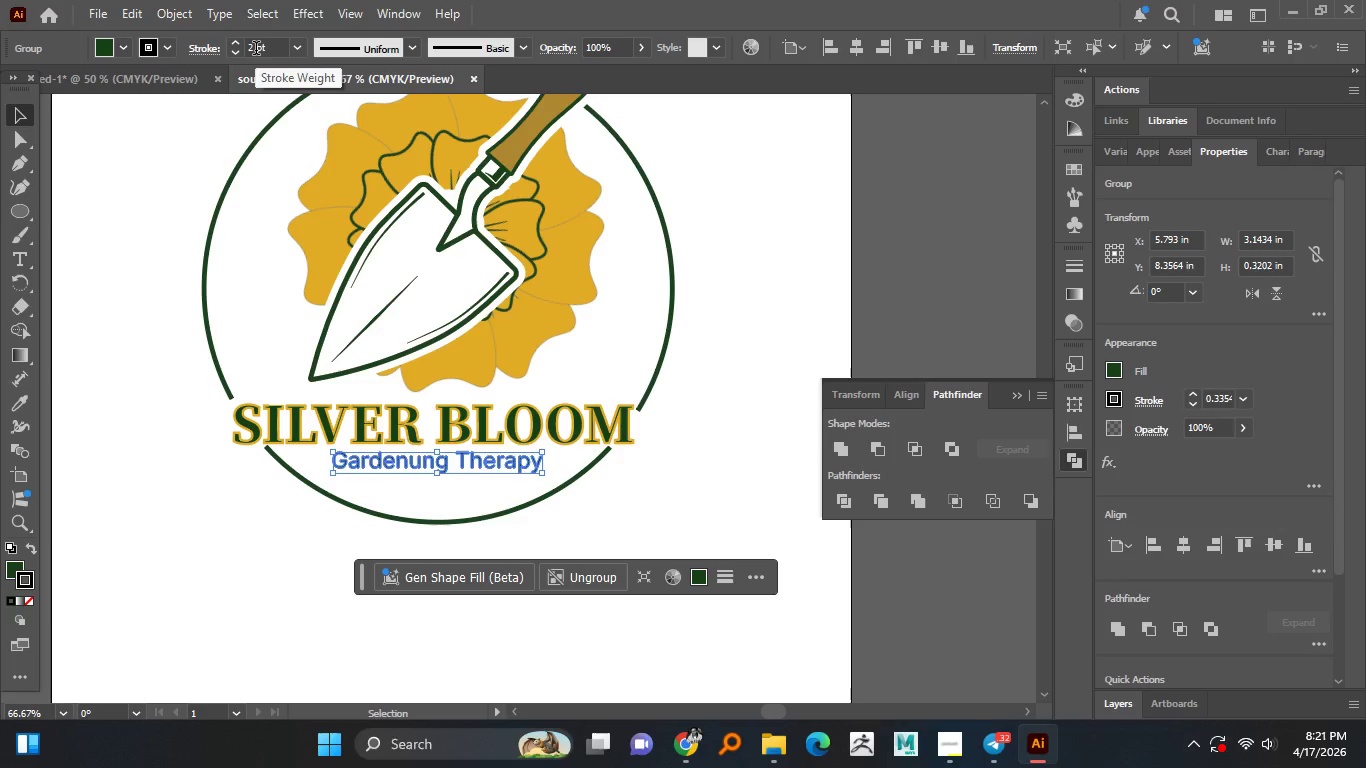 
key(NumpadEnter)
 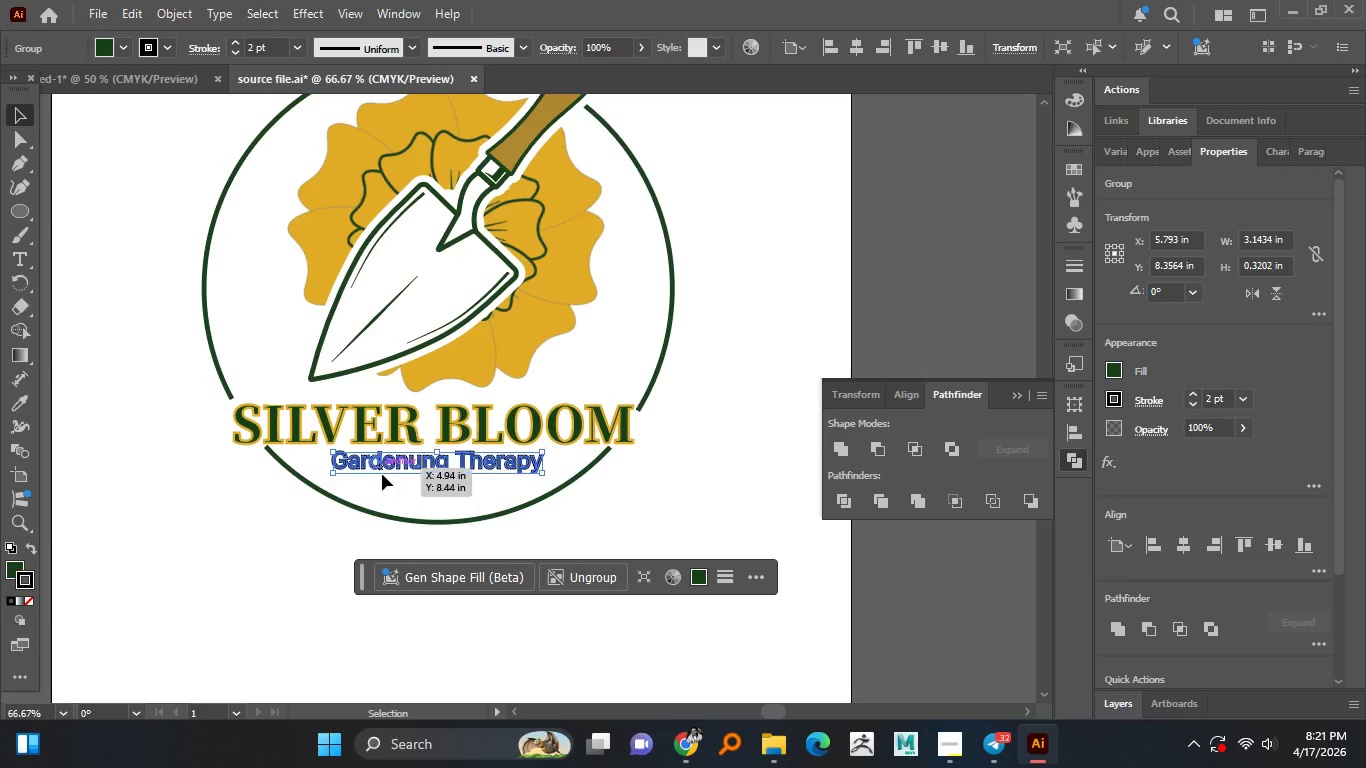 
left_click([338, 504])
 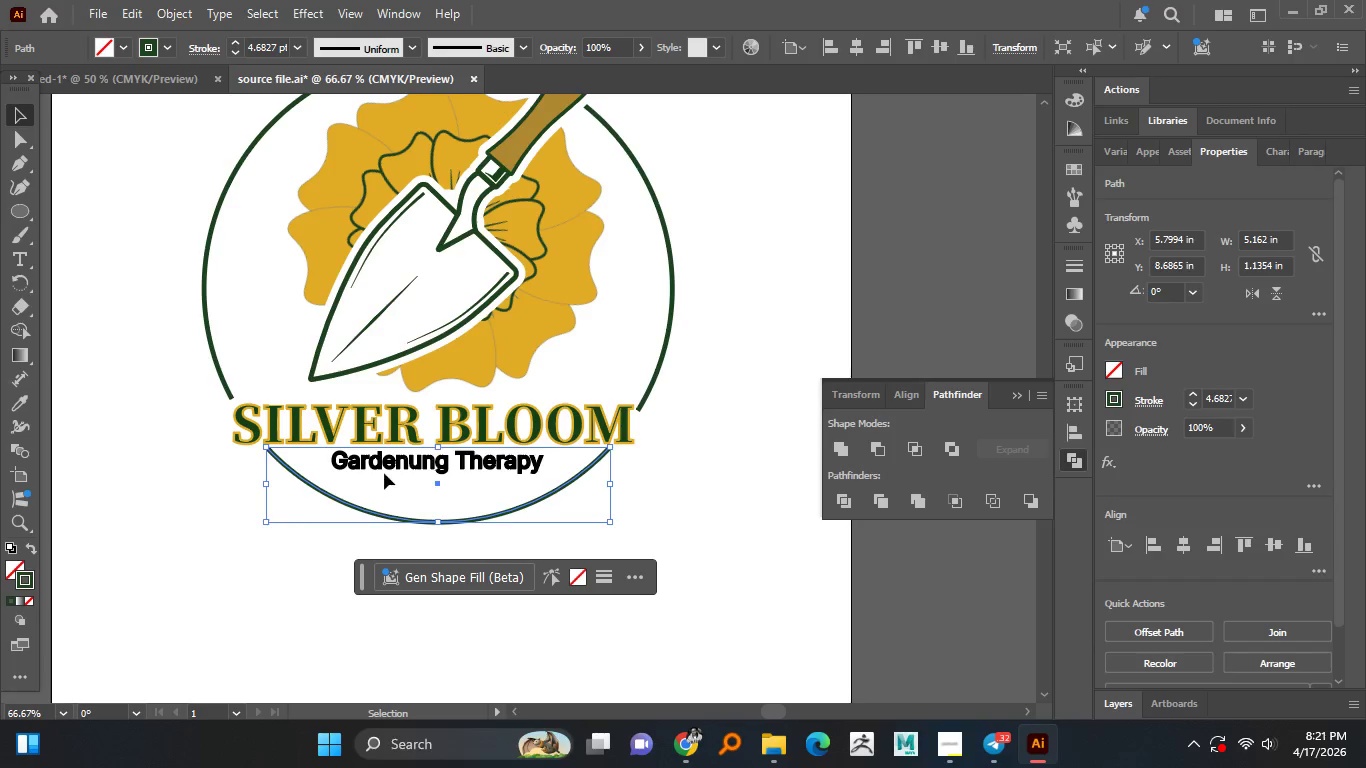 
left_click([386, 471])
 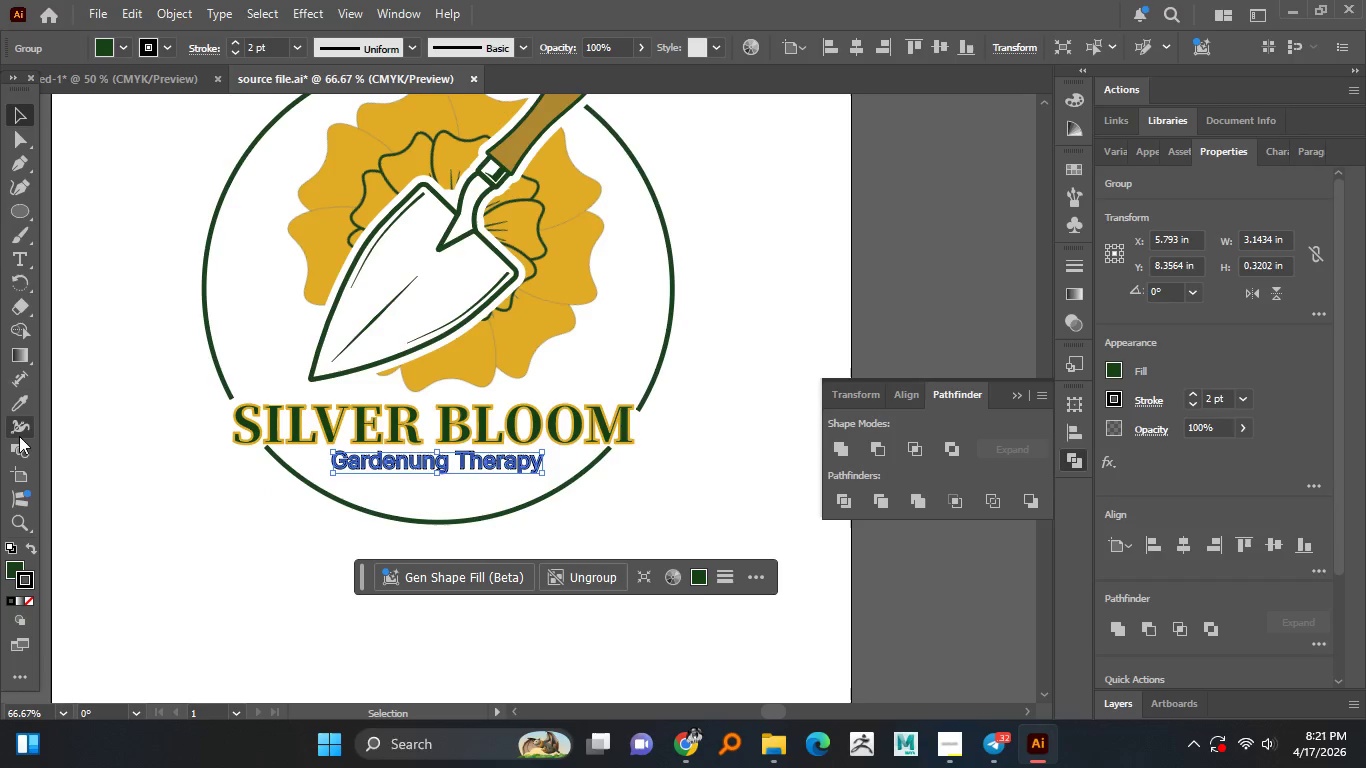 
left_click([19, 401])
 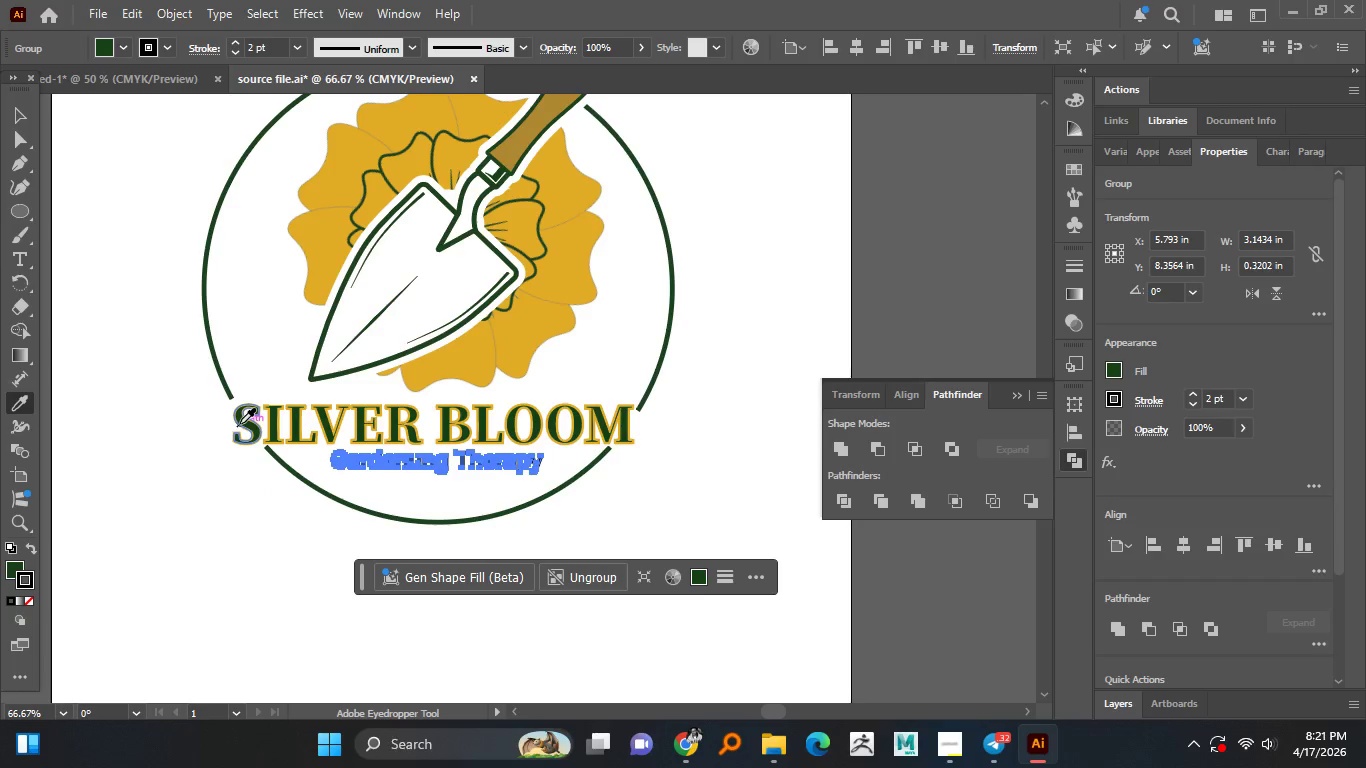 
left_click([241, 423])
 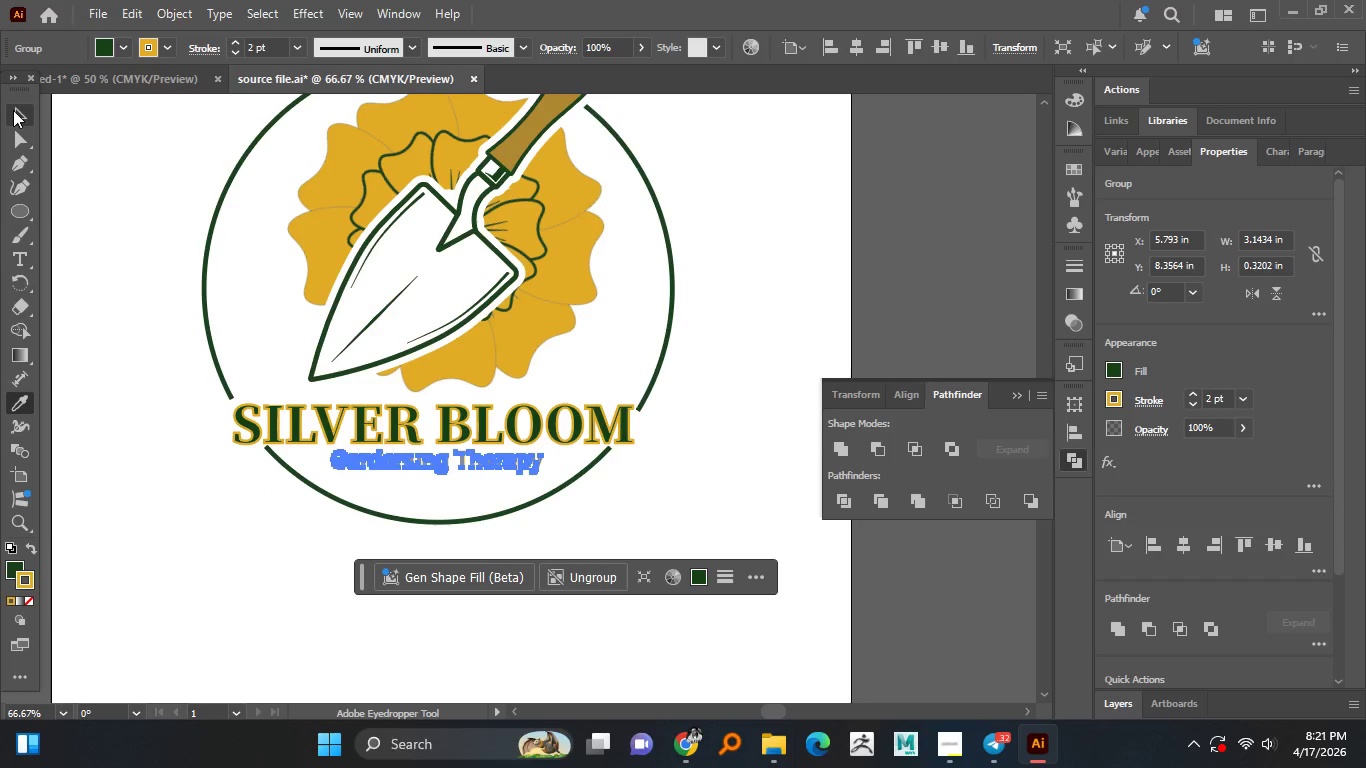 
double_click([83, 174])
 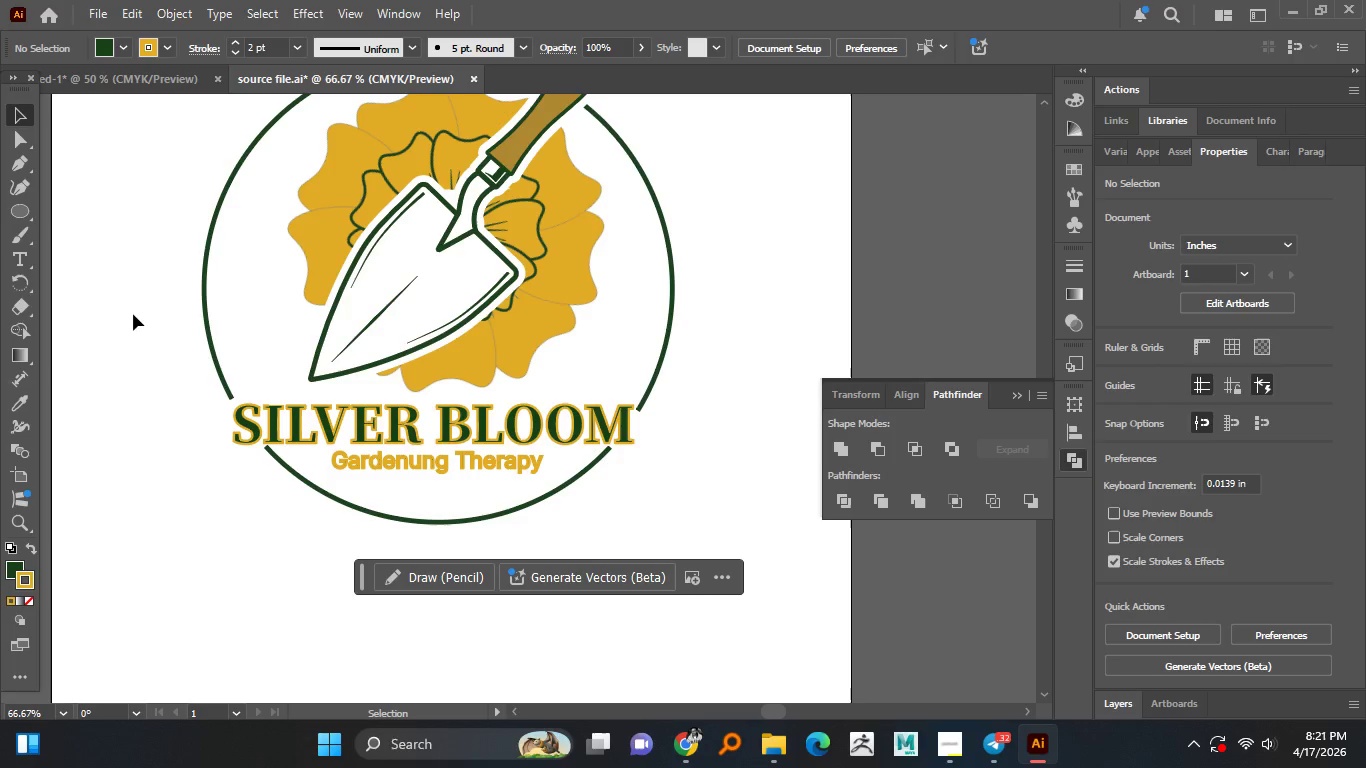 
hold_key(key=AltLeft, duration=0.31)
 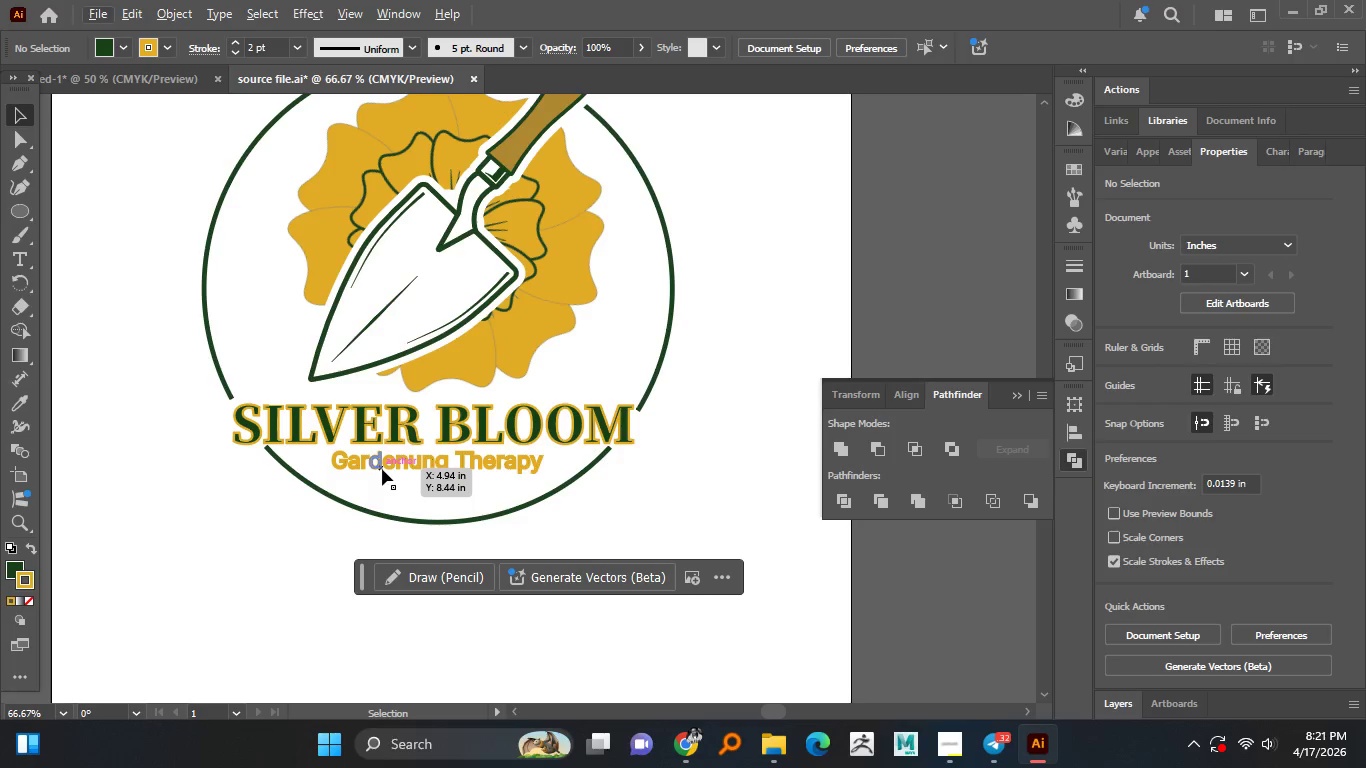 
left_click([384, 470])
 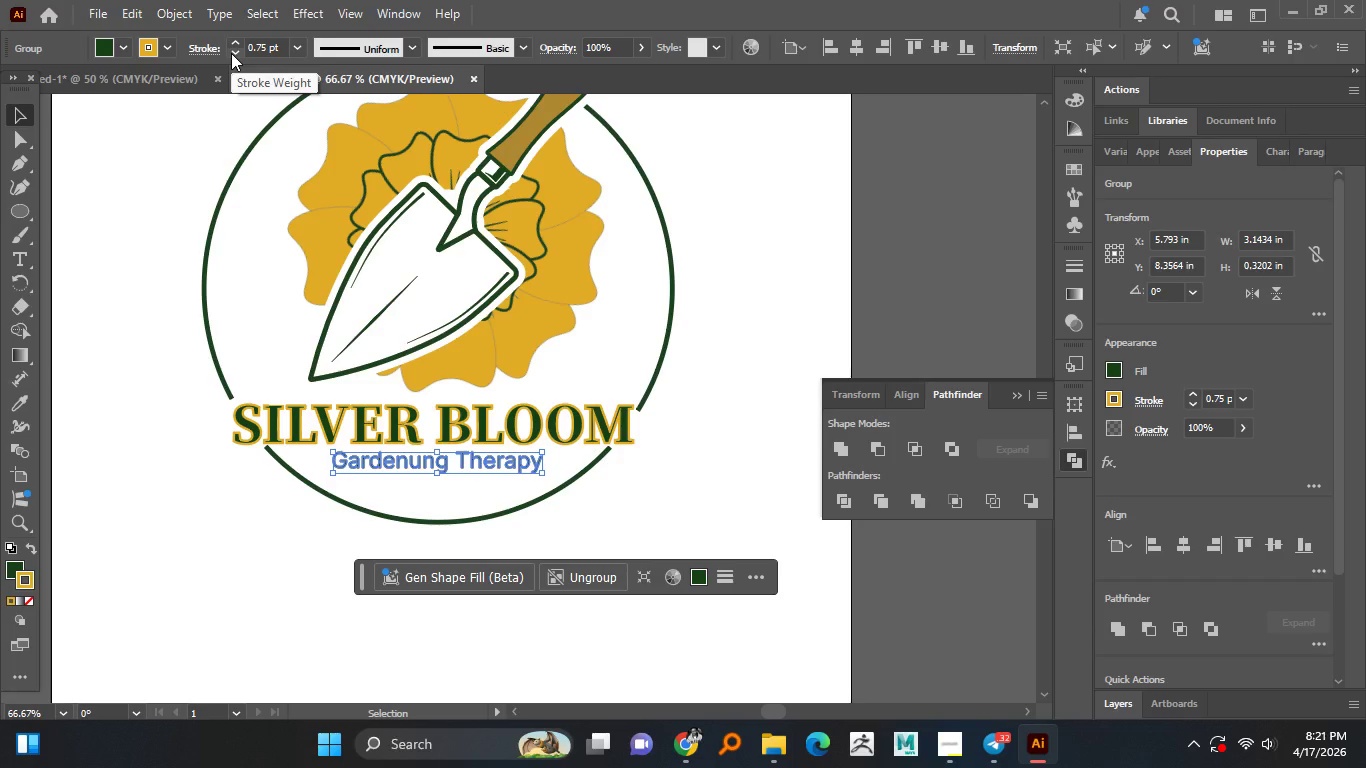 
left_click([215, 201])
 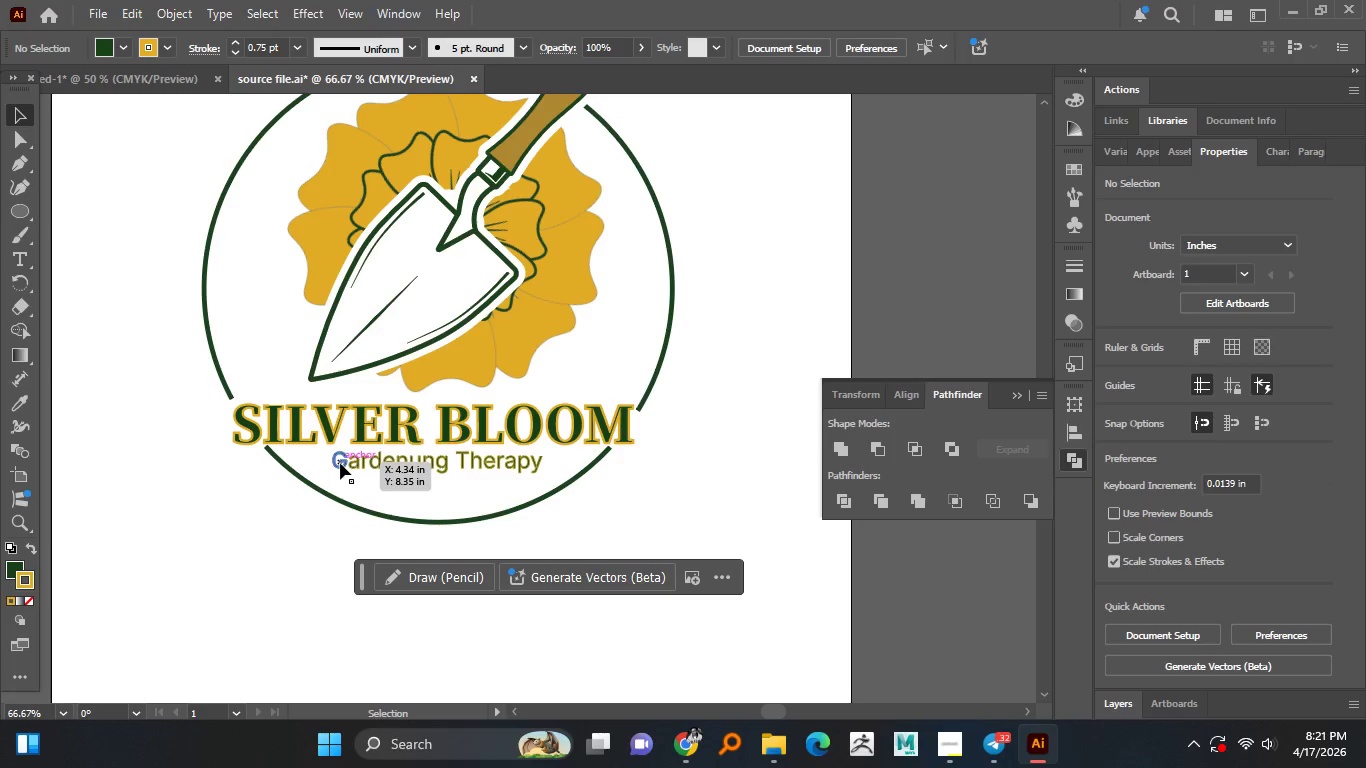 
left_click([343, 455])
 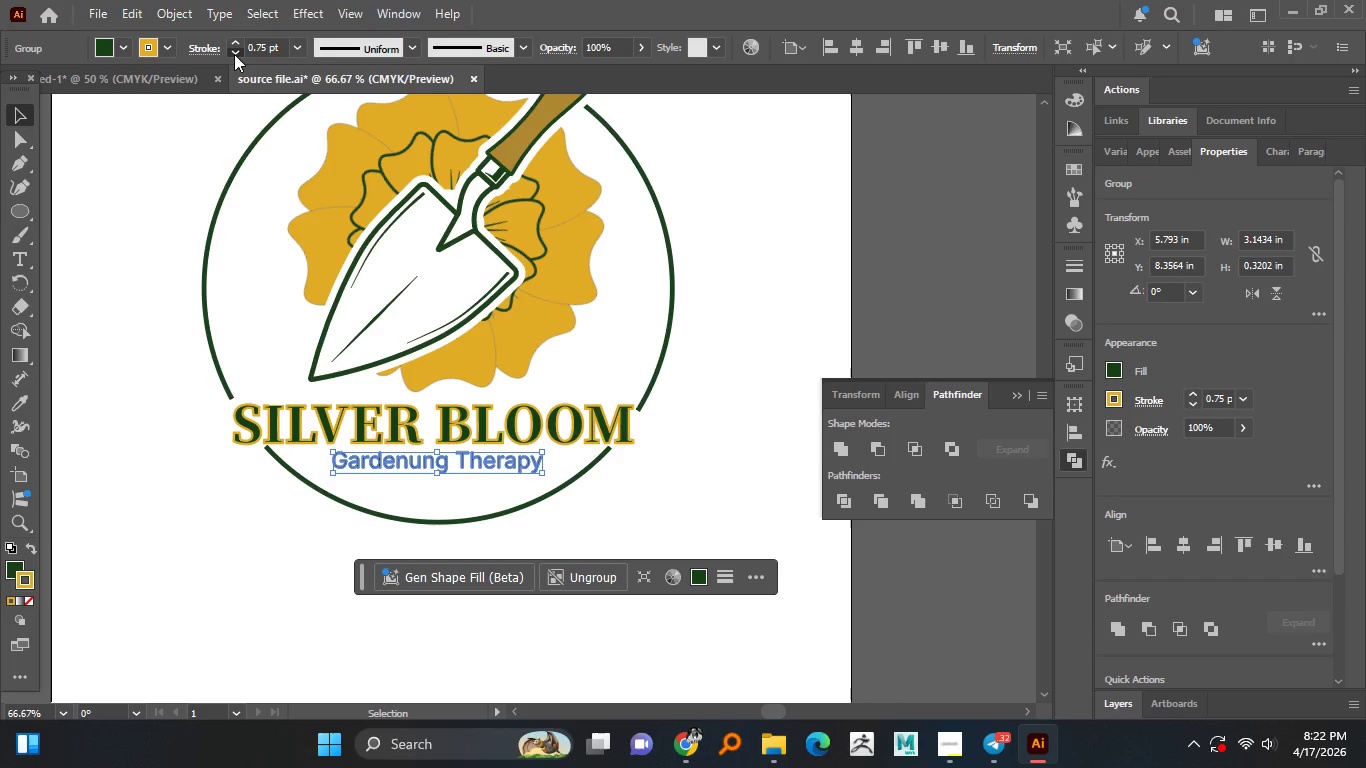 
double_click([234, 54])
 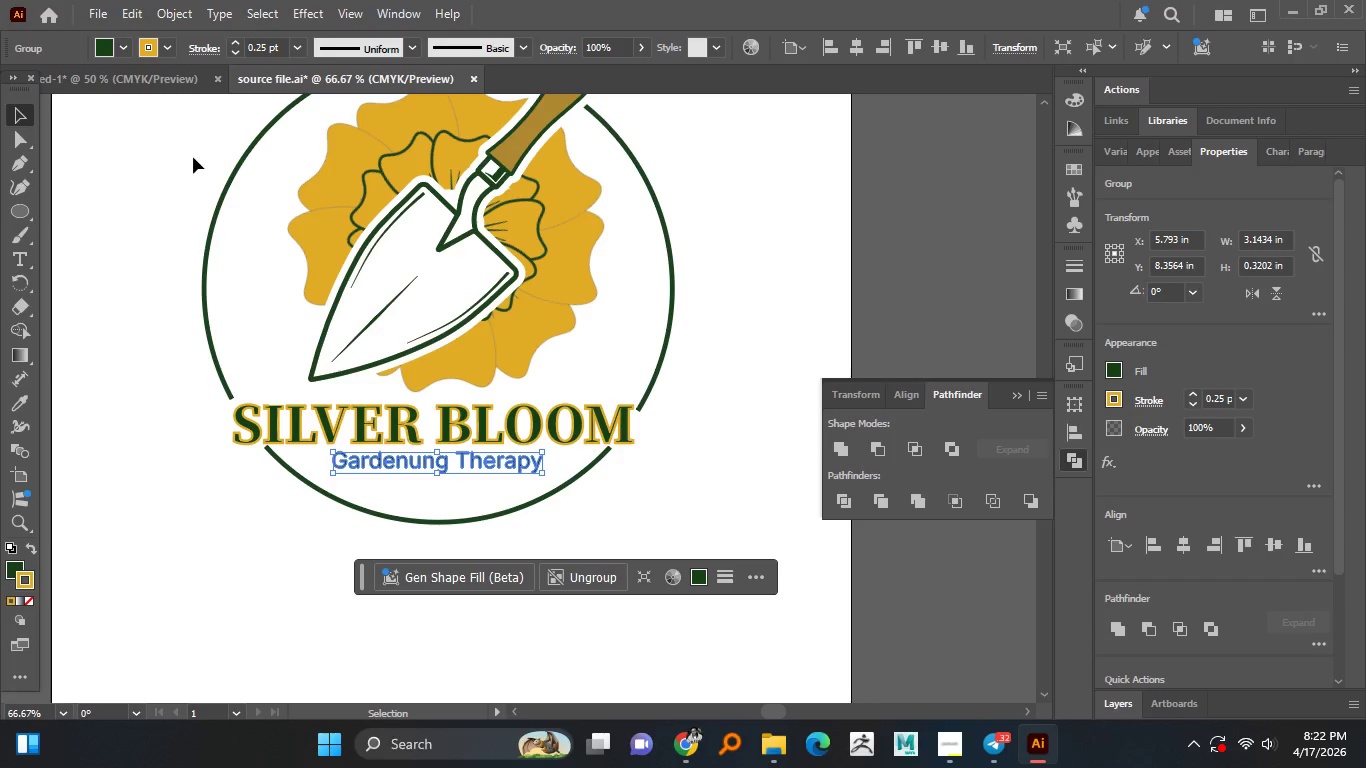 
triple_click([193, 157])
 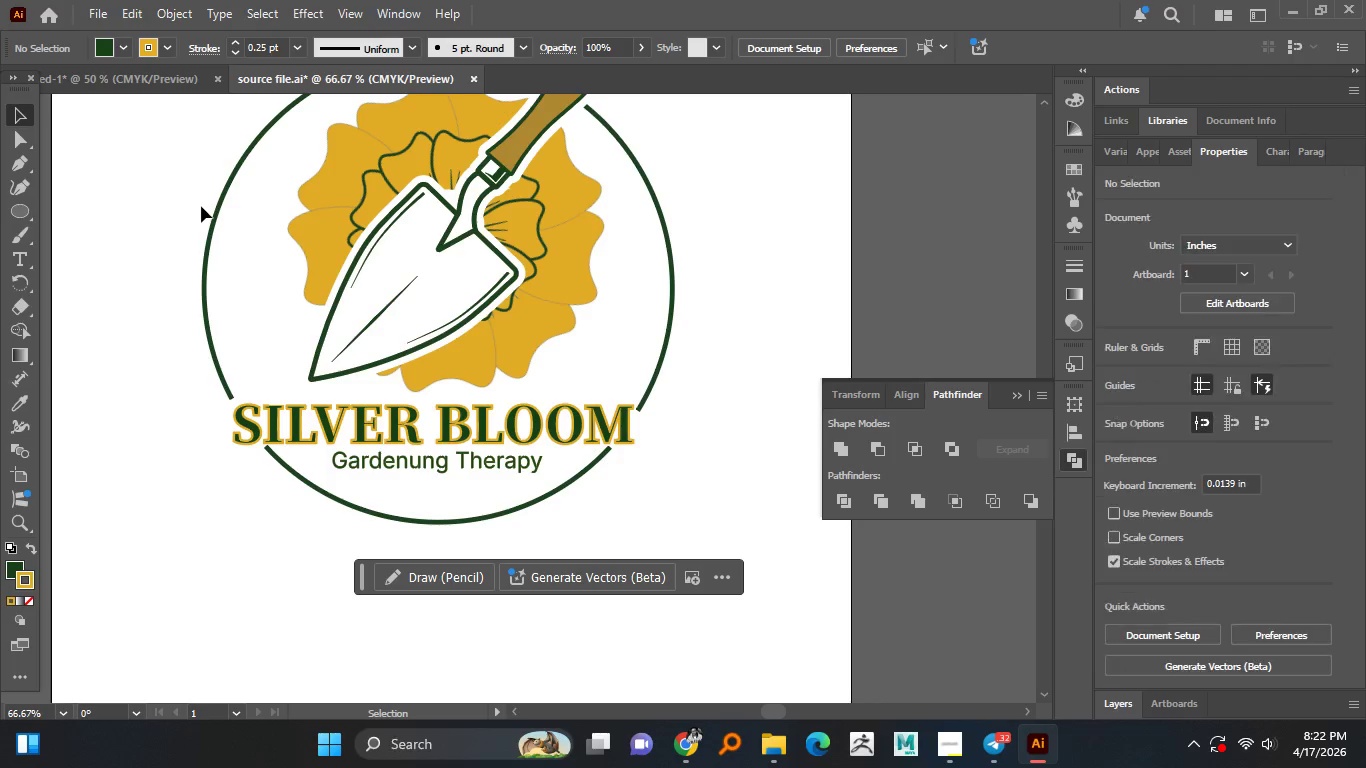 
hold_key(key=AltLeft, duration=1.51)
scroll: coordinate [376, 421], scroll_direction: up, amount: 3.0
 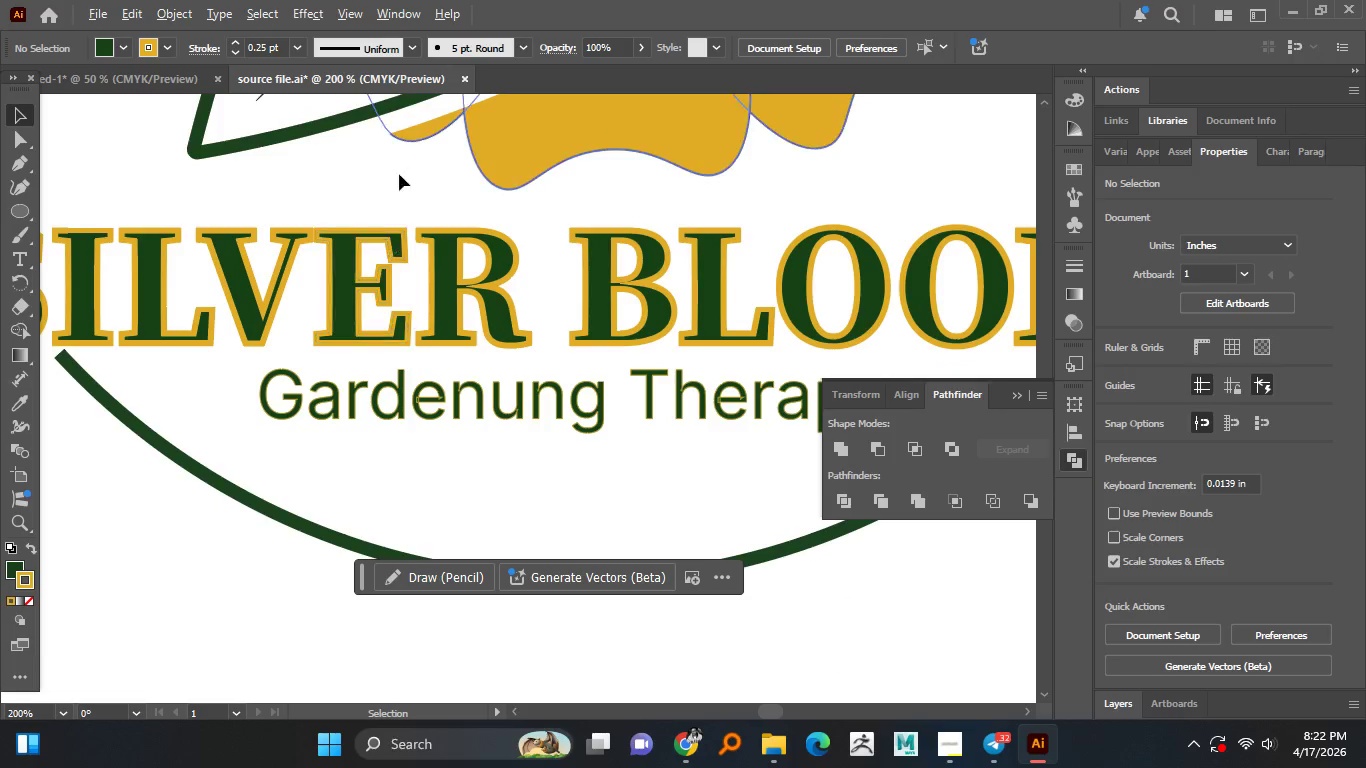 
key(Alt+AltLeft)
 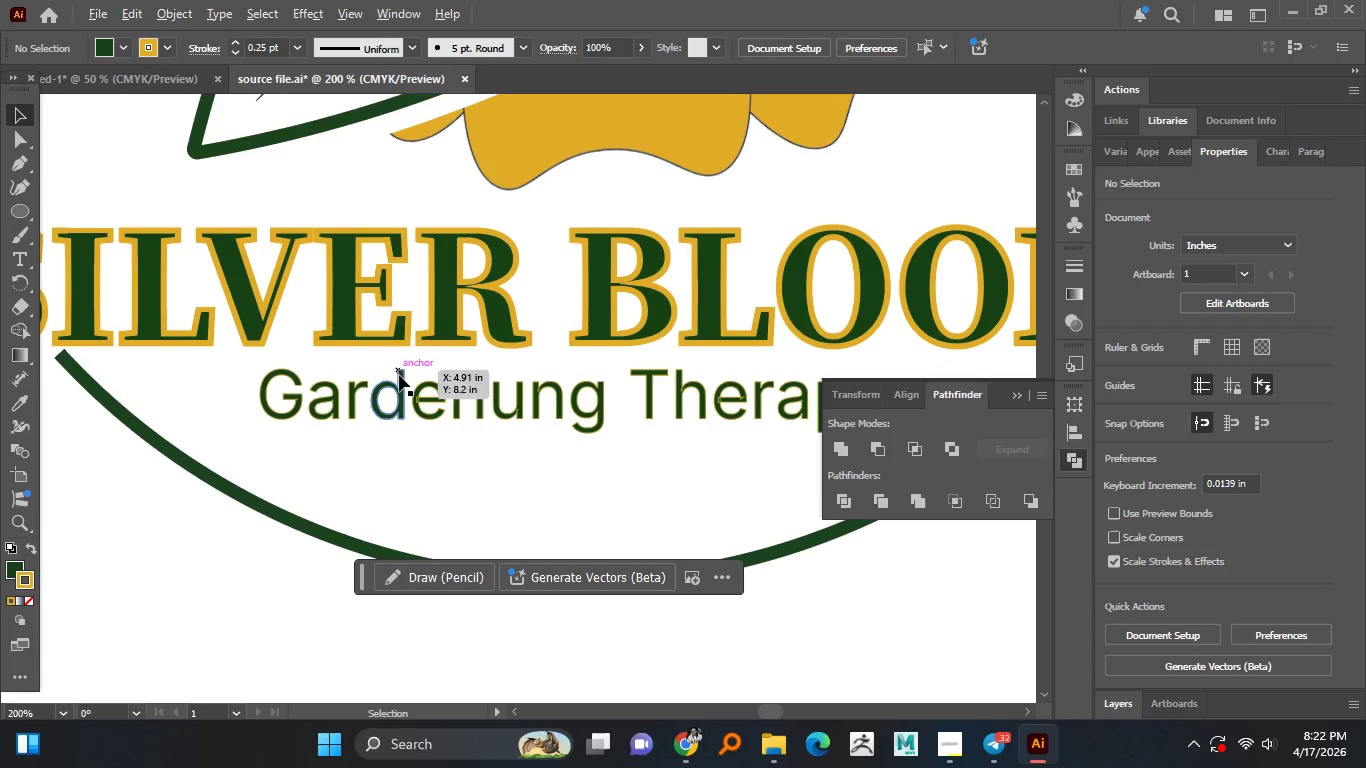 
key(Alt+AltLeft)
 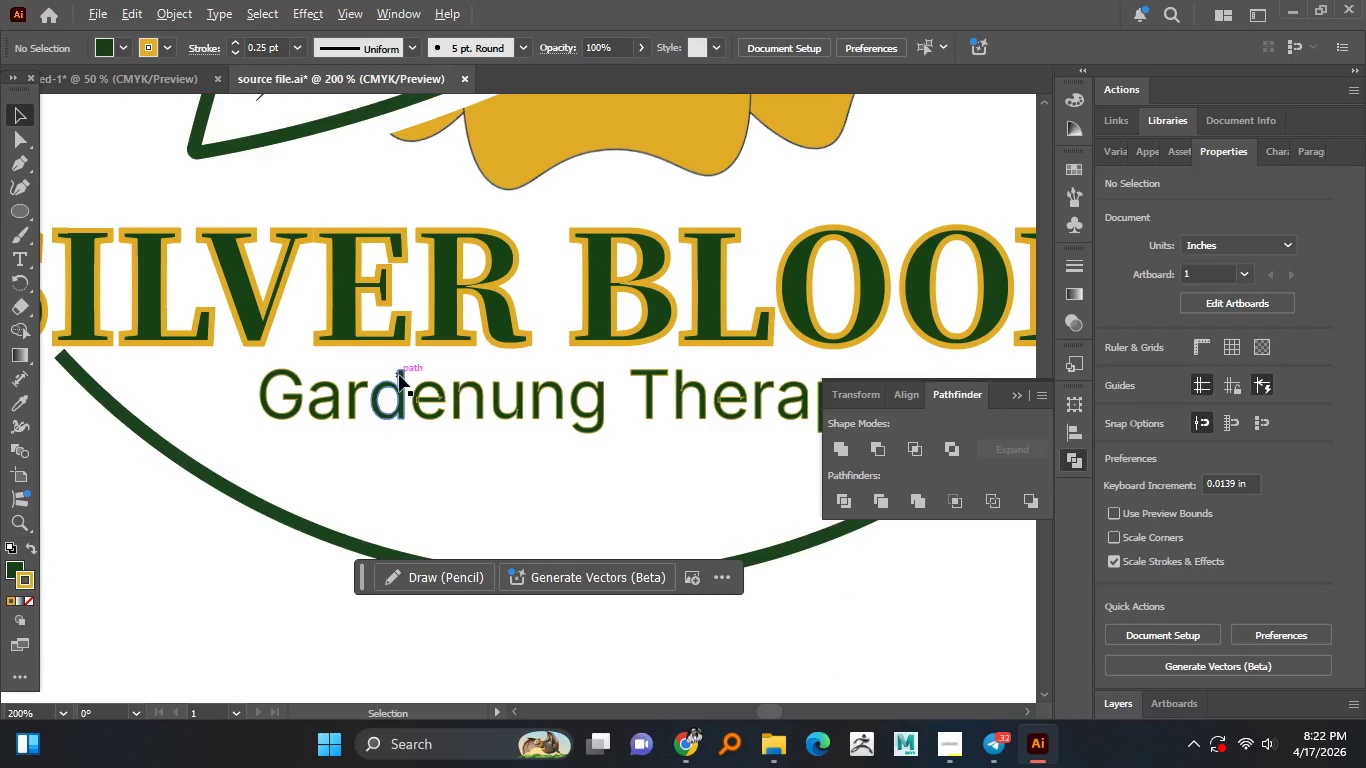 
key(Alt+AltLeft)
 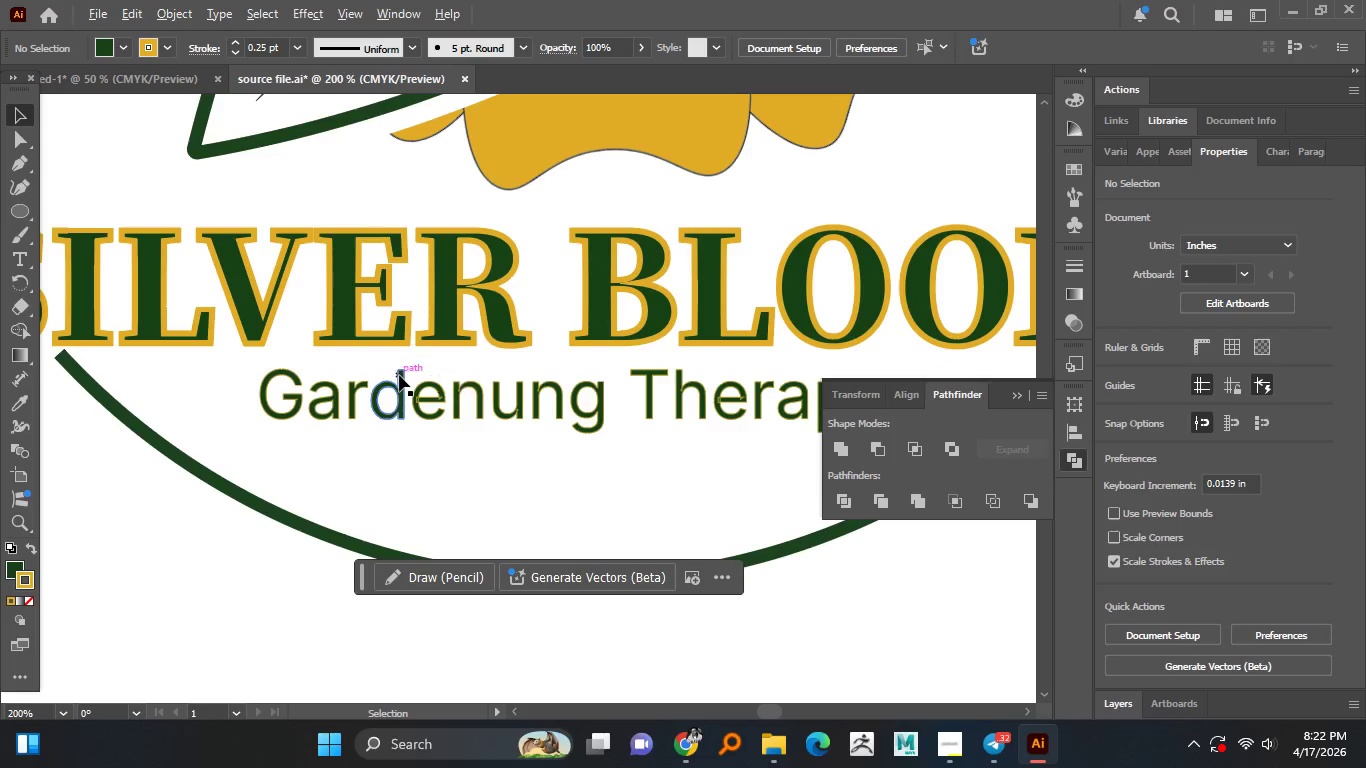 
key(Alt+AltLeft)
 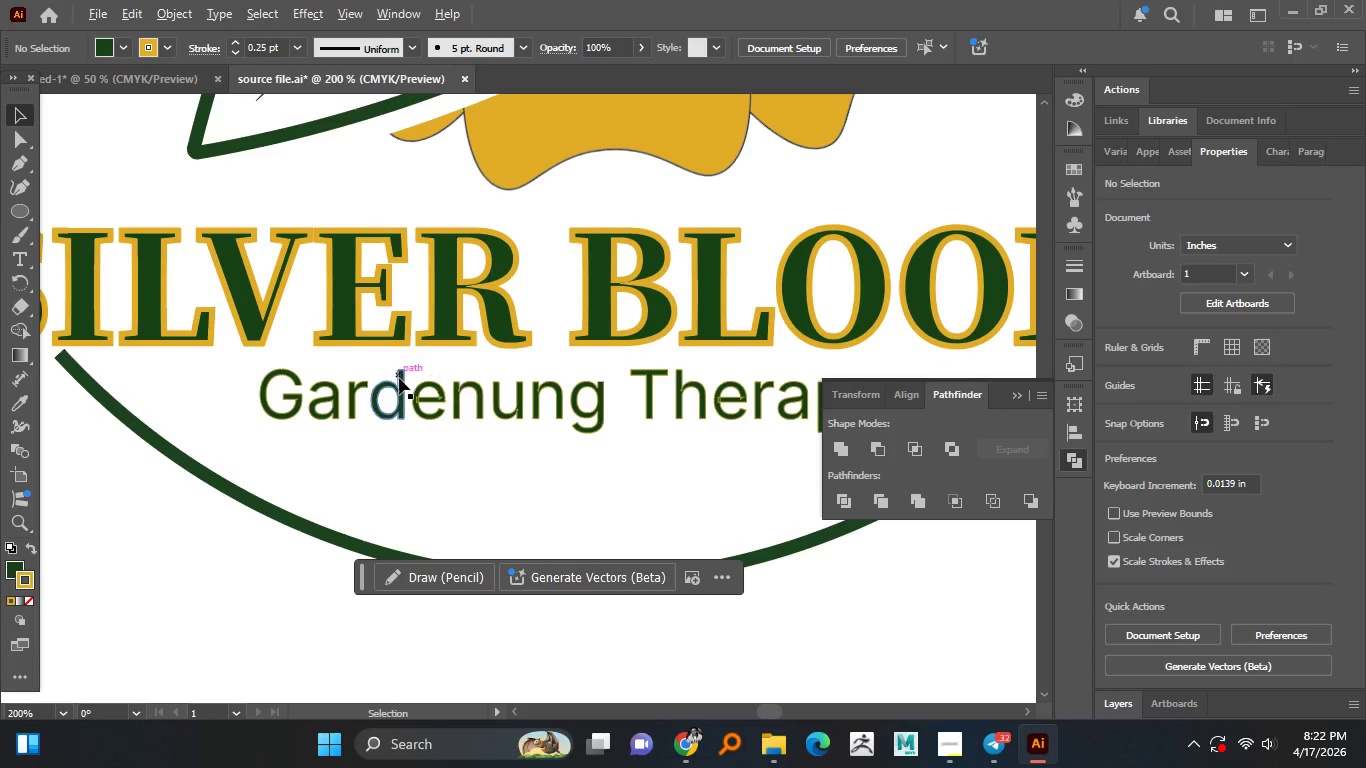 
key(Alt+AltLeft)
 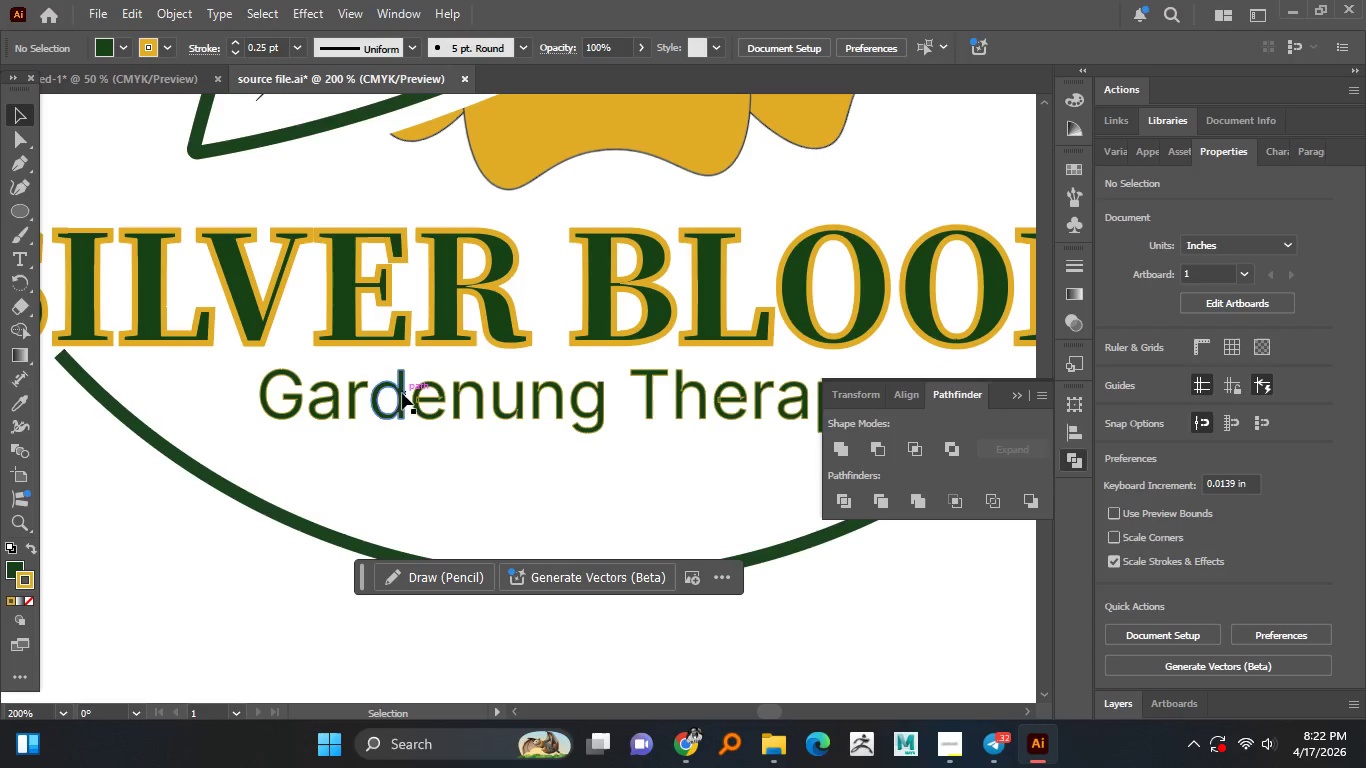 
left_click([403, 394])
 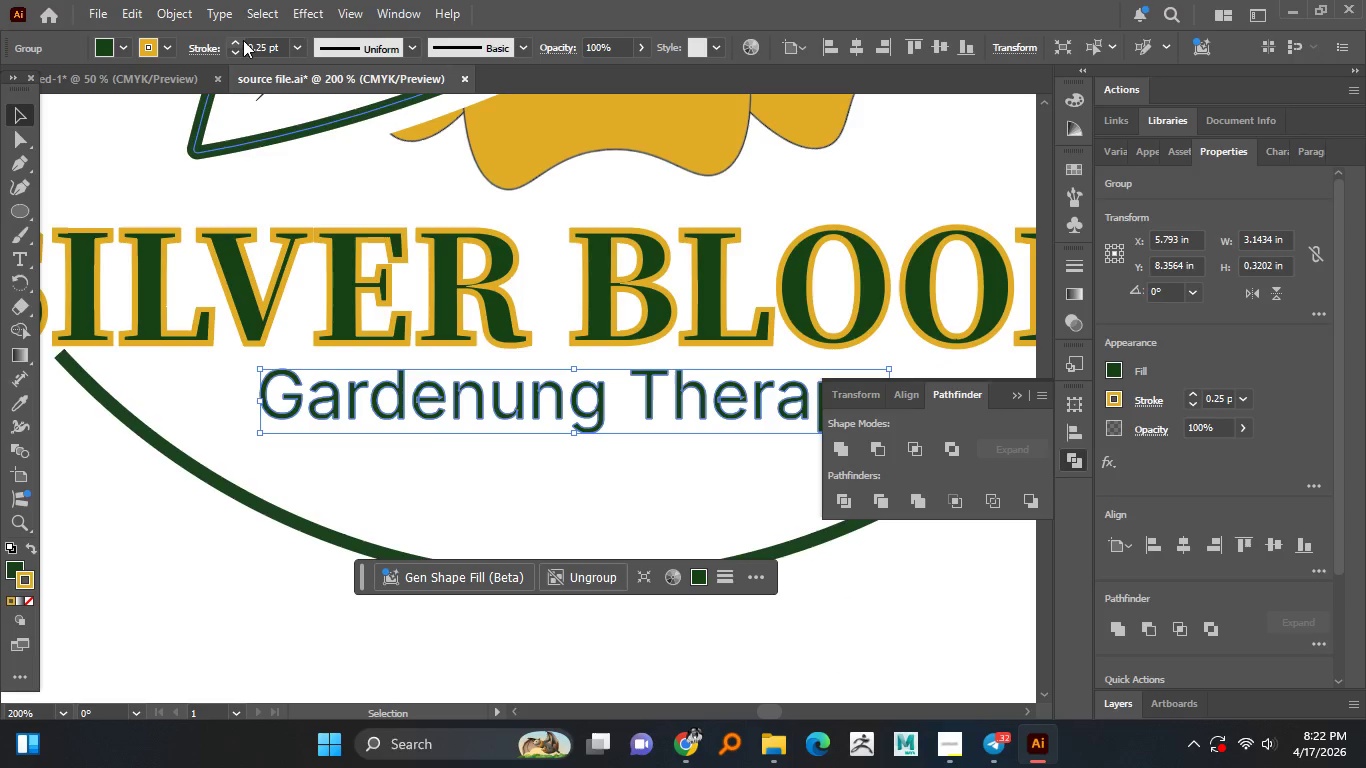 
left_click([236, 41])
 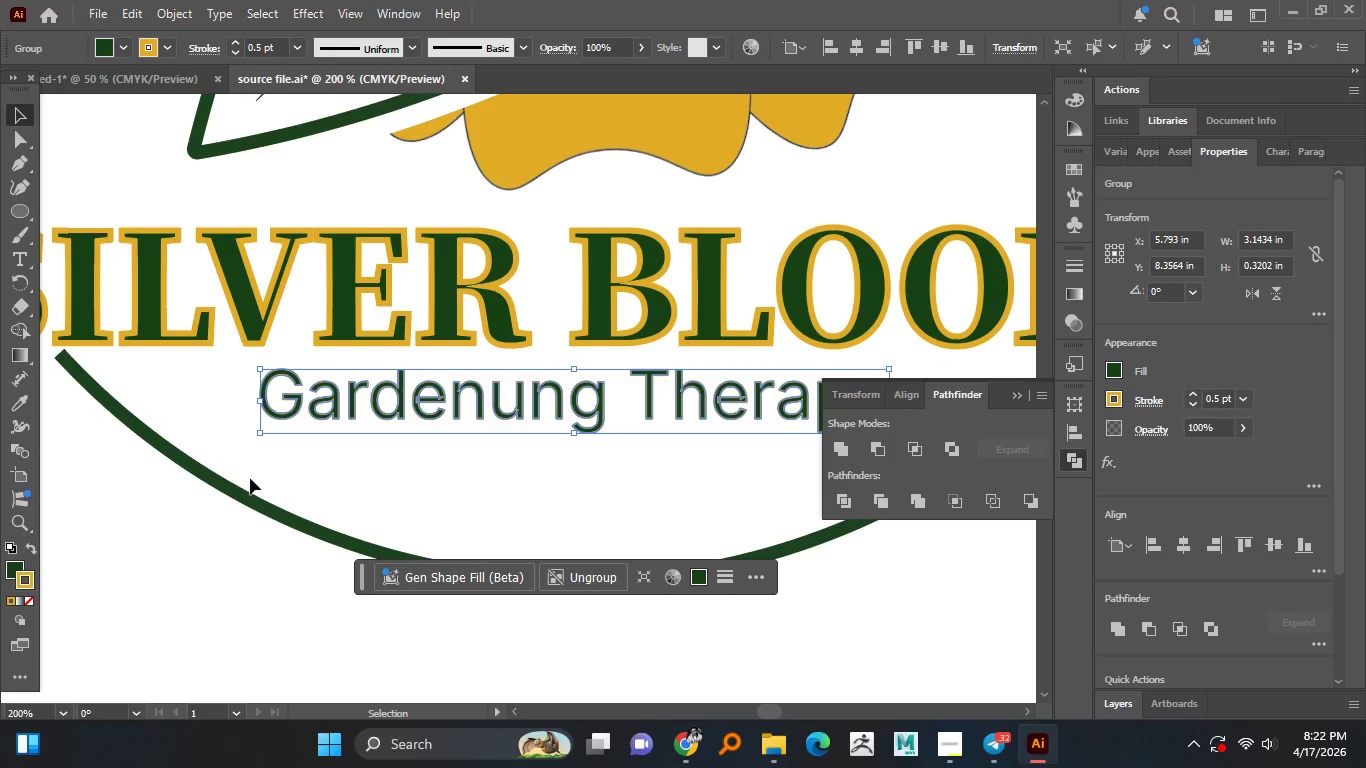 
left_click([311, 467])
 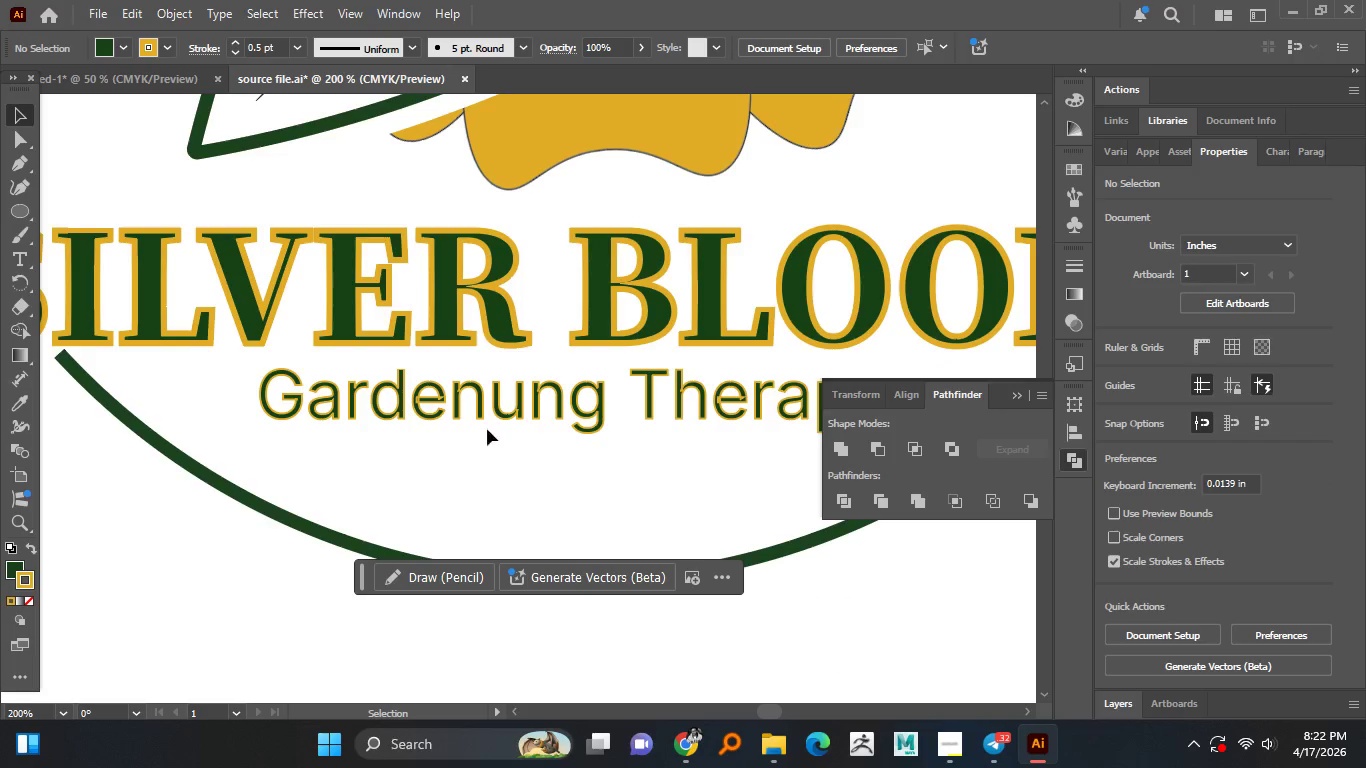 
left_click([492, 414])
 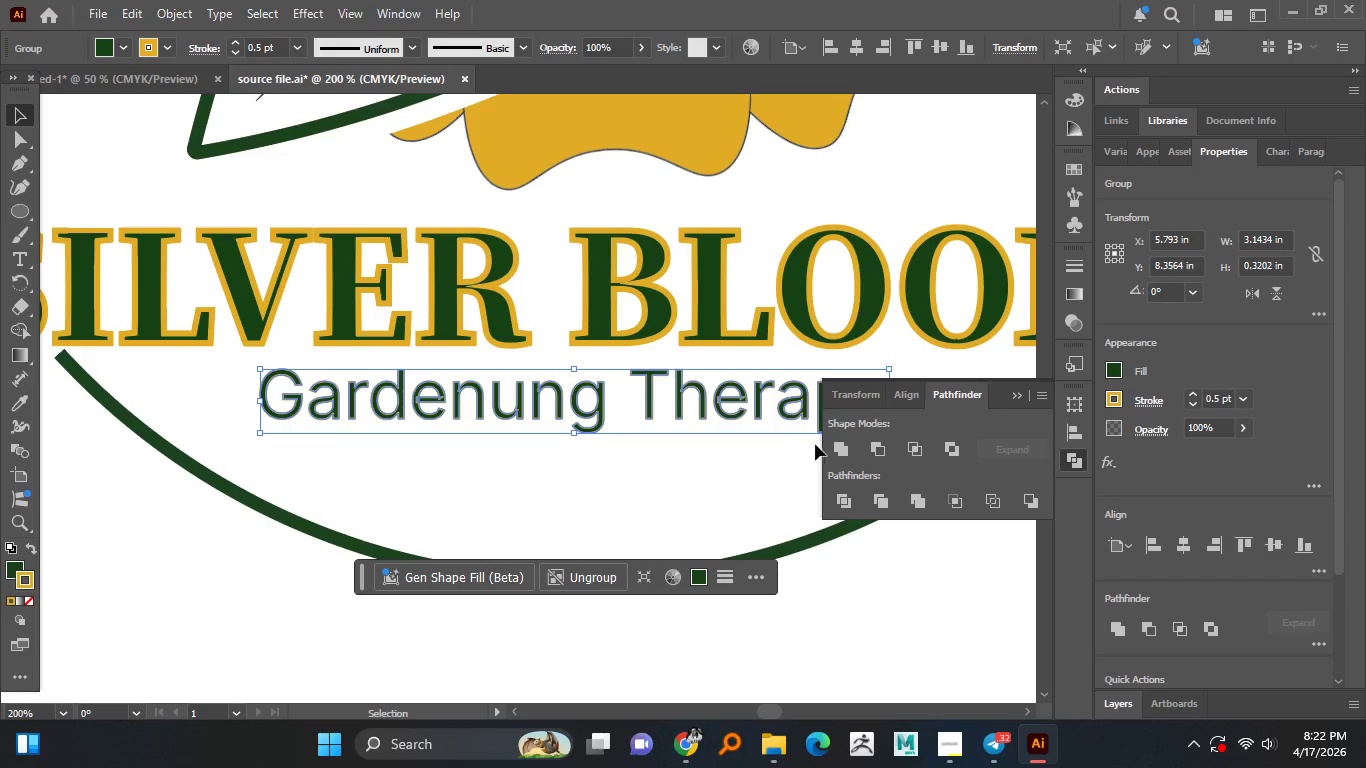 
left_click([838, 448])
 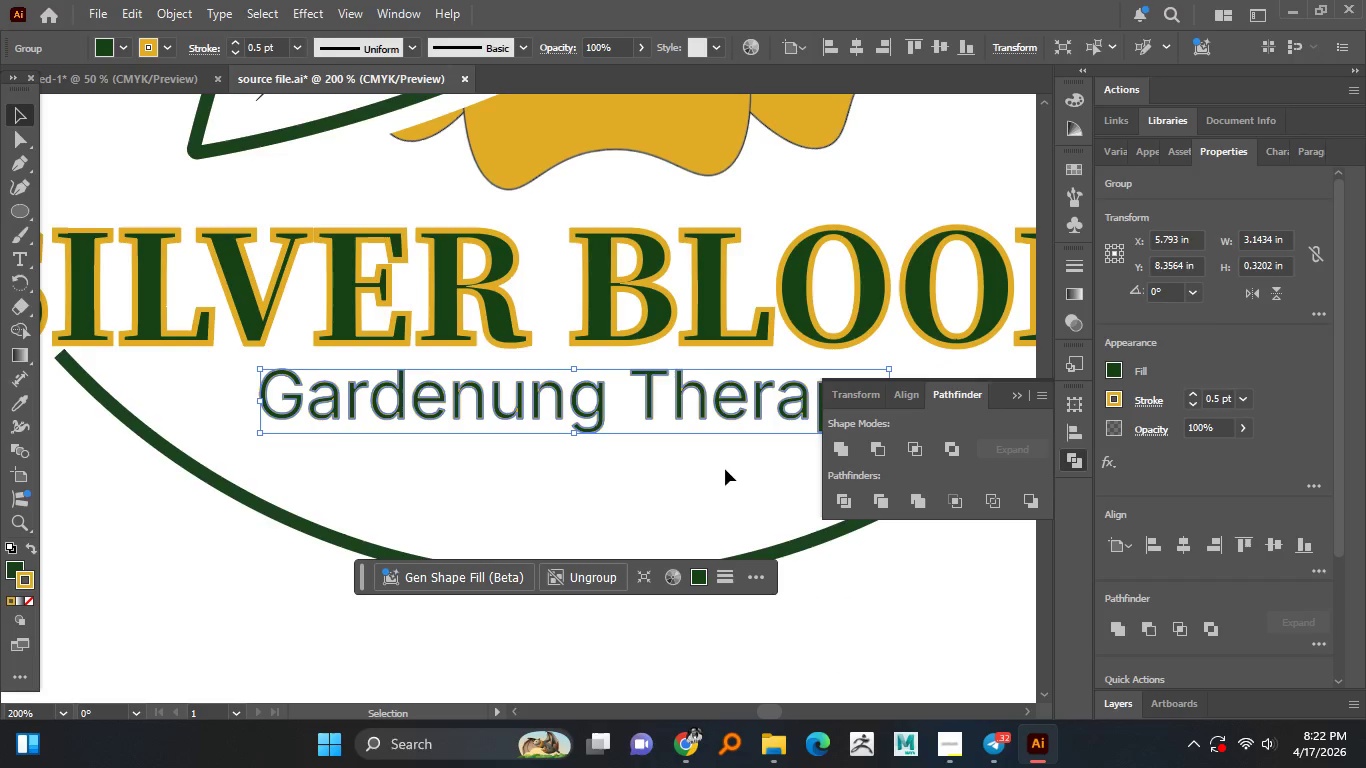 
left_click([723, 469])
 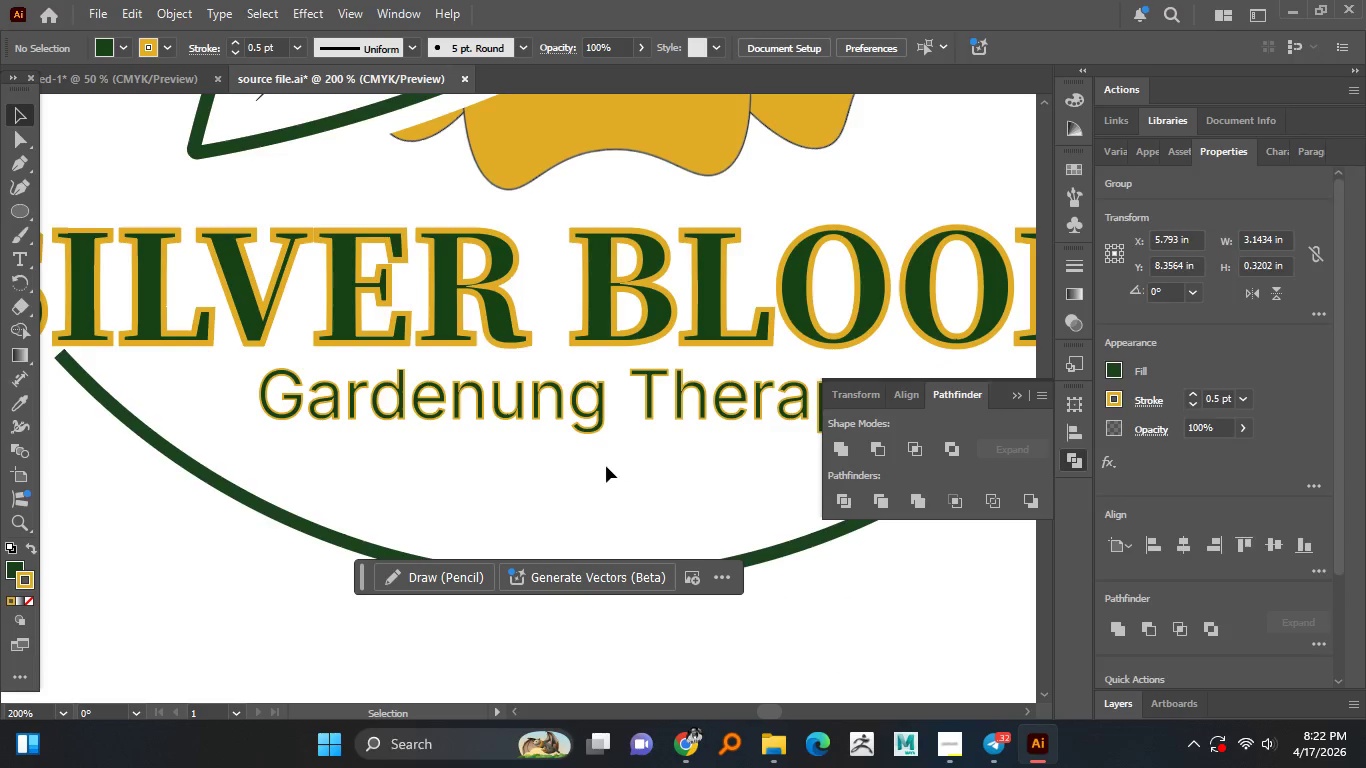 
hold_key(key=AltLeft, duration=1.5)
 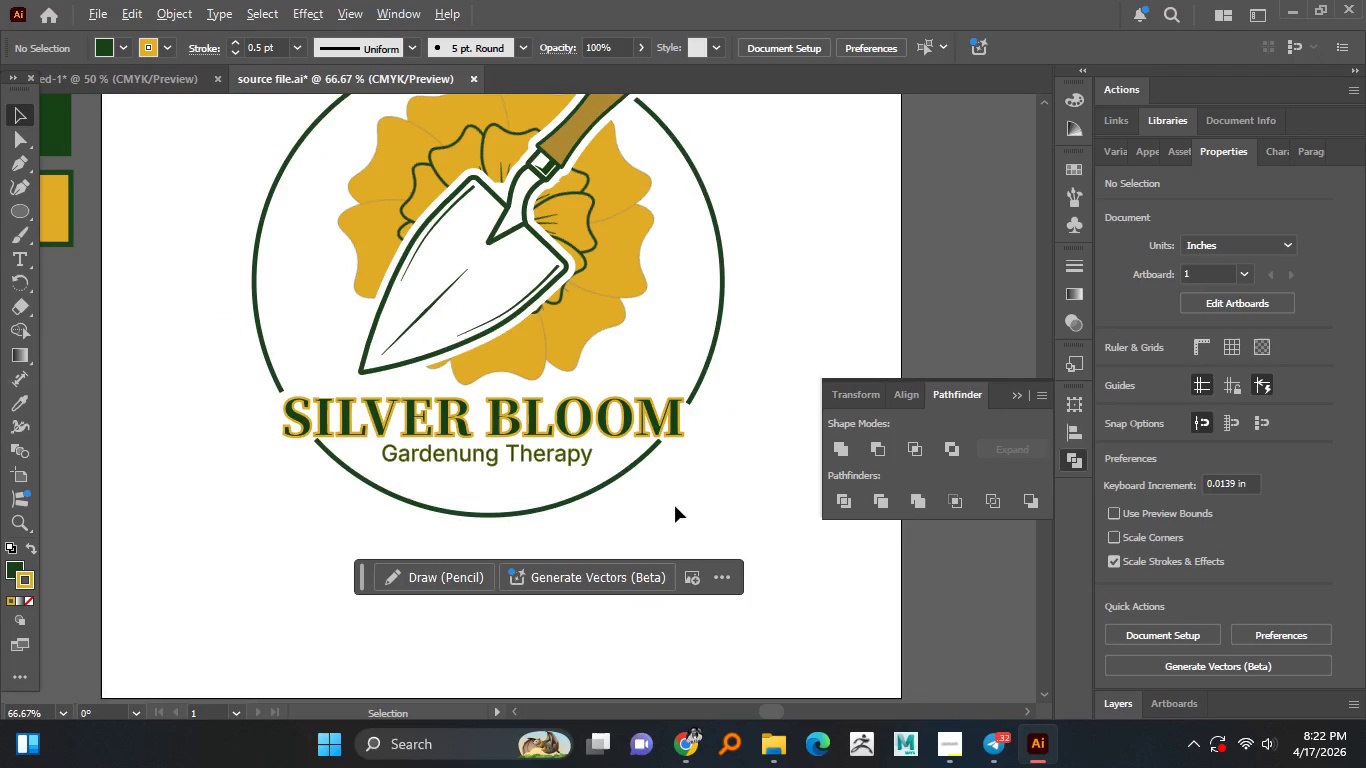 
hold_key(key=AltLeft, duration=1.5)
 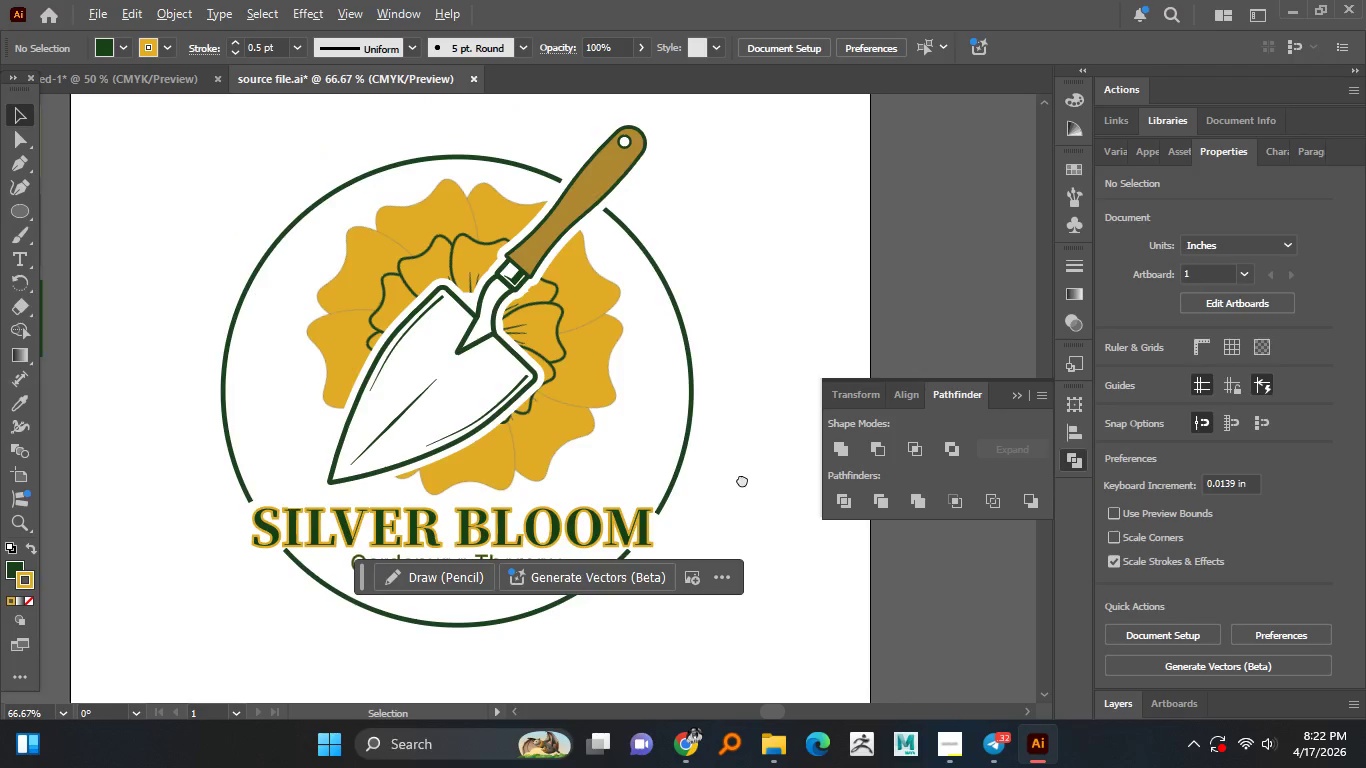 
scroll: coordinate [494, 474], scroll_direction: down, amount: 3.0
 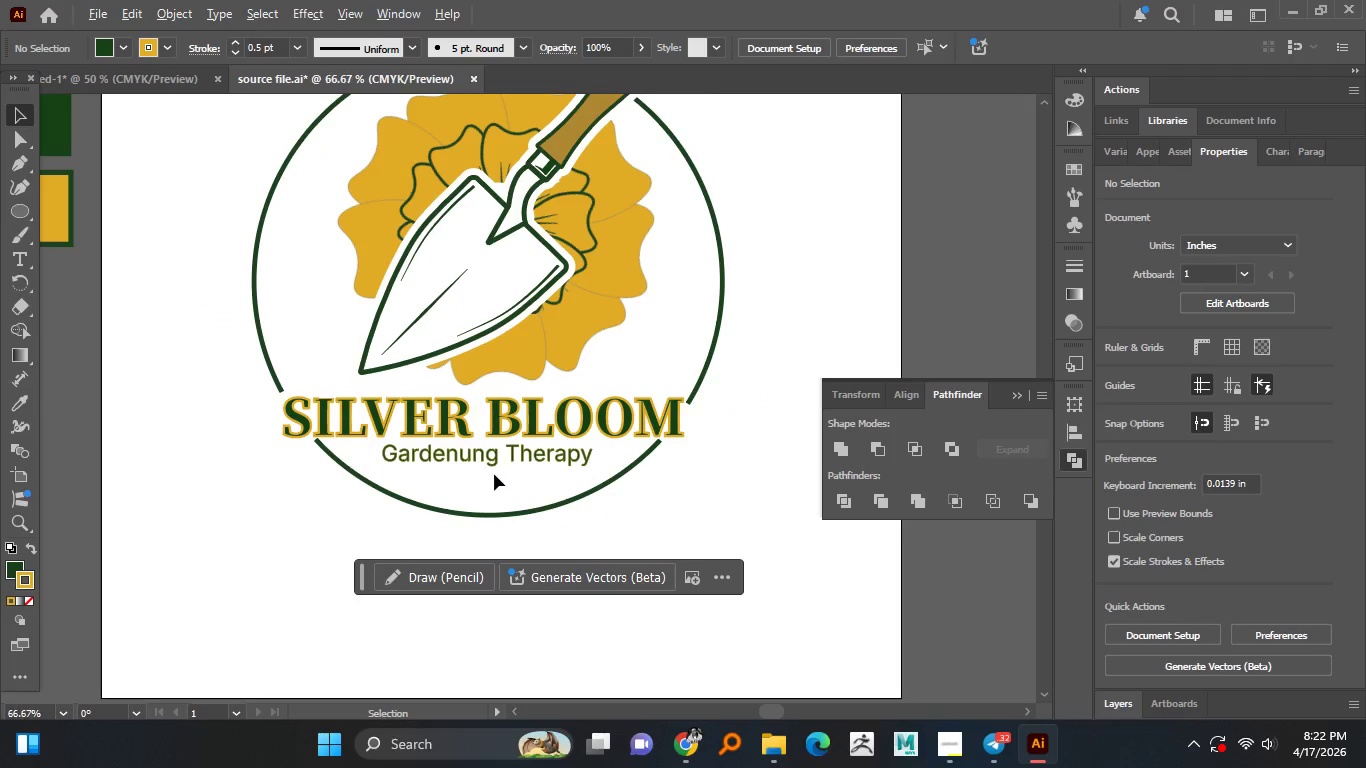 
hold_key(key=AltLeft, duration=1.5)
 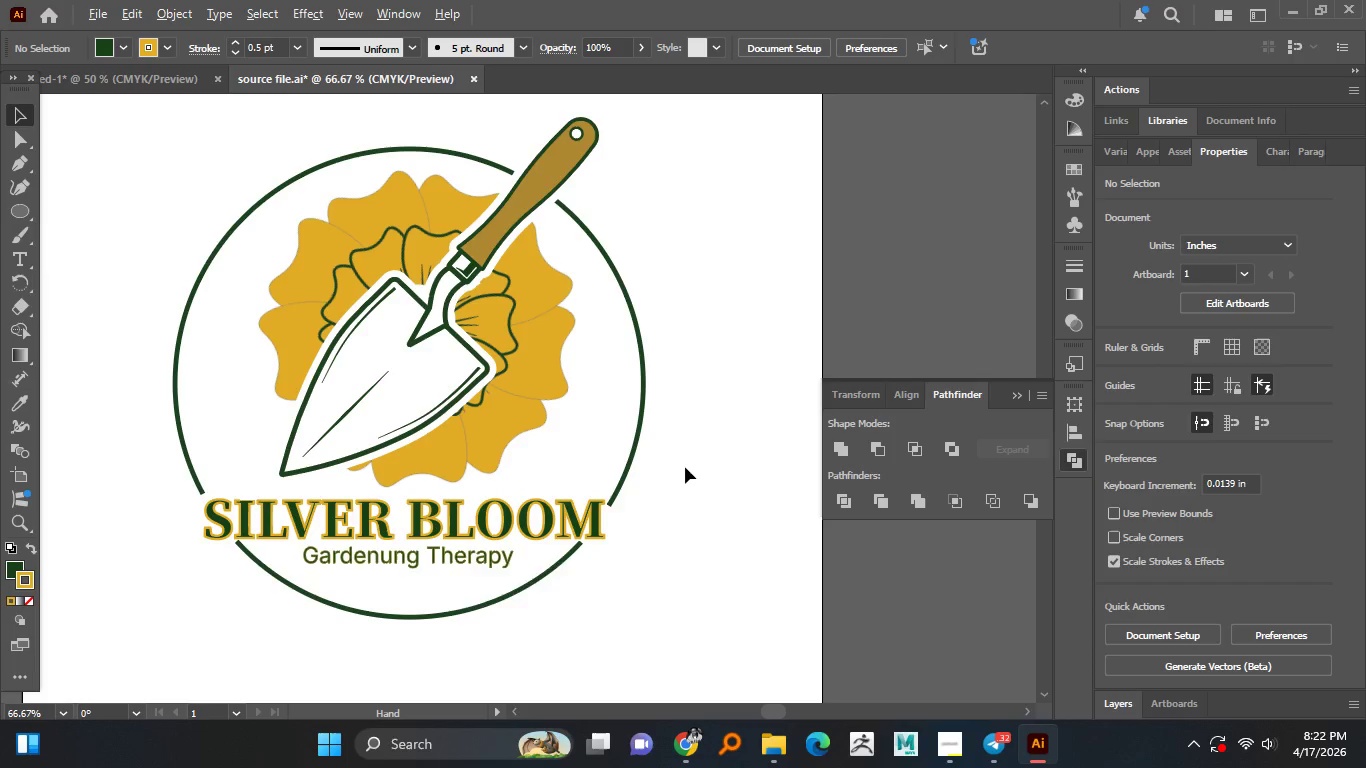 
hold_key(key=AltLeft, duration=1.5)
scroll: coordinate [685, 450], scroll_direction: down, amount: 1.0
 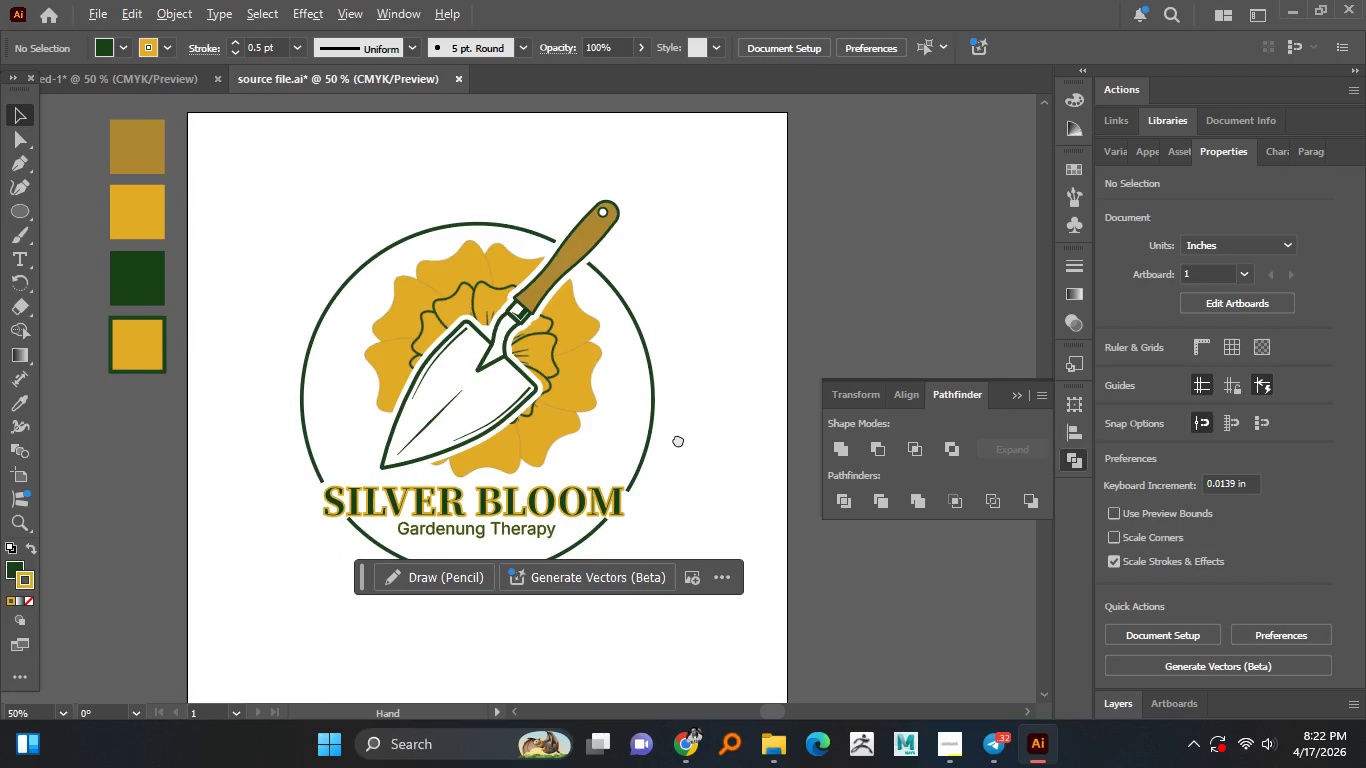 
hold_key(key=AltLeft, duration=1.47)
 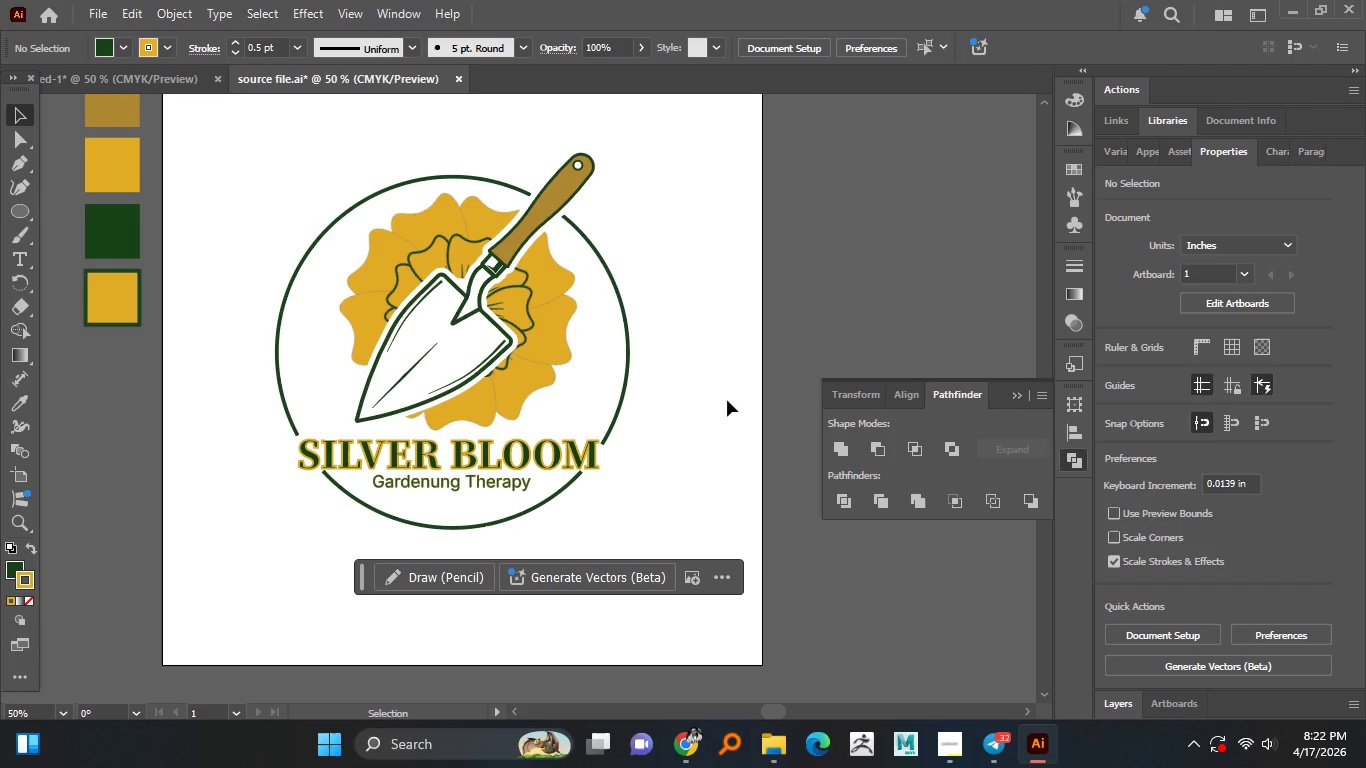 
key(Control+Z)
 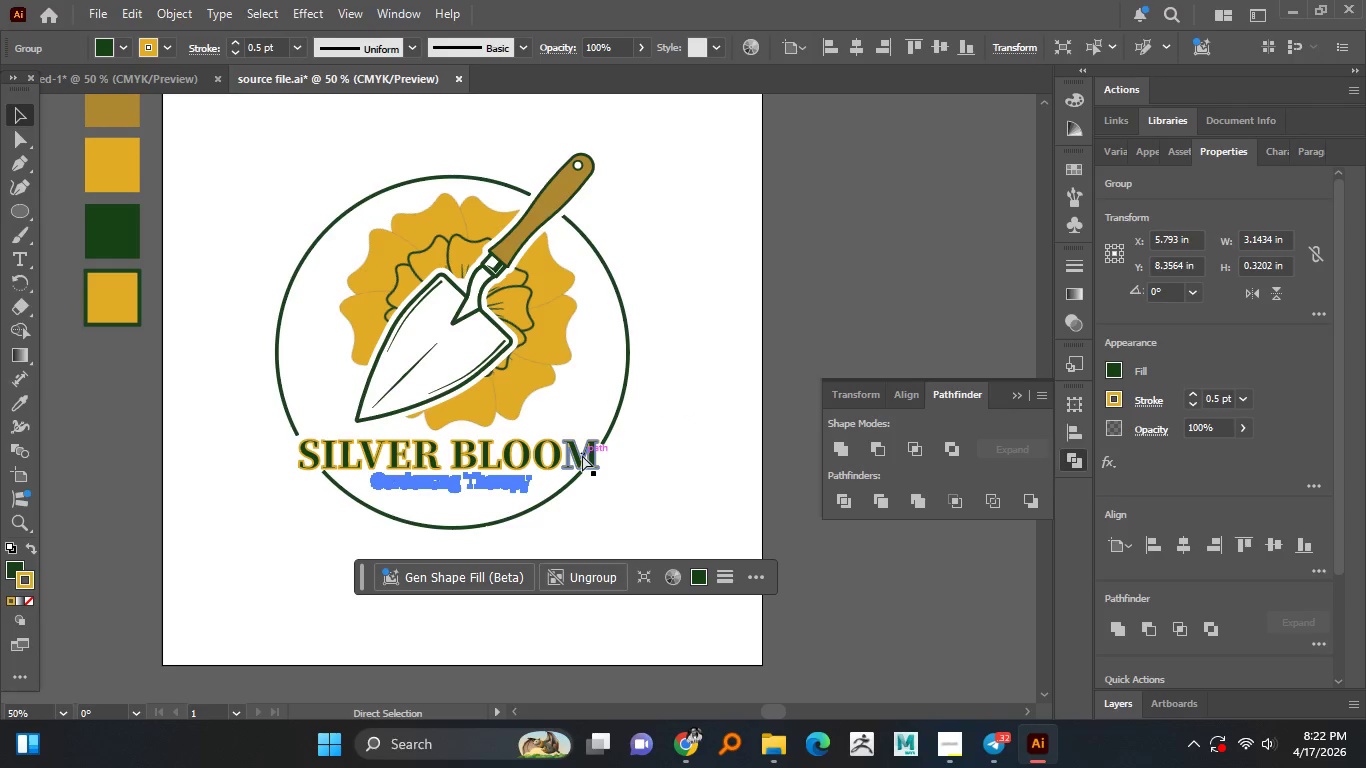 
key(Control+Shift+Z)
 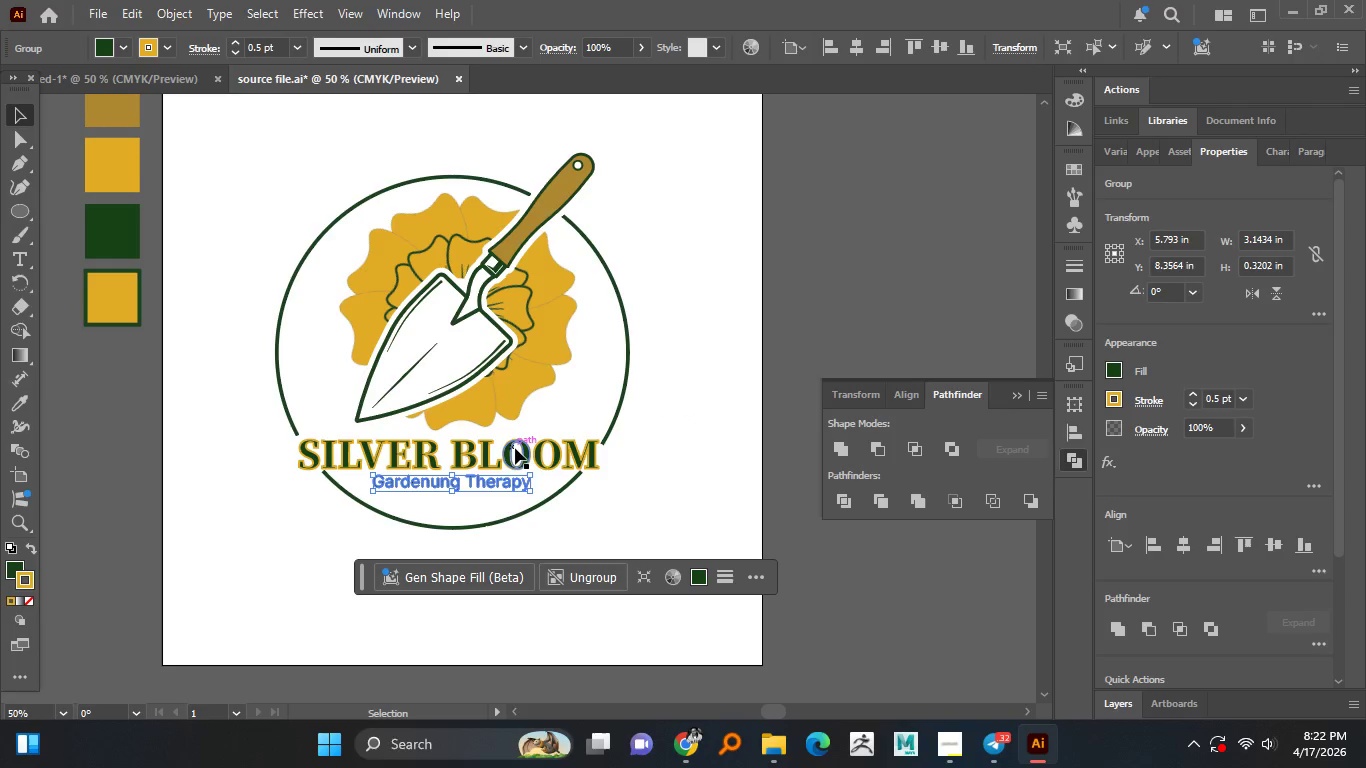 
left_click([515, 448])
 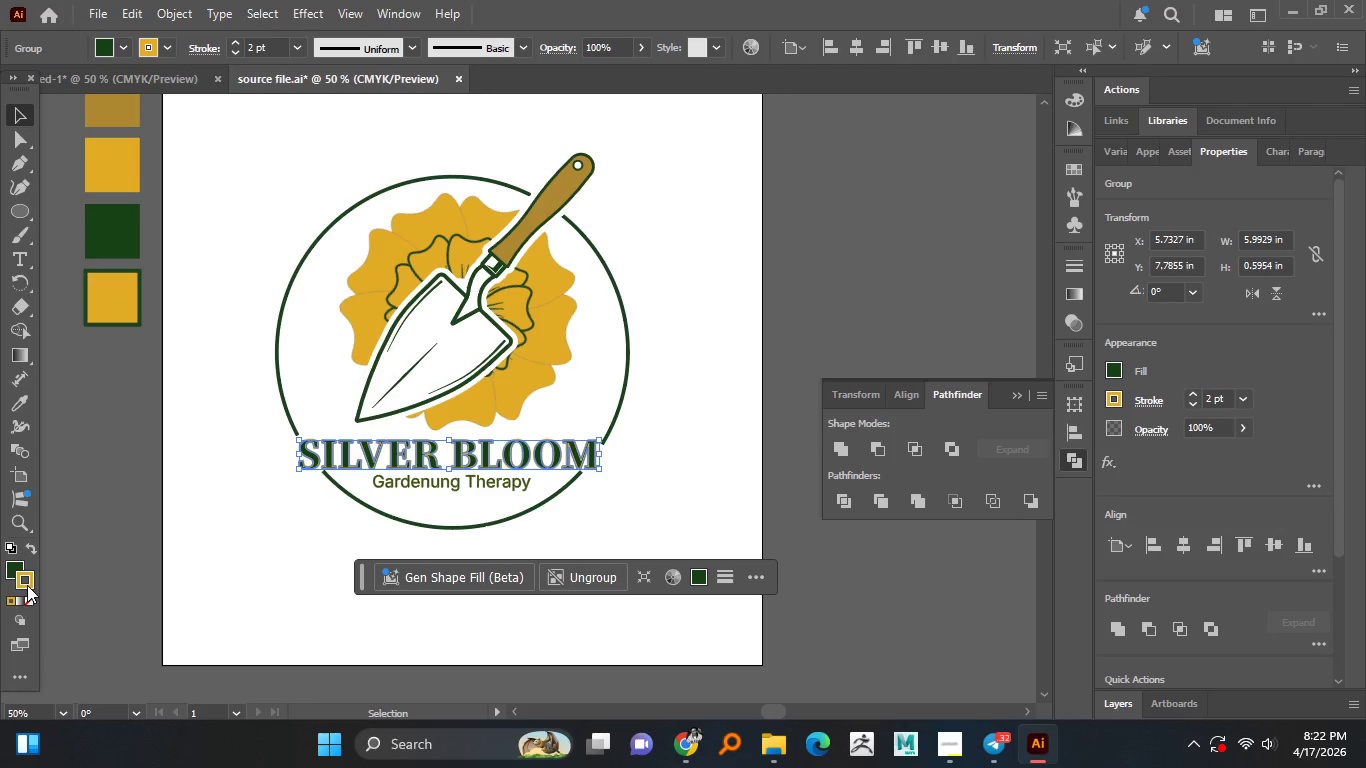 
double_click([27, 586])
 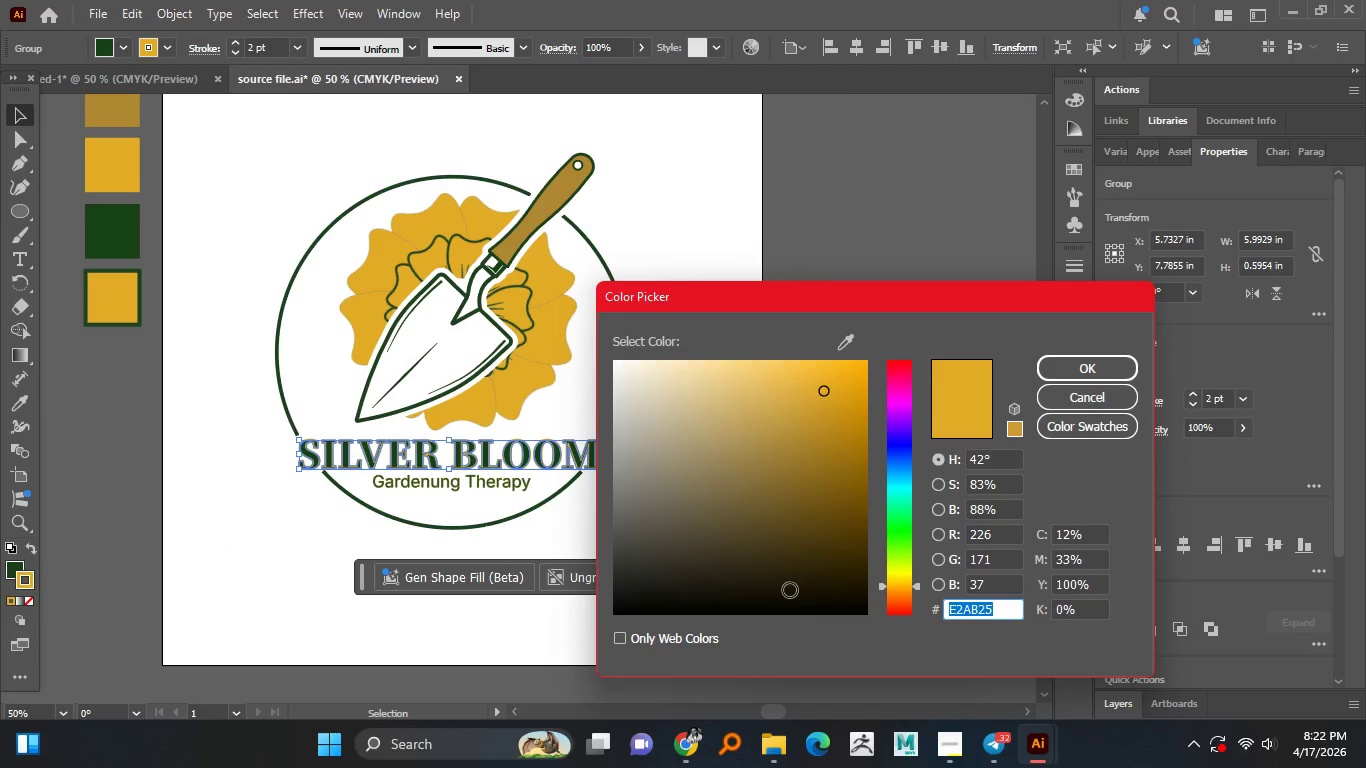 
left_click_drag(start_coordinate=[673, 606], to_coordinate=[584, 621])
 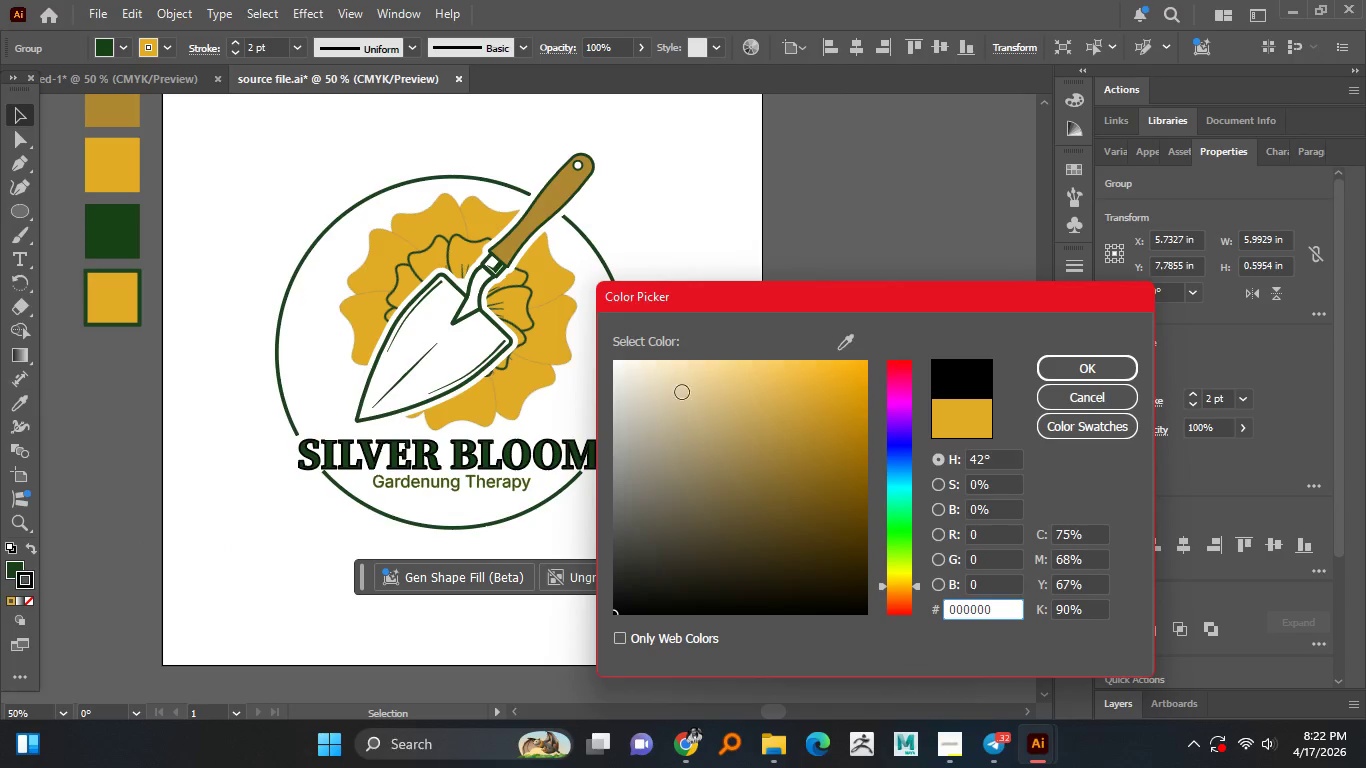 
left_click_drag(start_coordinate=[713, 289], to_coordinate=[752, 188])
 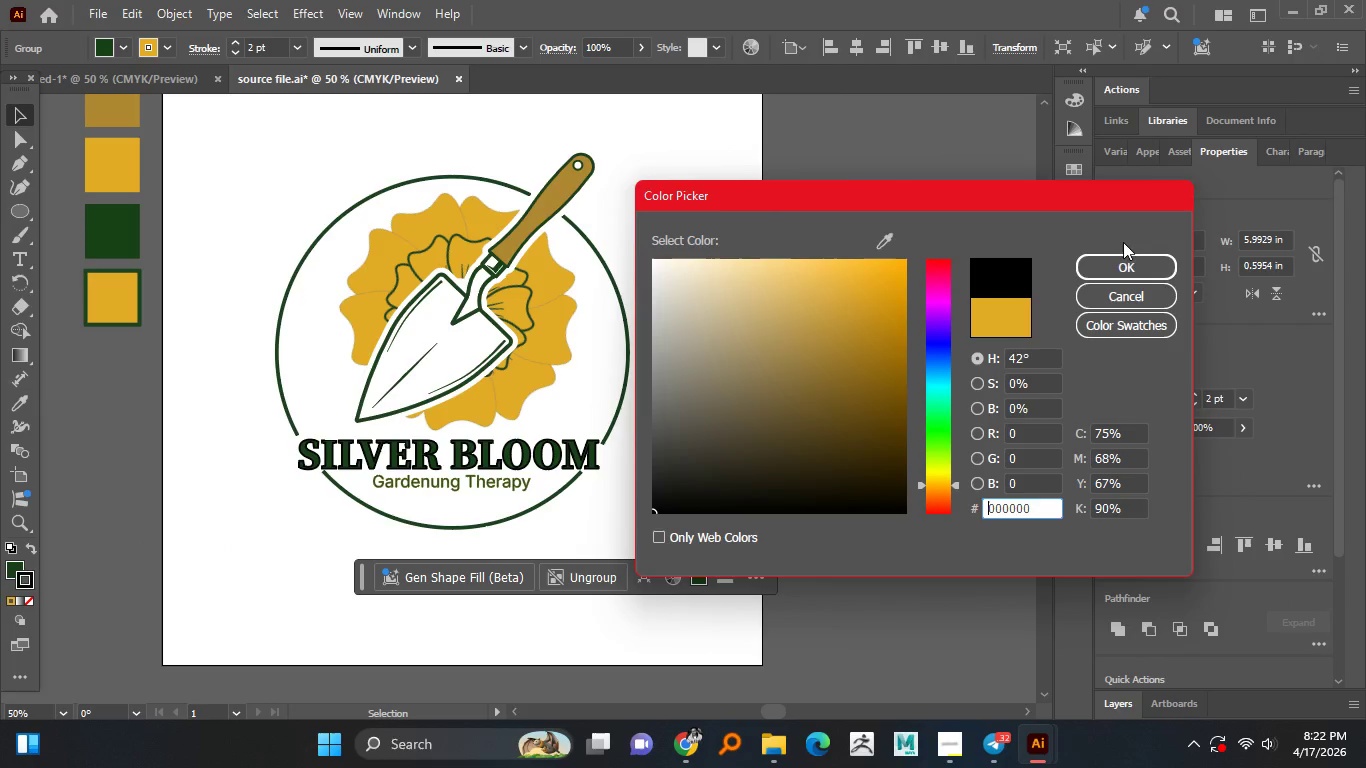 
left_click([1121, 262])
 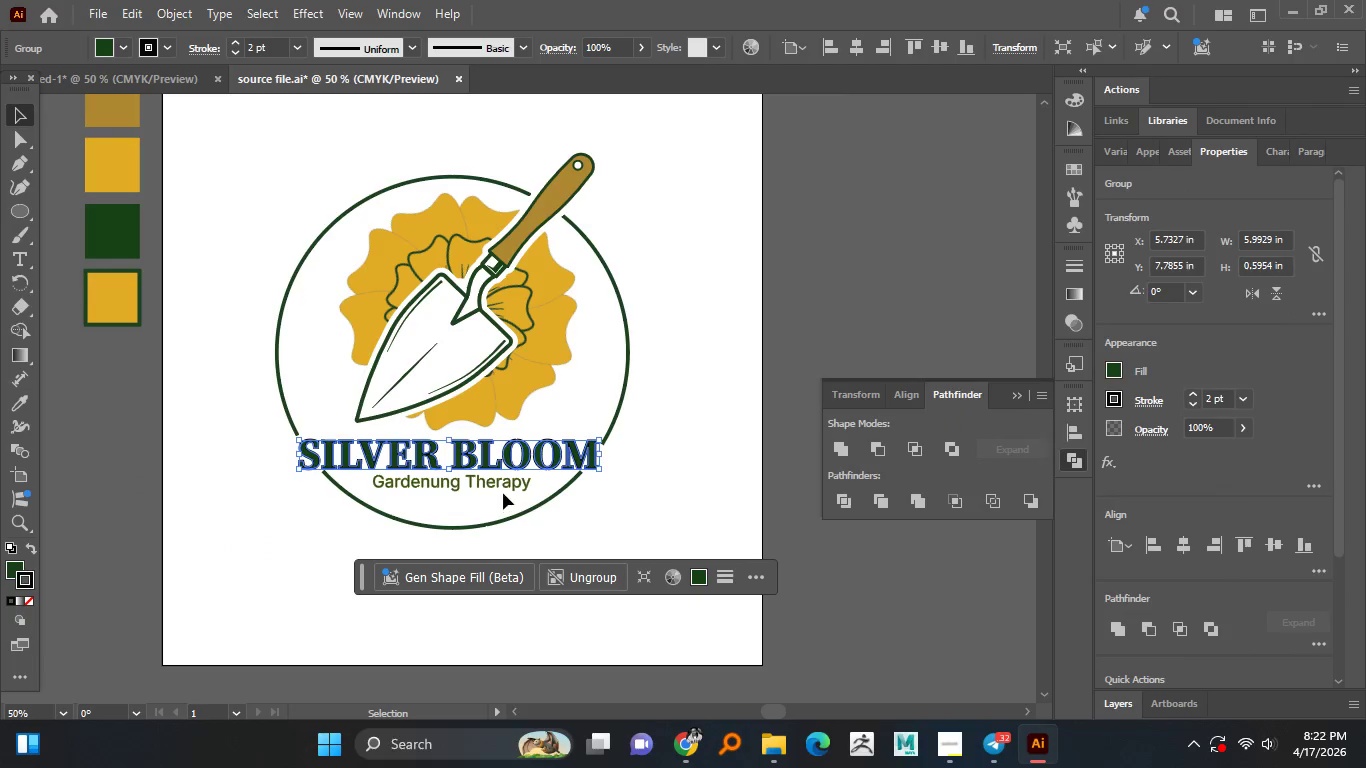 
left_click([503, 484])
 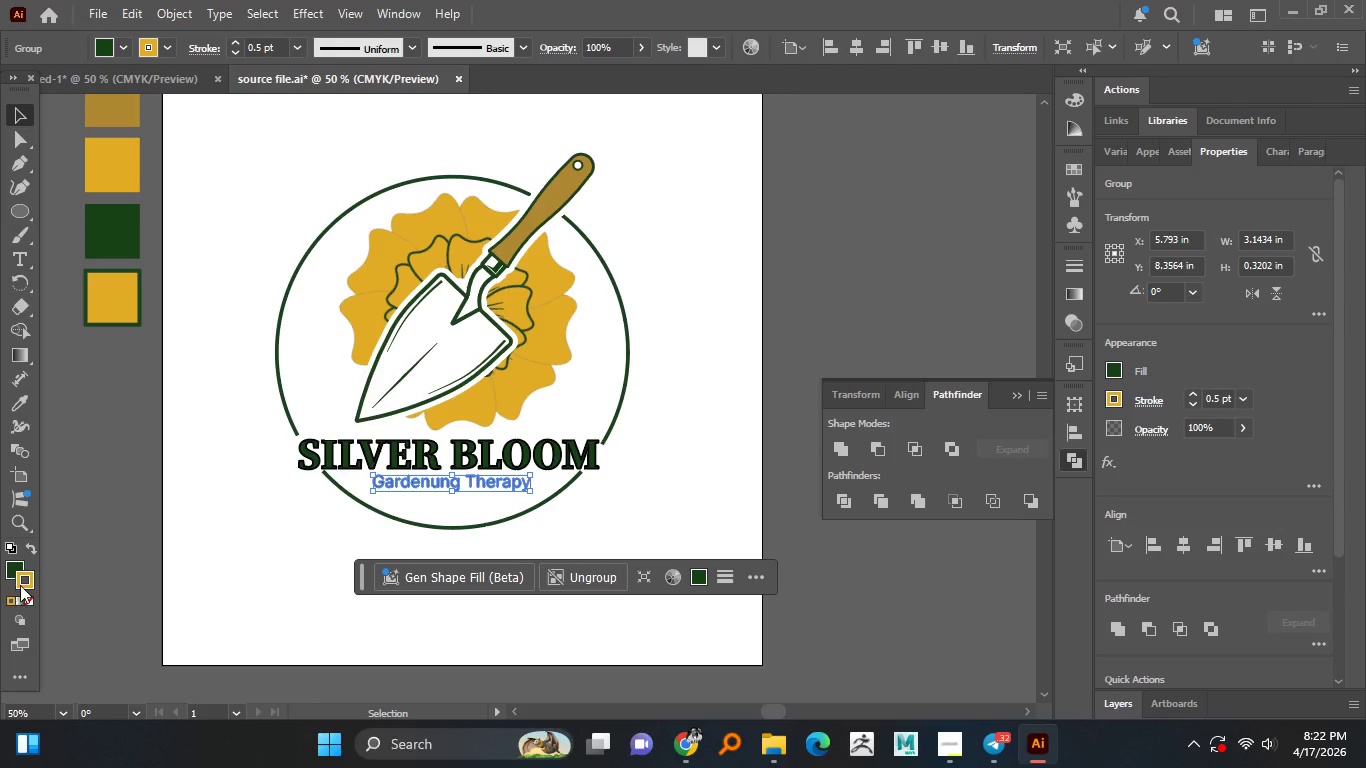 
double_click([20, 585])
 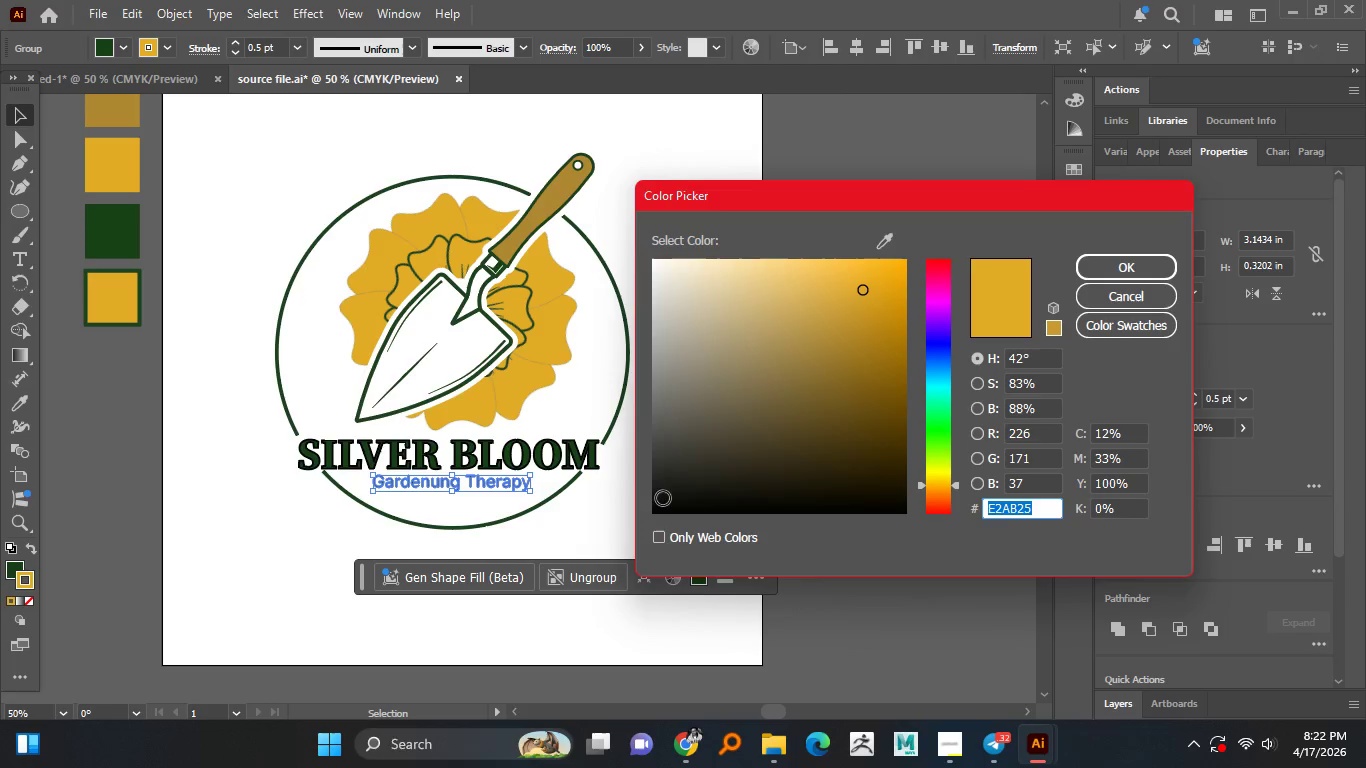 
left_click_drag(start_coordinate=[673, 496], to_coordinate=[639, 547])
 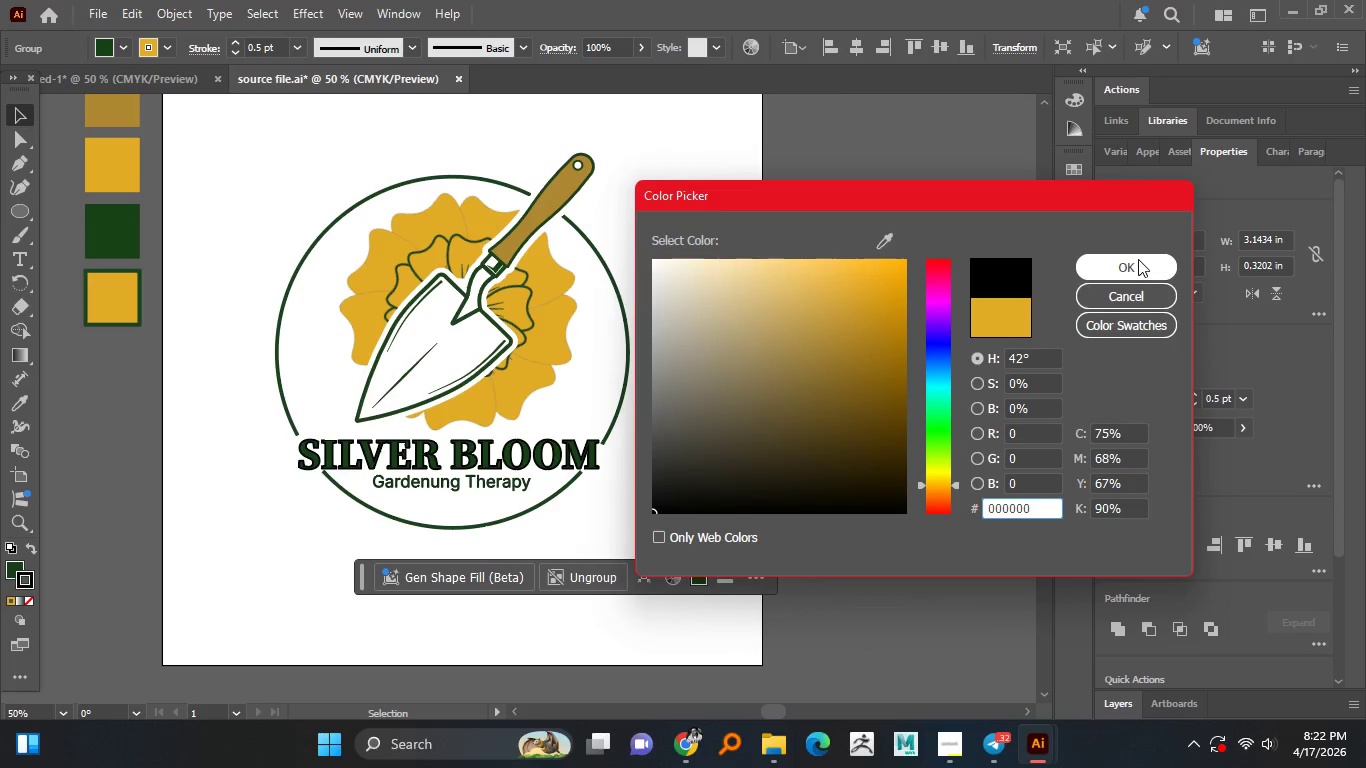 
left_click([1139, 264])
 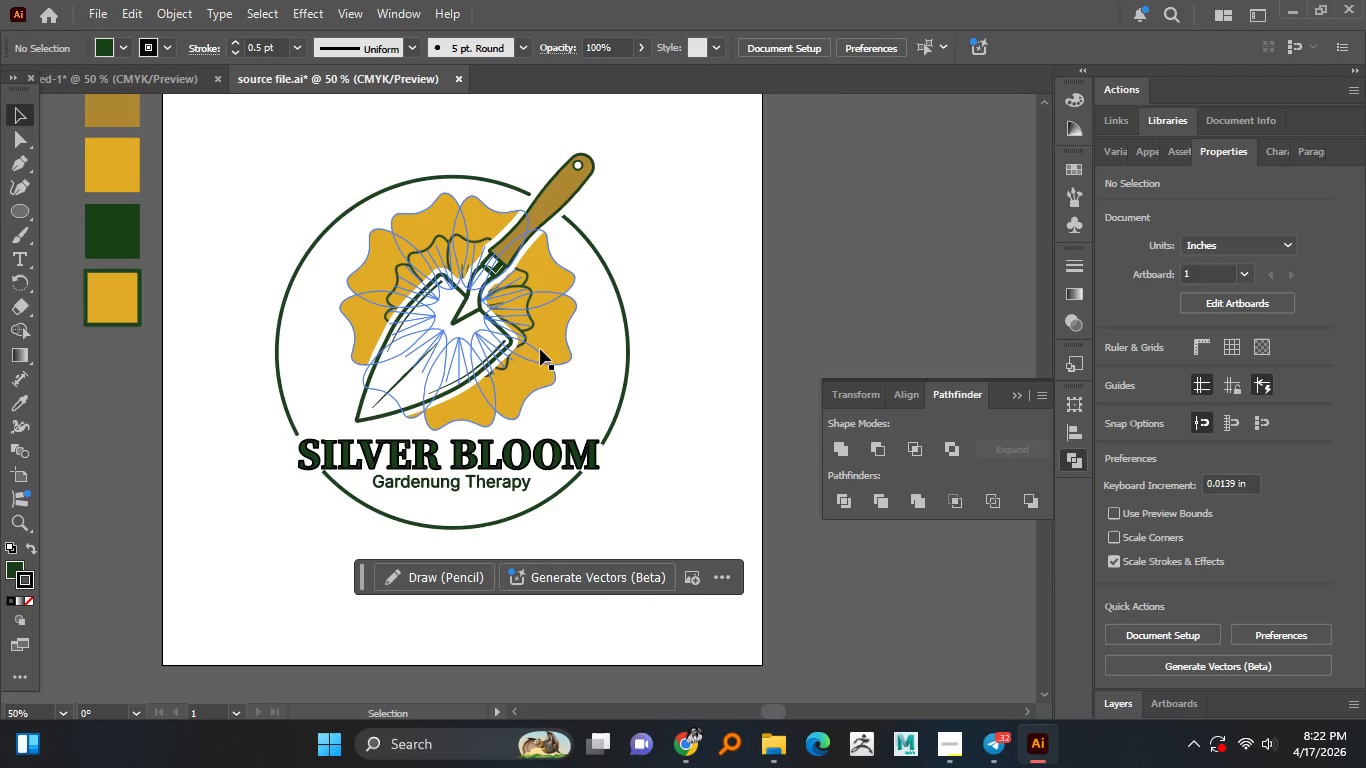 
hold_key(key=AltLeft, duration=1.51)
scroll: coordinate [469, 369], scroll_direction: up, amount: 1.0
 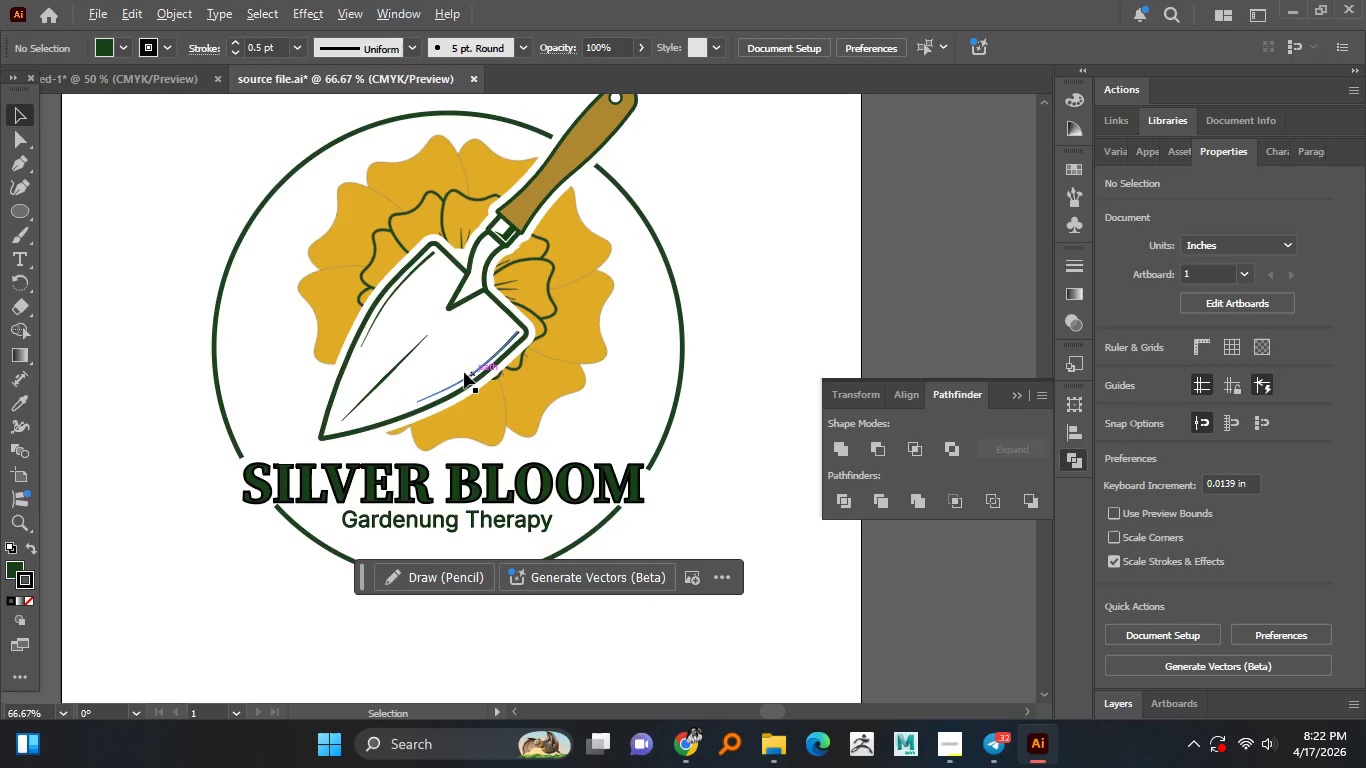 
hold_key(key=AltLeft, duration=0.64)
 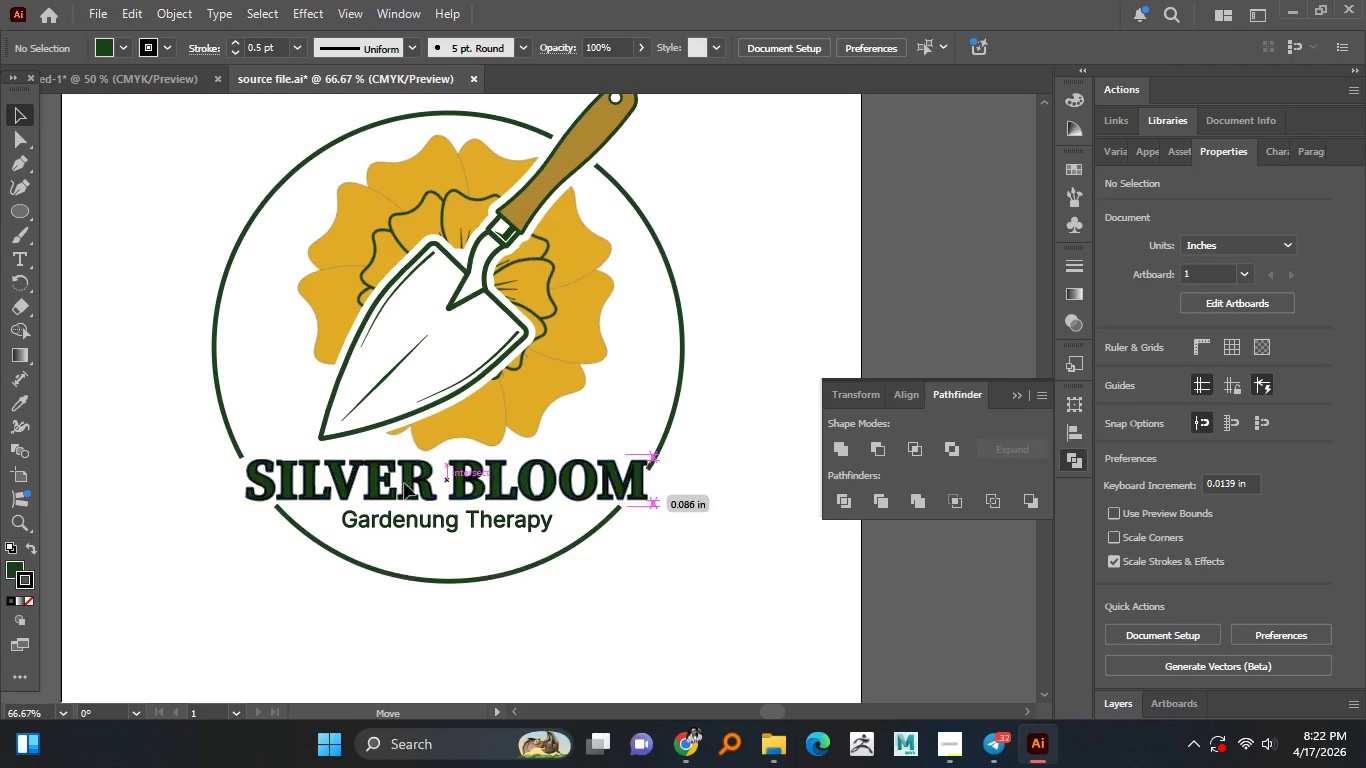 
hold_key(key=ShiftLeft, duration=1.51)
 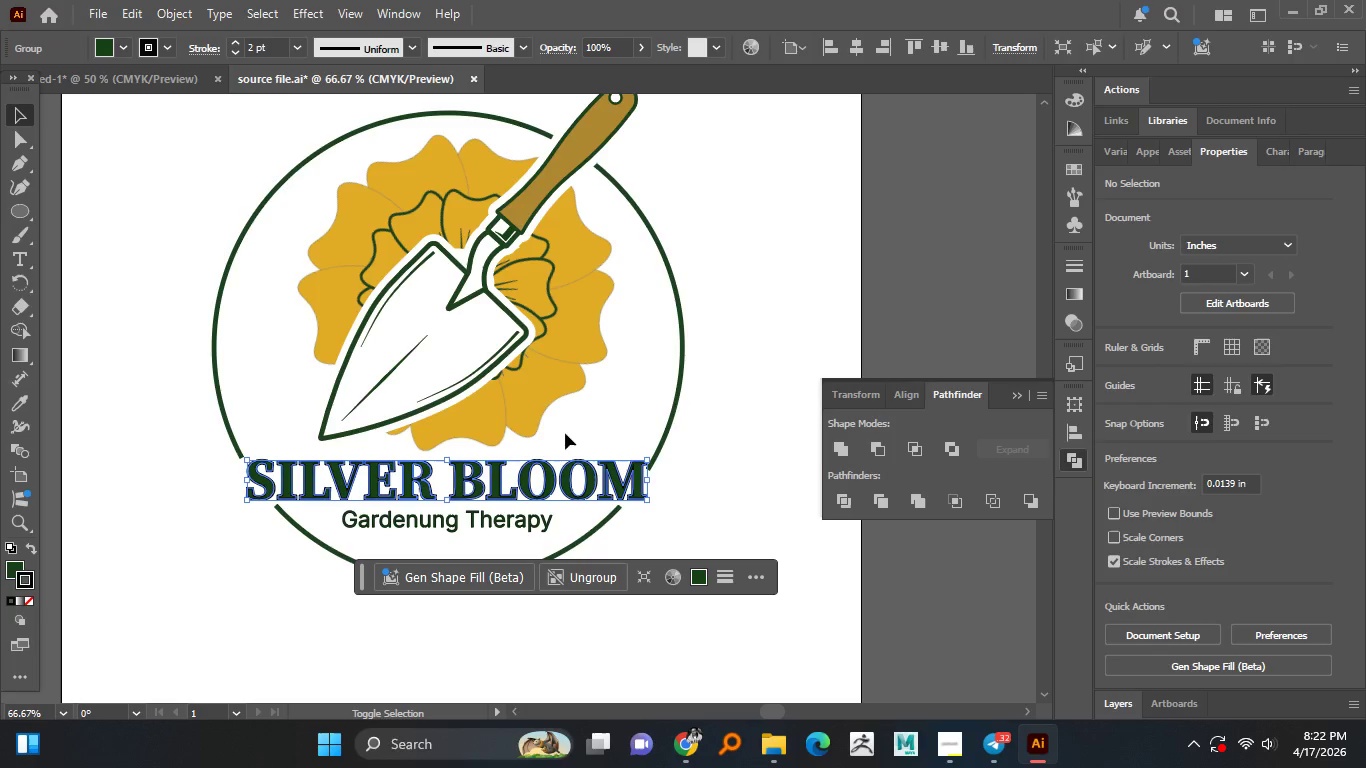 
hold_key(key=ShiftLeft, duration=0.67)
 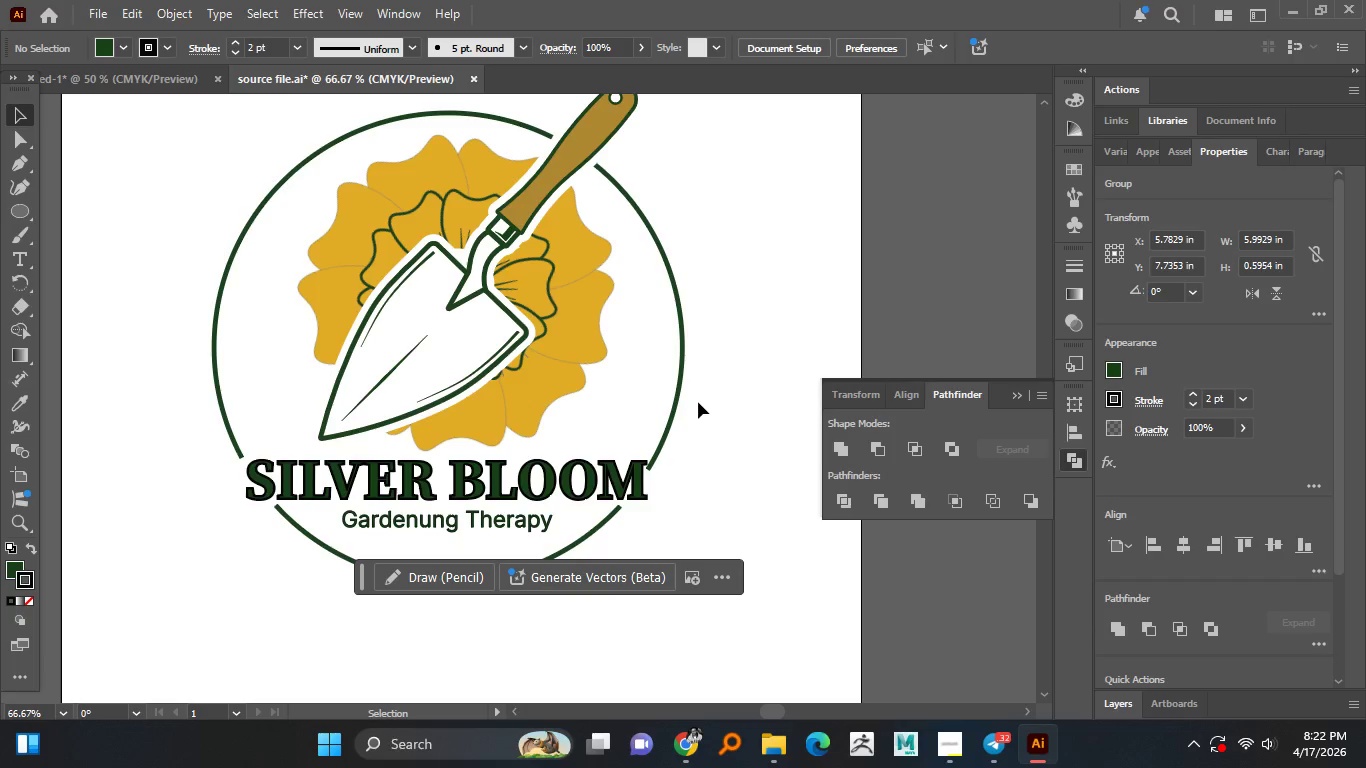 
hold_key(key=ShiftLeft, duration=21.59)
left_click([700, 402])
 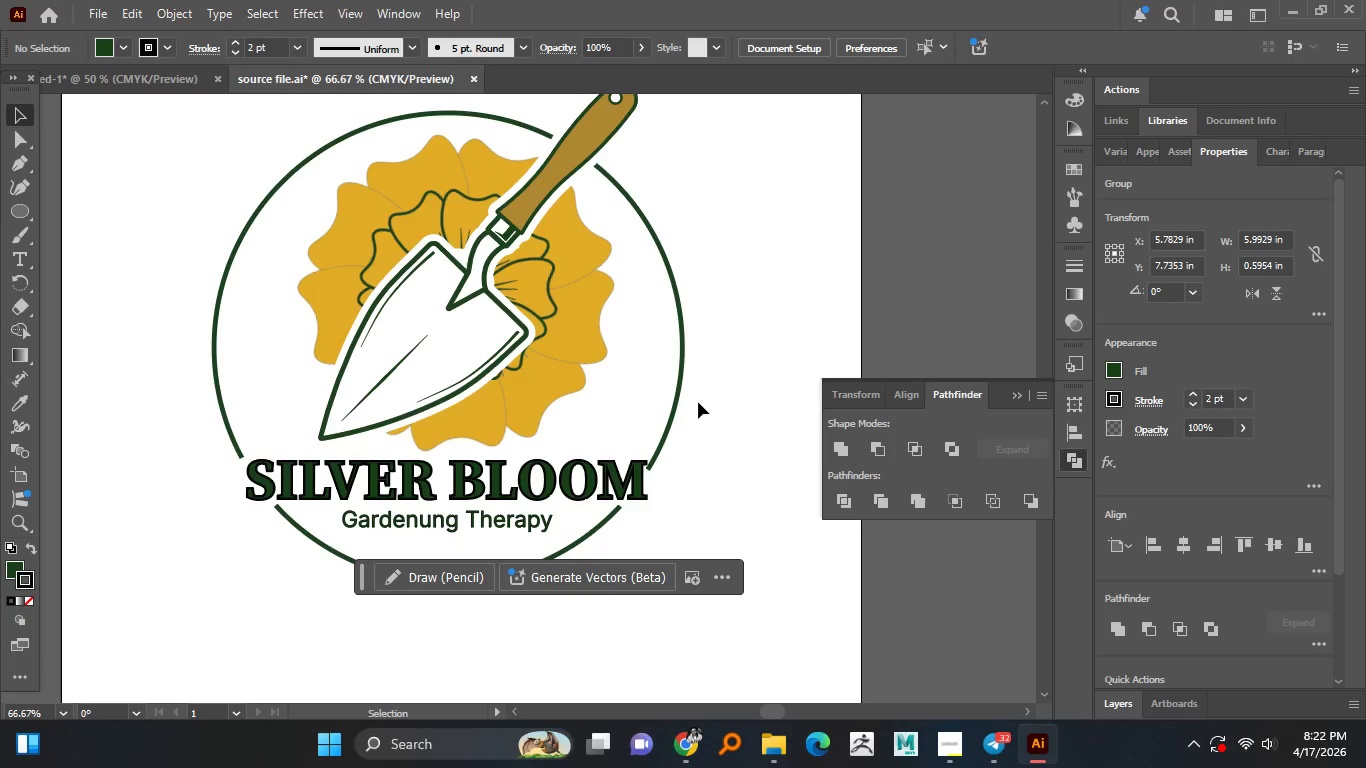 
hold_key(key=AltLeft, duration=1.52)
 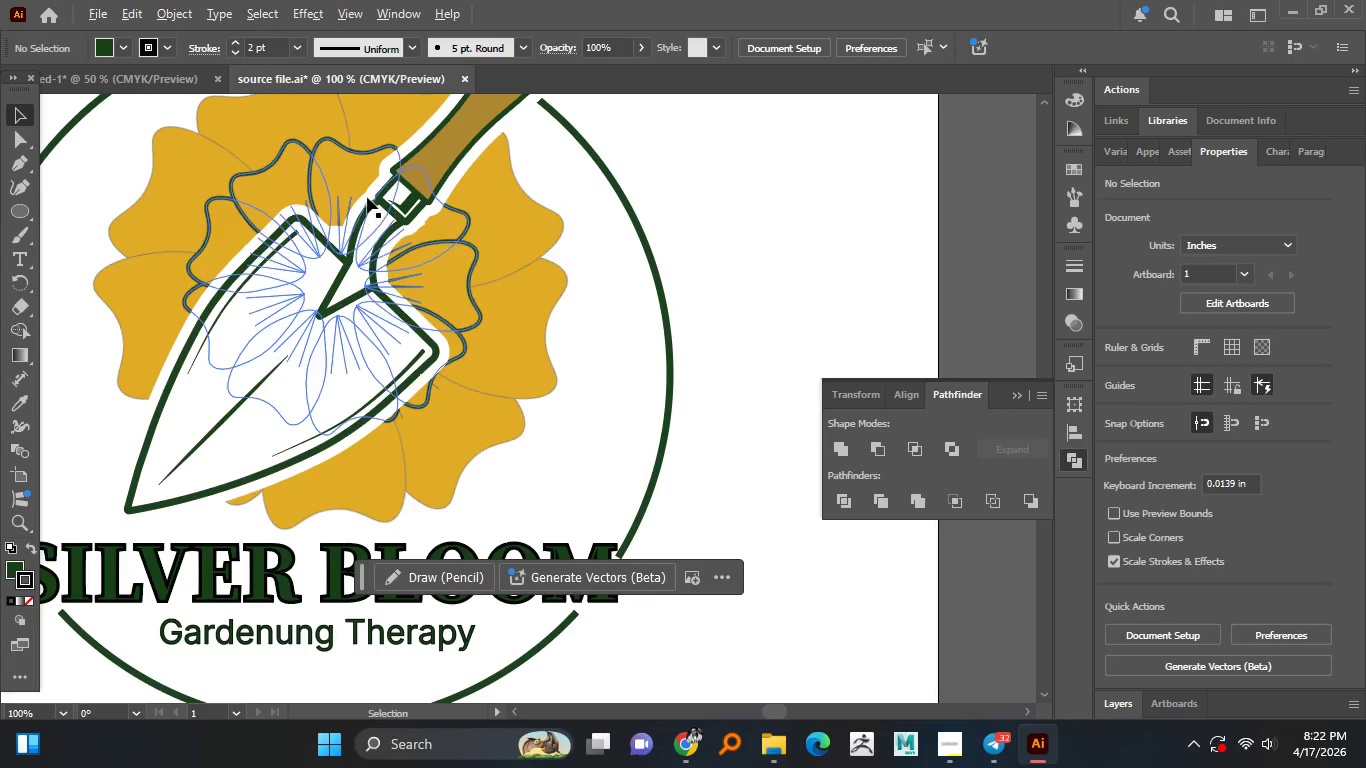 
hold_key(key=AltLeft, duration=0.52)
 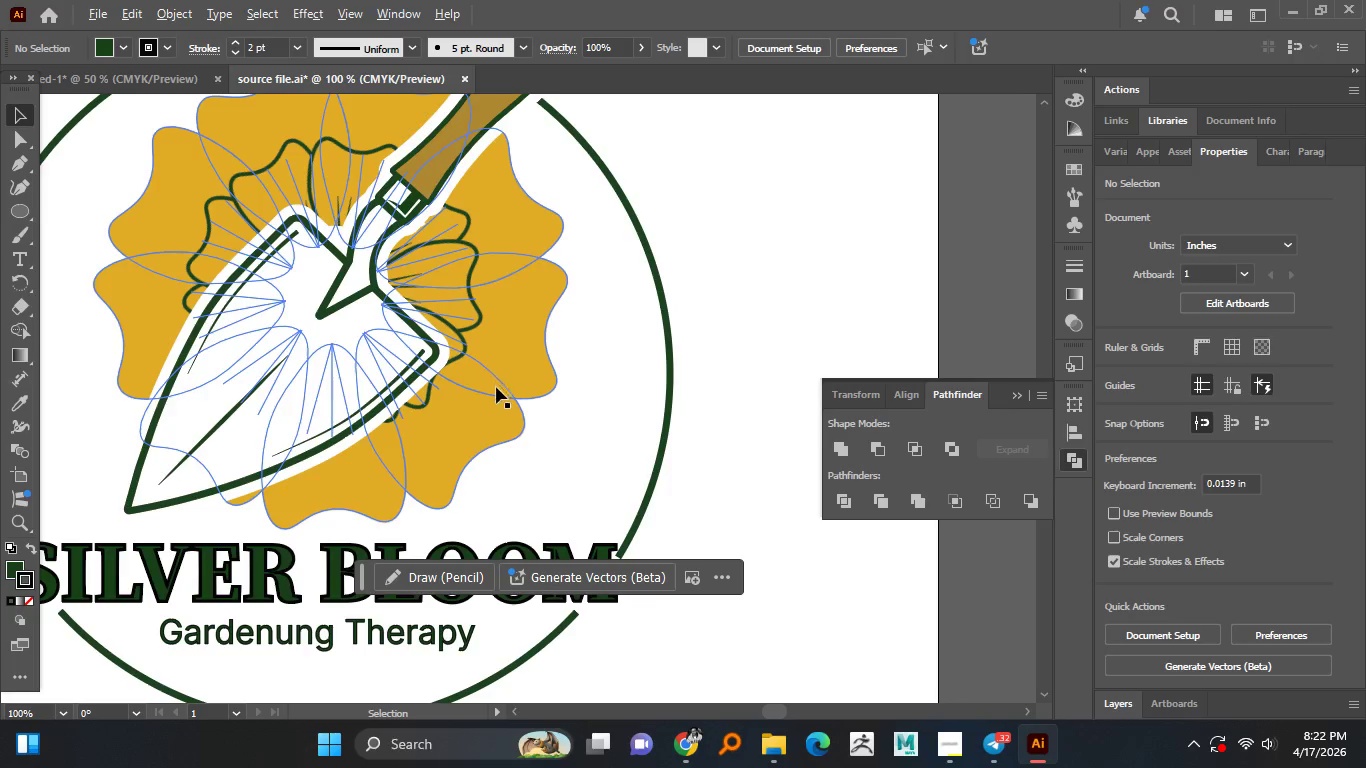 
scroll: coordinate [682, 462], scroll_direction: up, amount: 1.0
 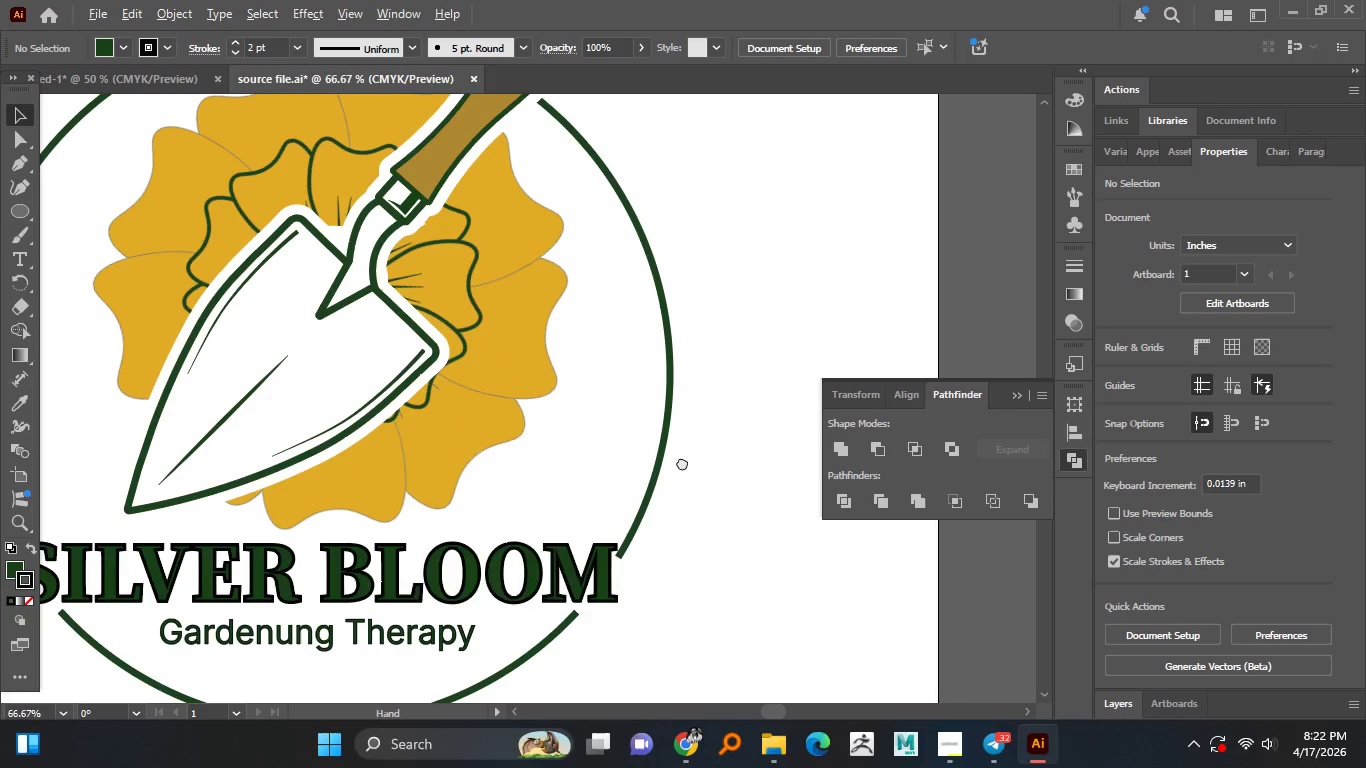 
hold_key(key=AltLeft, duration=1.52)
 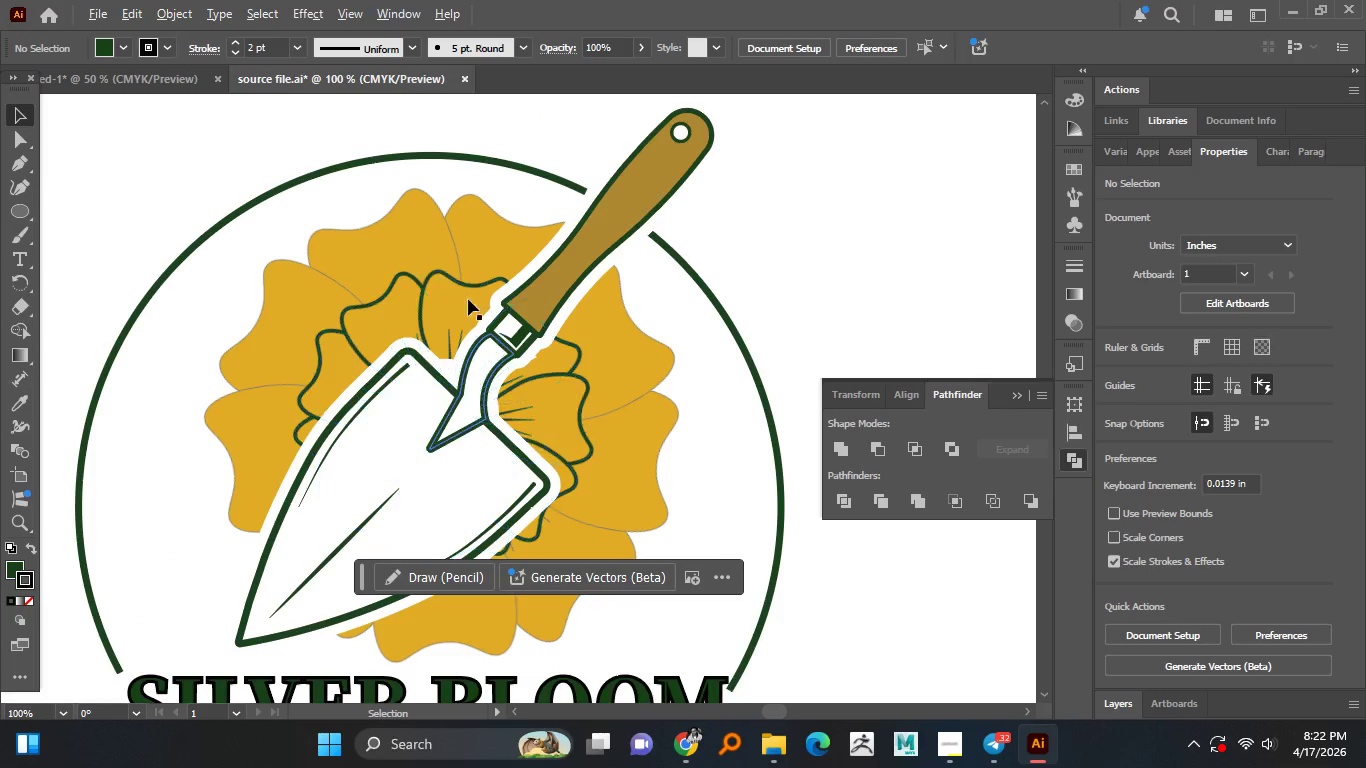 
key(Alt+AltLeft)
 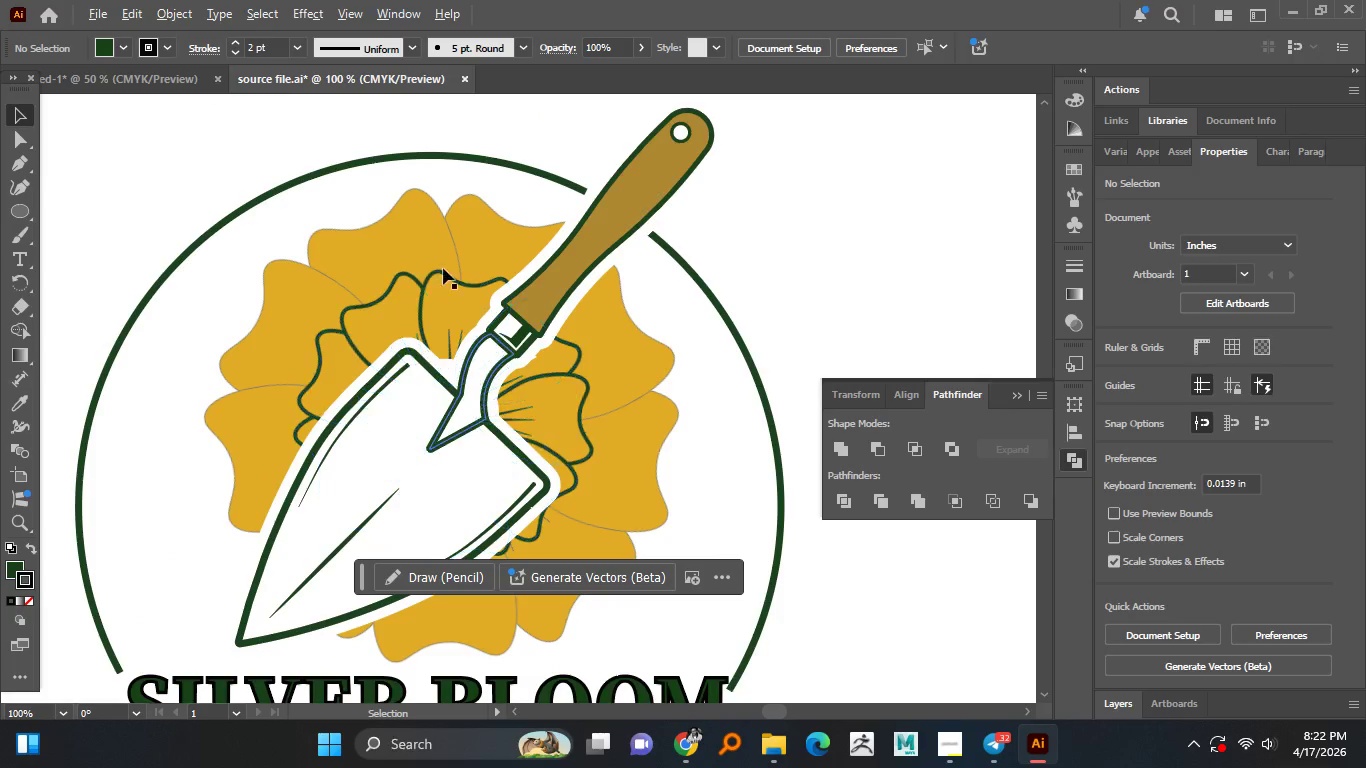 
key(Alt+AltLeft)
 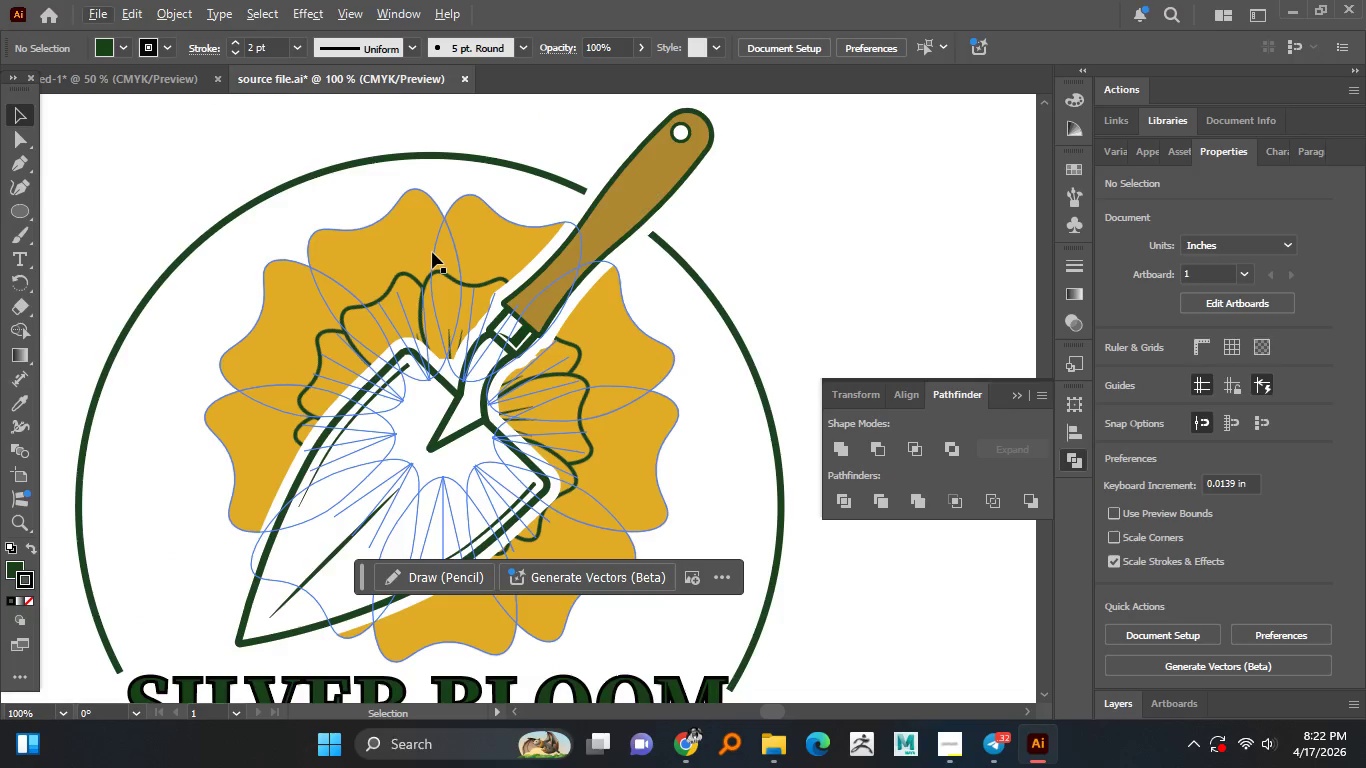 
left_click([432, 252])
 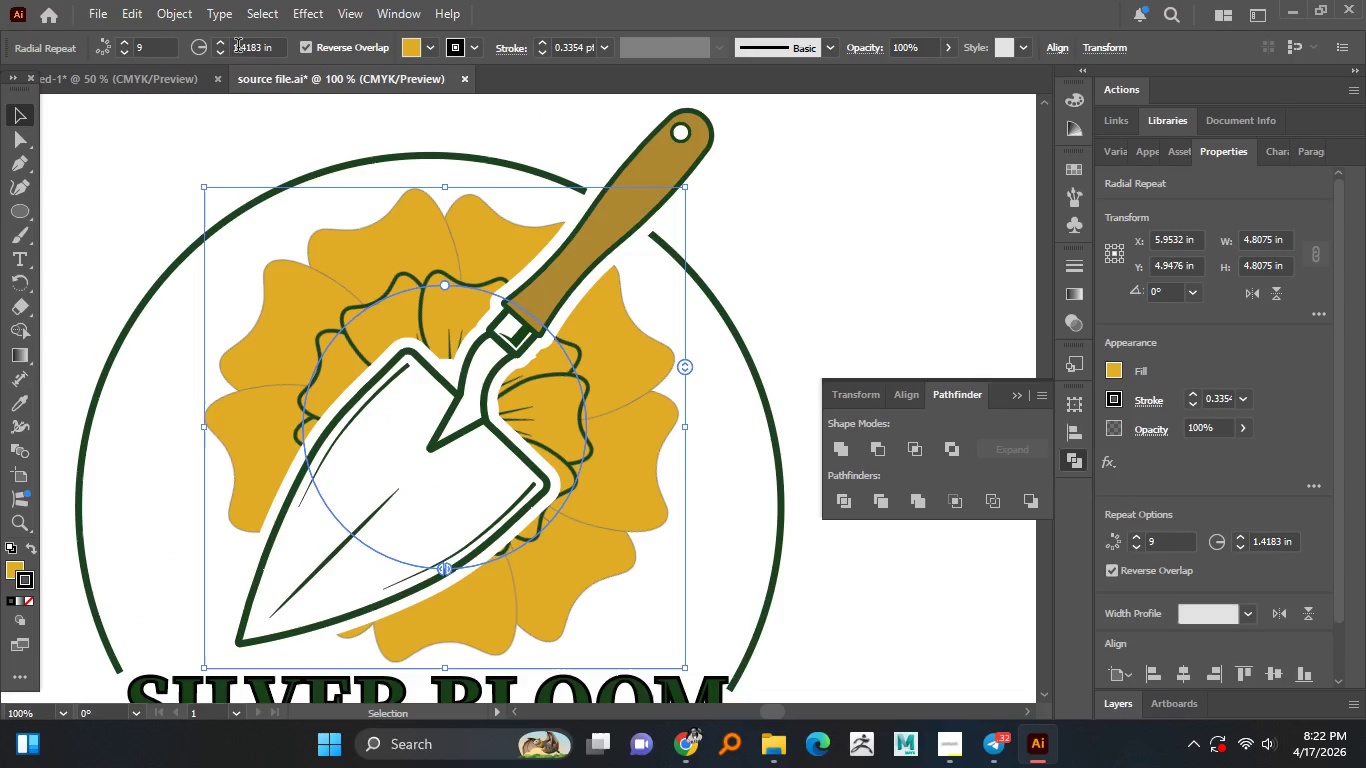 
double_click([234, 45])
 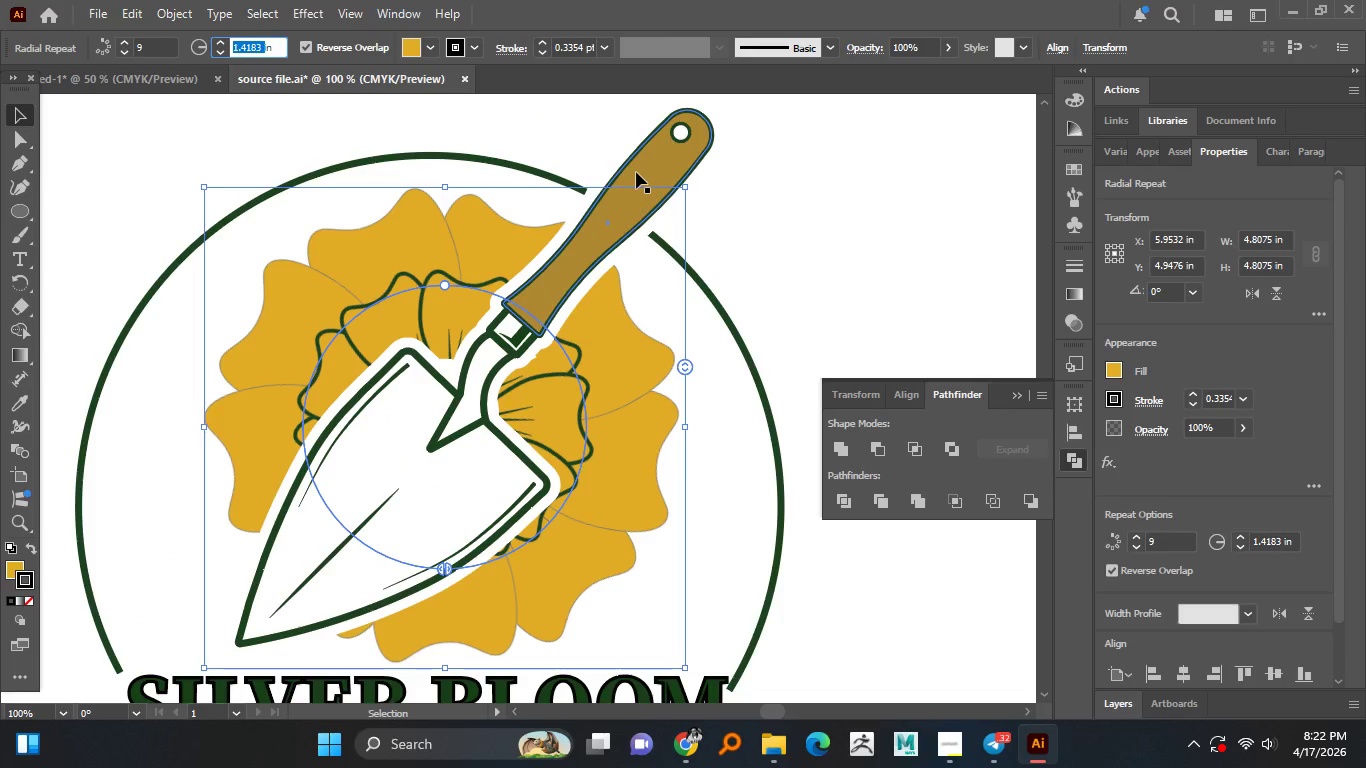 
key(Numpad7)
 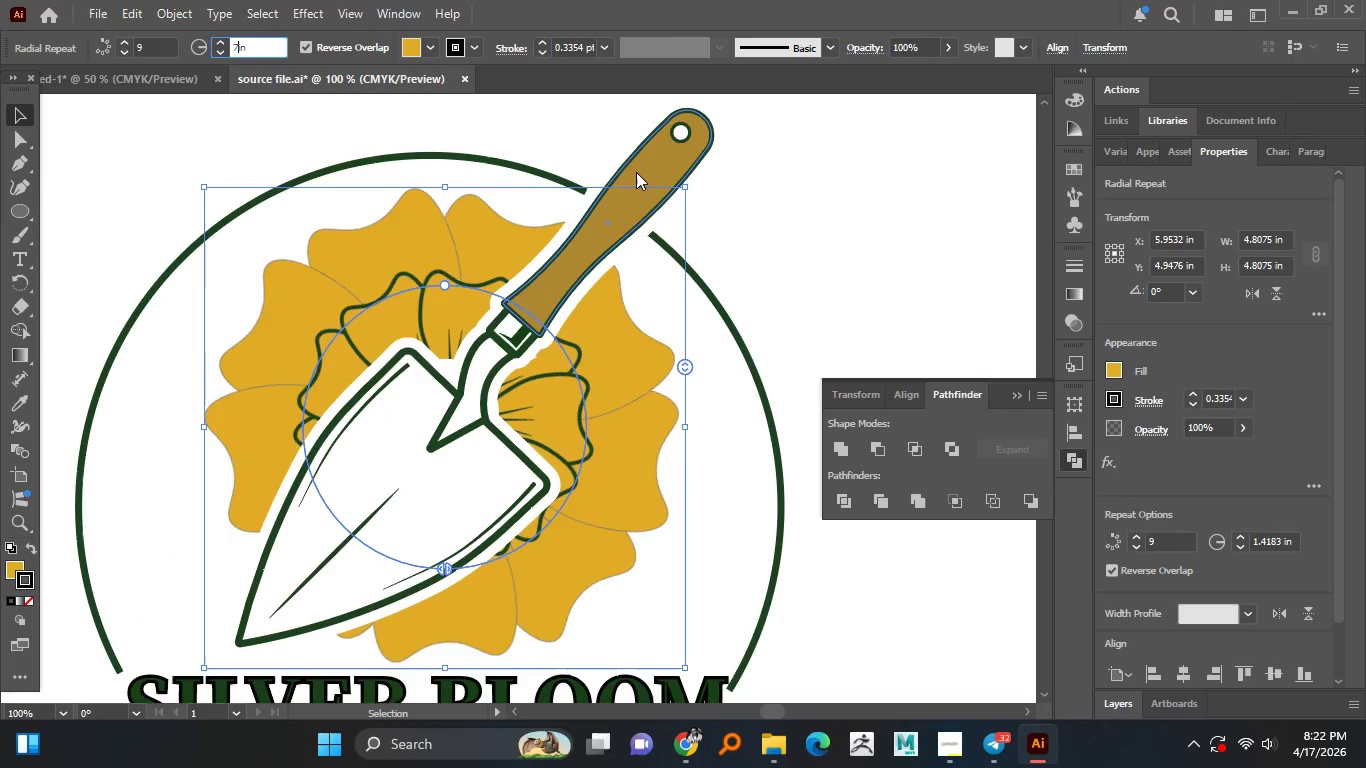 
key(Enter)
 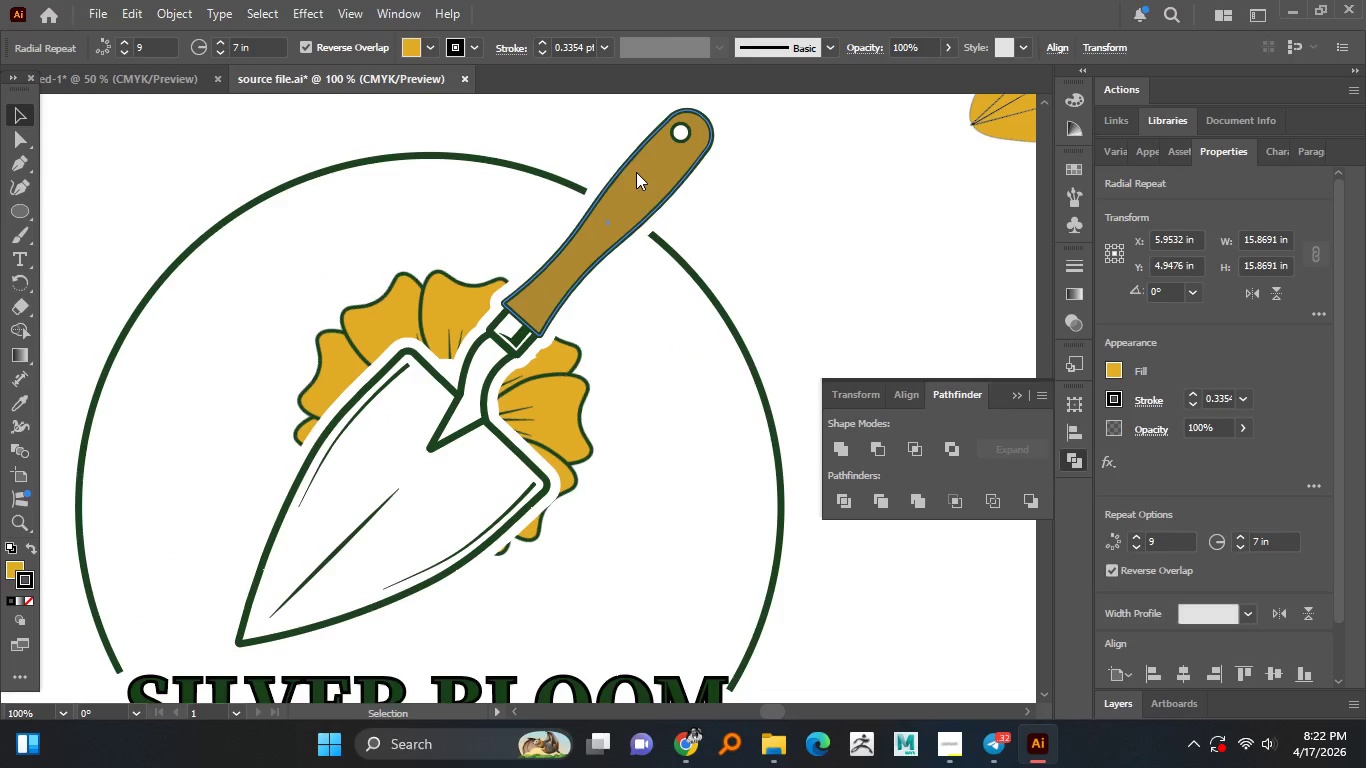 
key(Control+Z)
 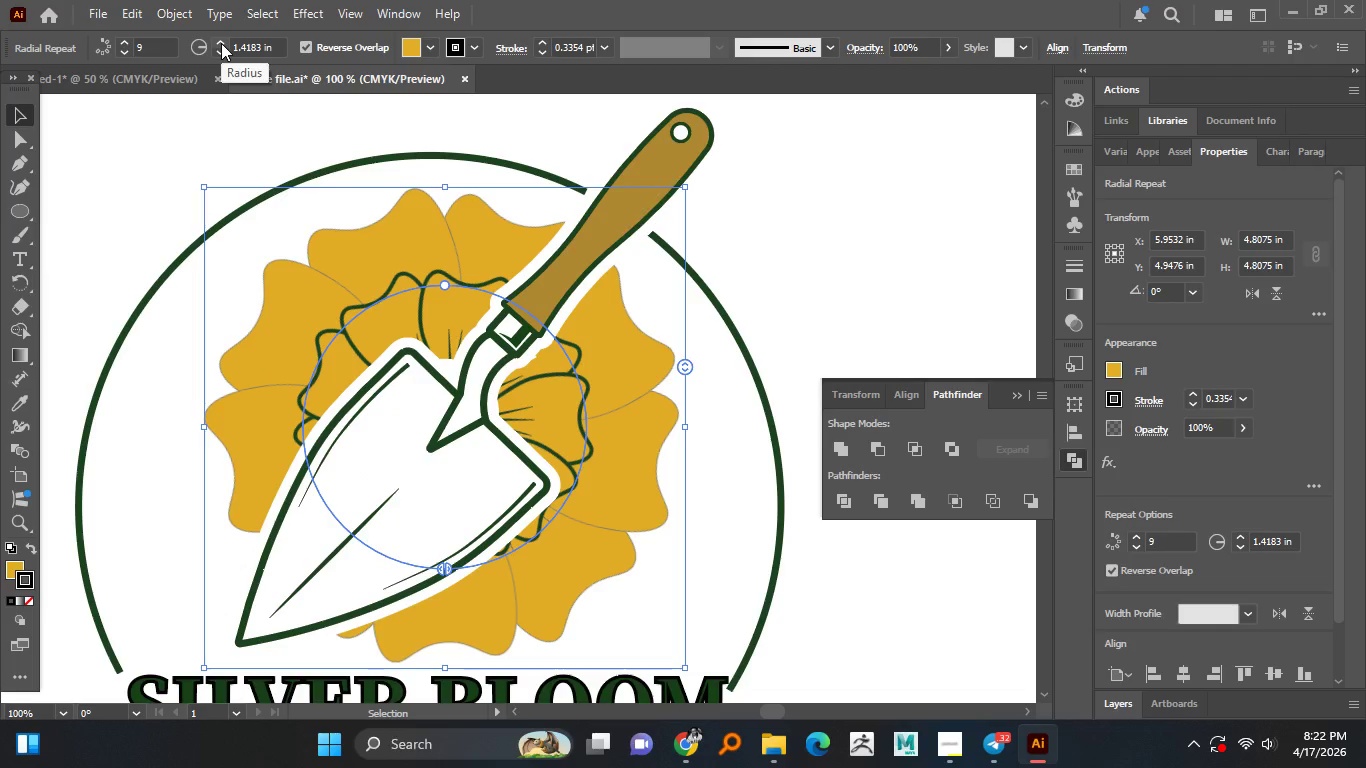 
double_click([219, 43])
 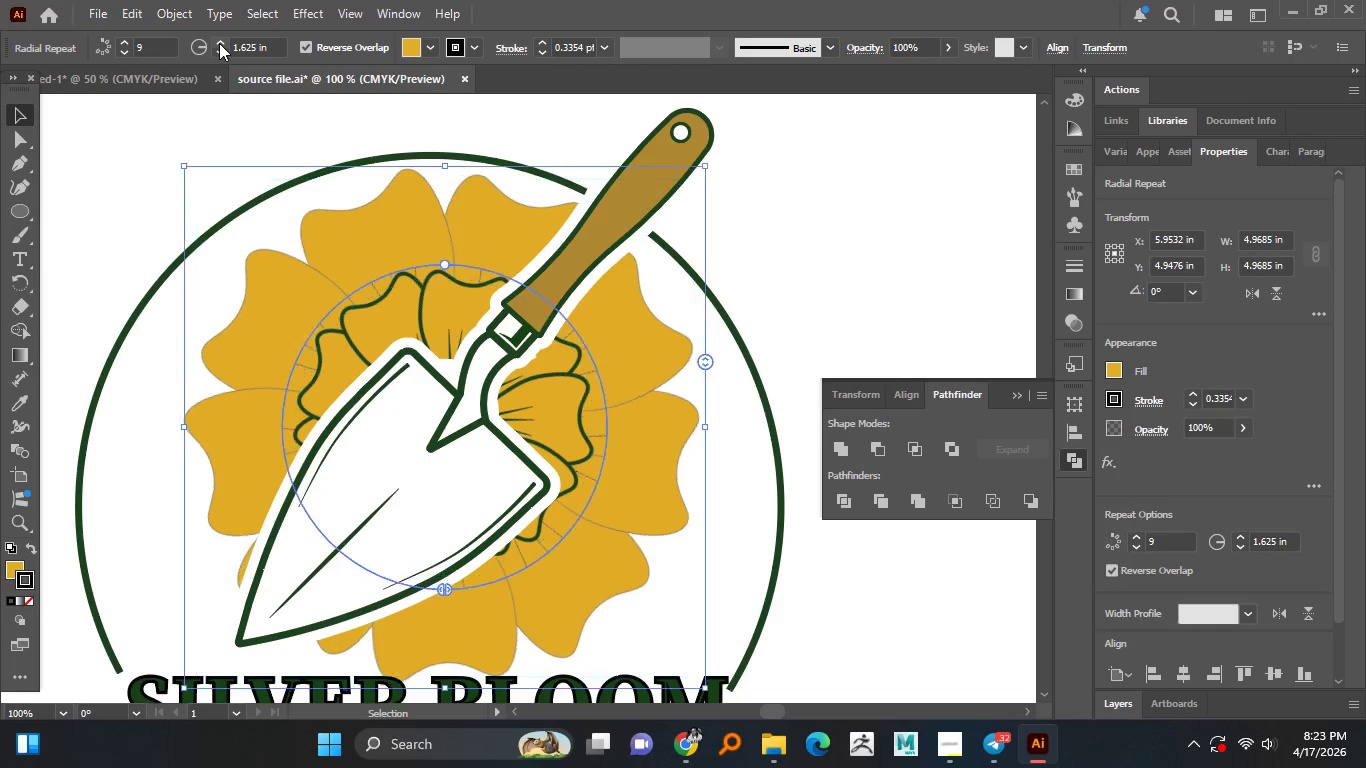 
triple_click([219, 43])
 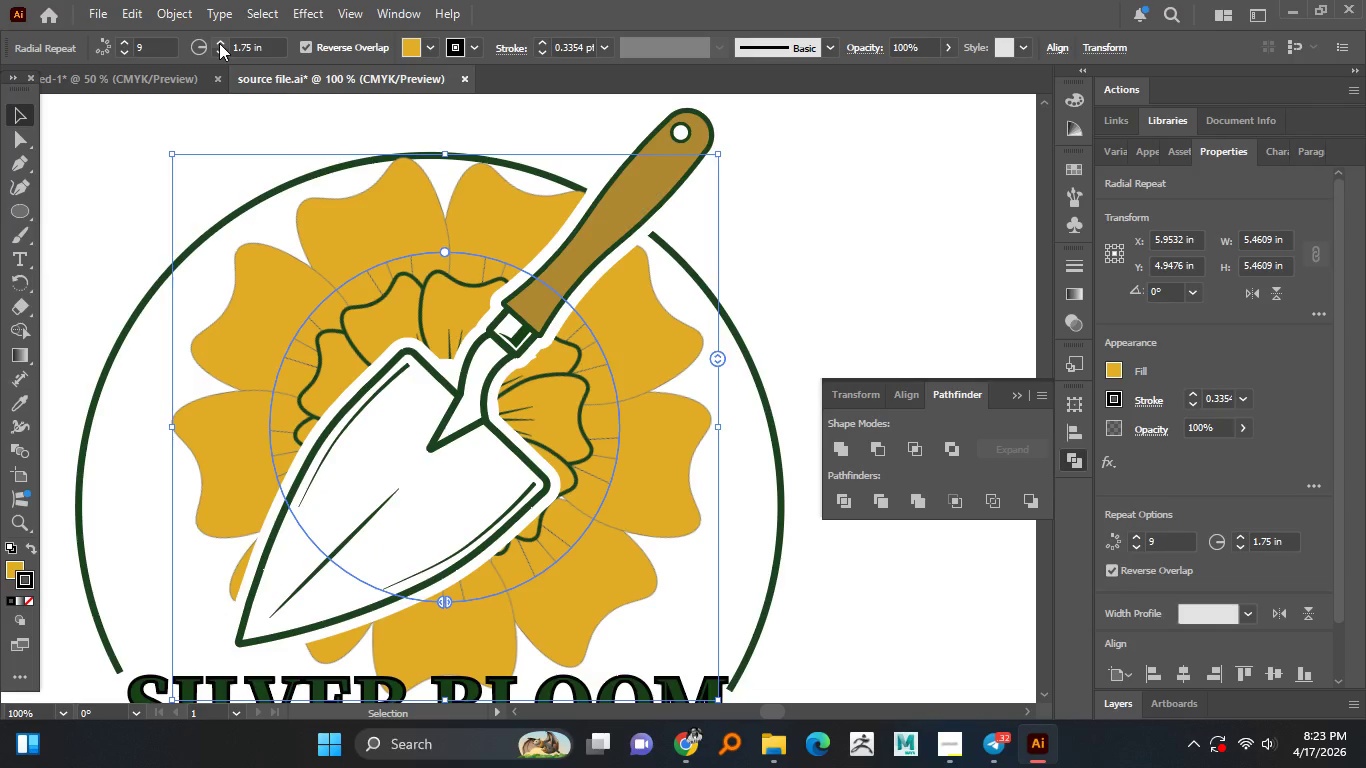 
left_click([219, 43])
 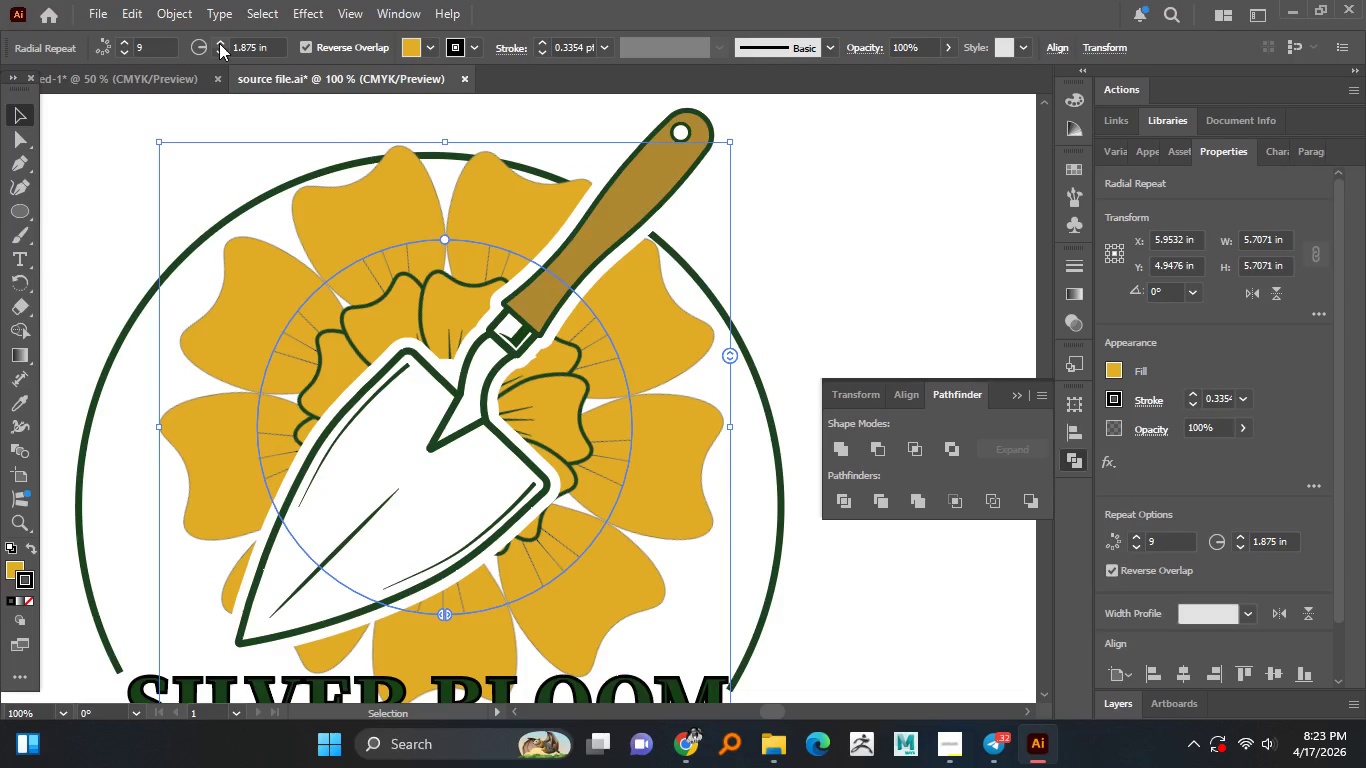 
left_click([219, 43])
 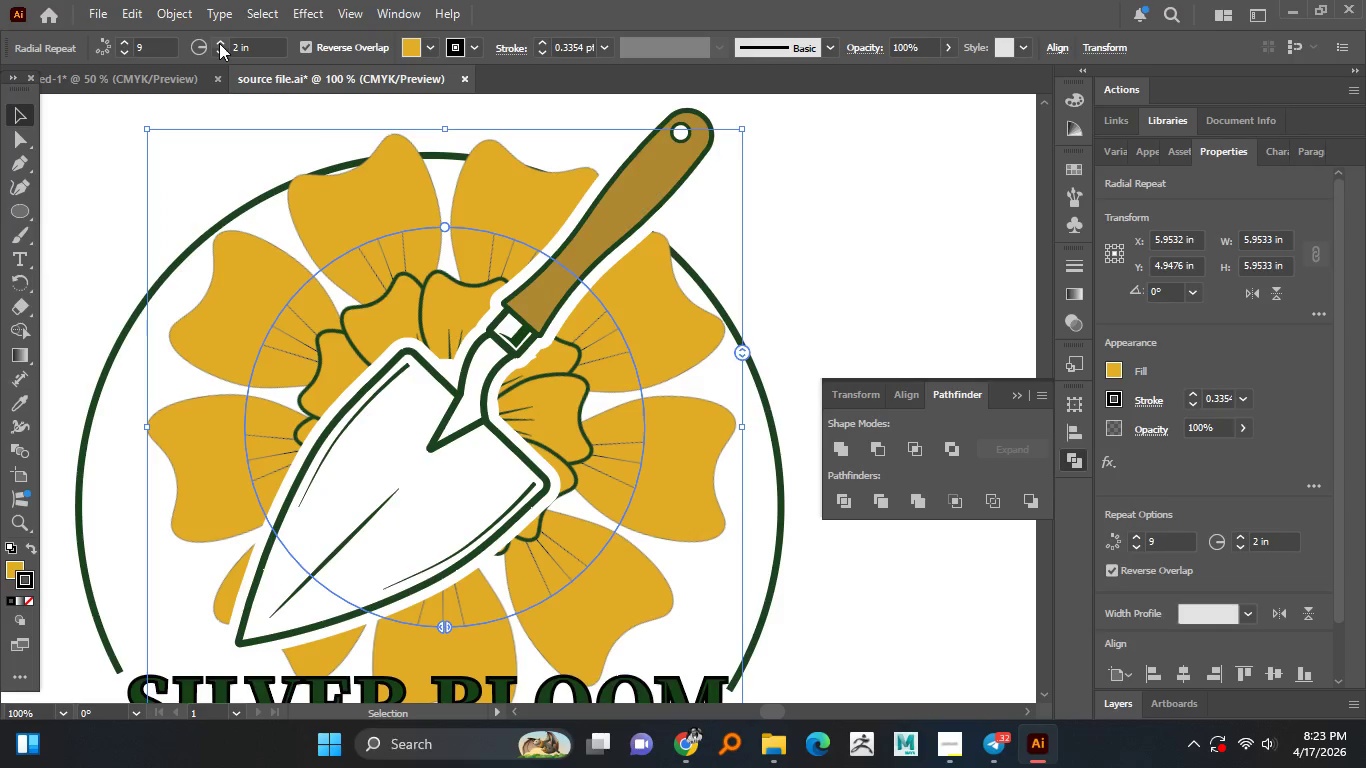 
hold_key(key=ControlLeft, duration=1.51)
 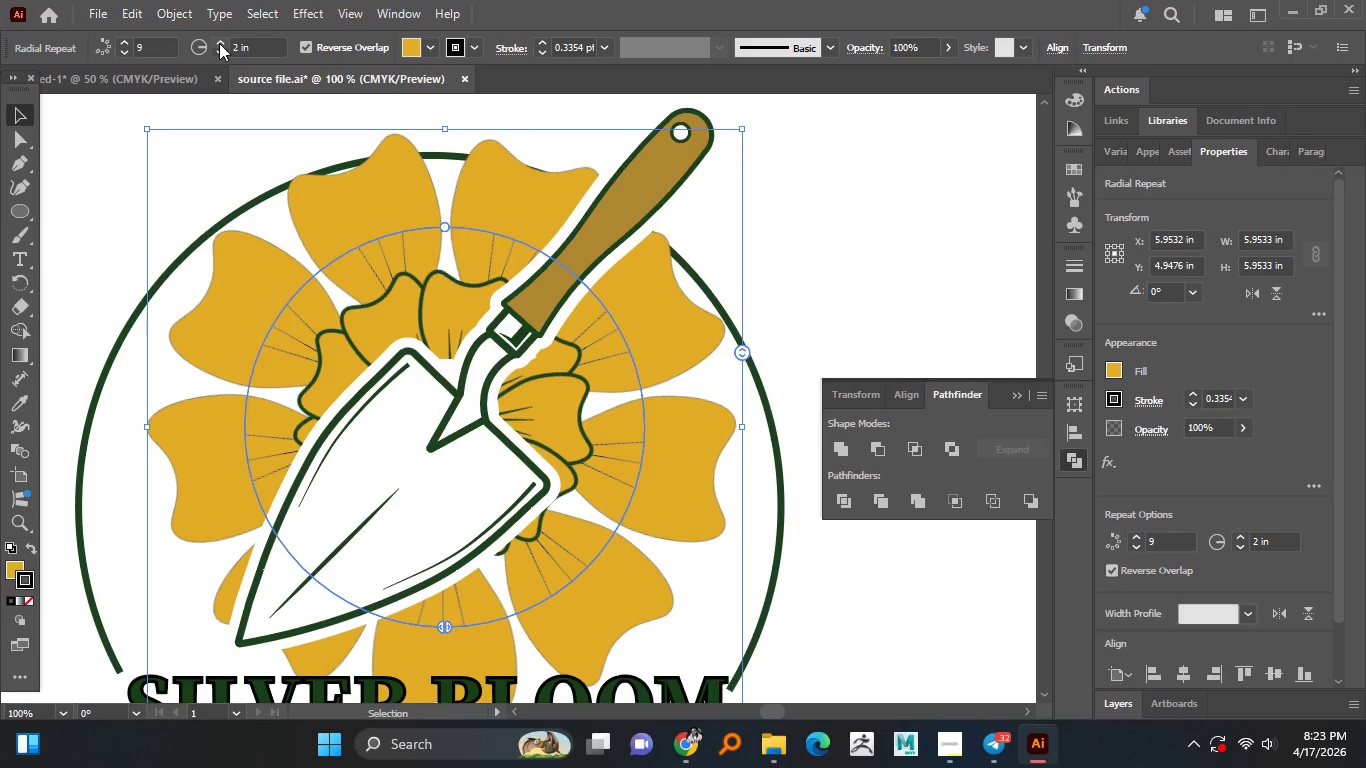 
key(Control+Z)
 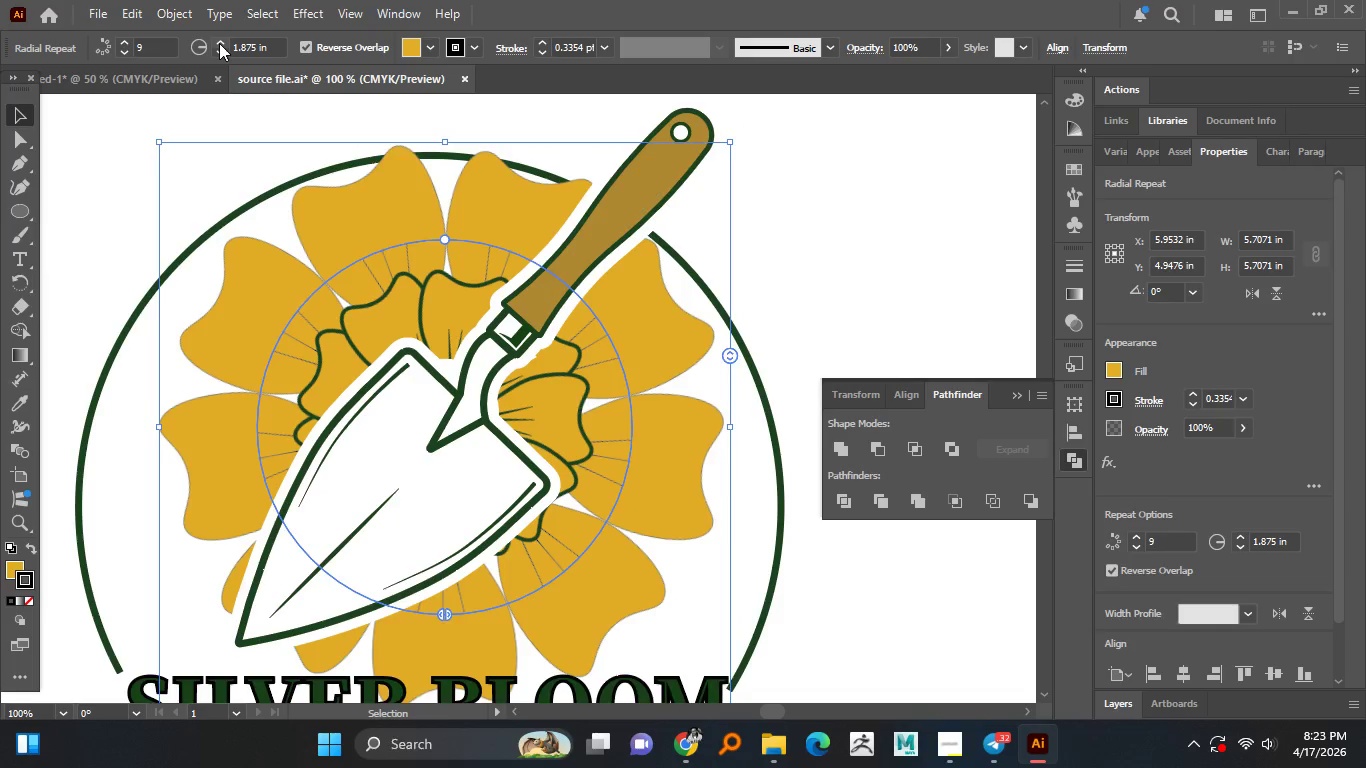 
key(Control+Z)
 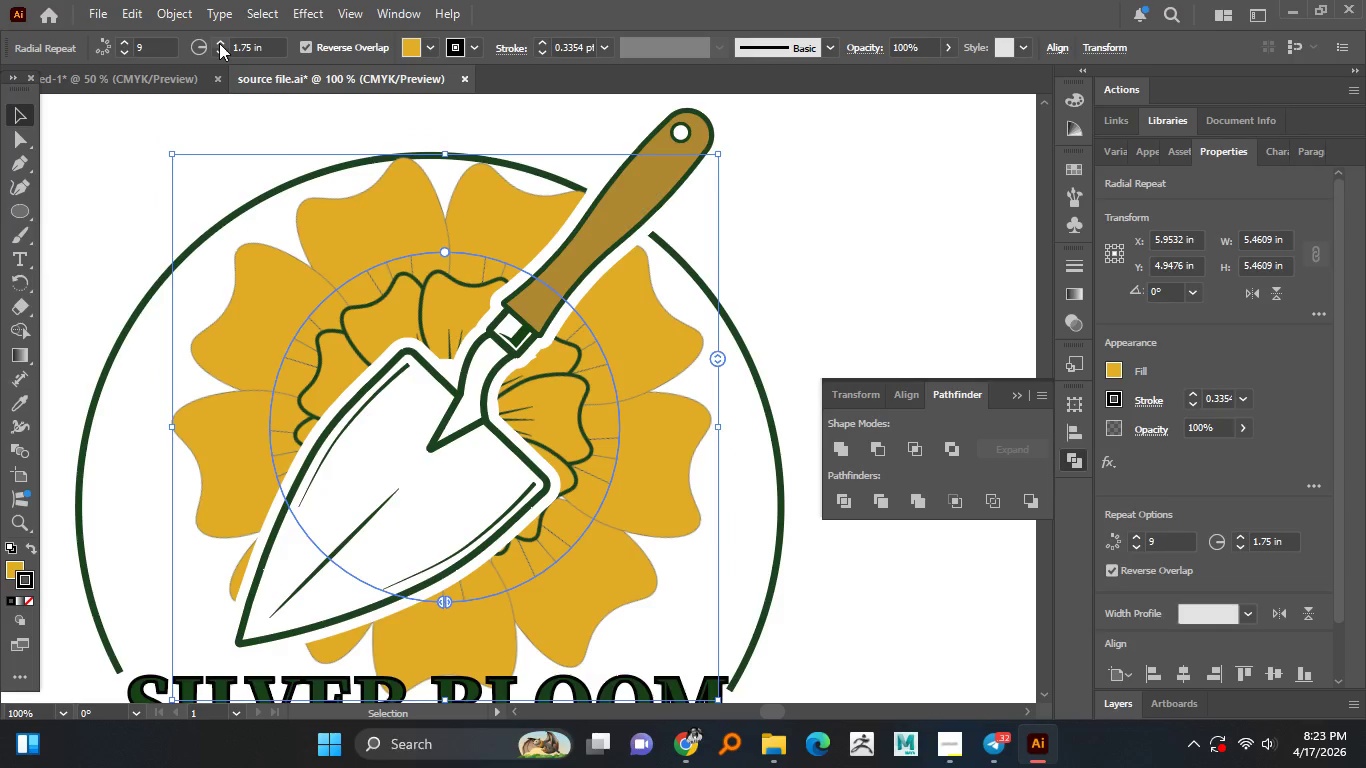 
key(Control+Z)
 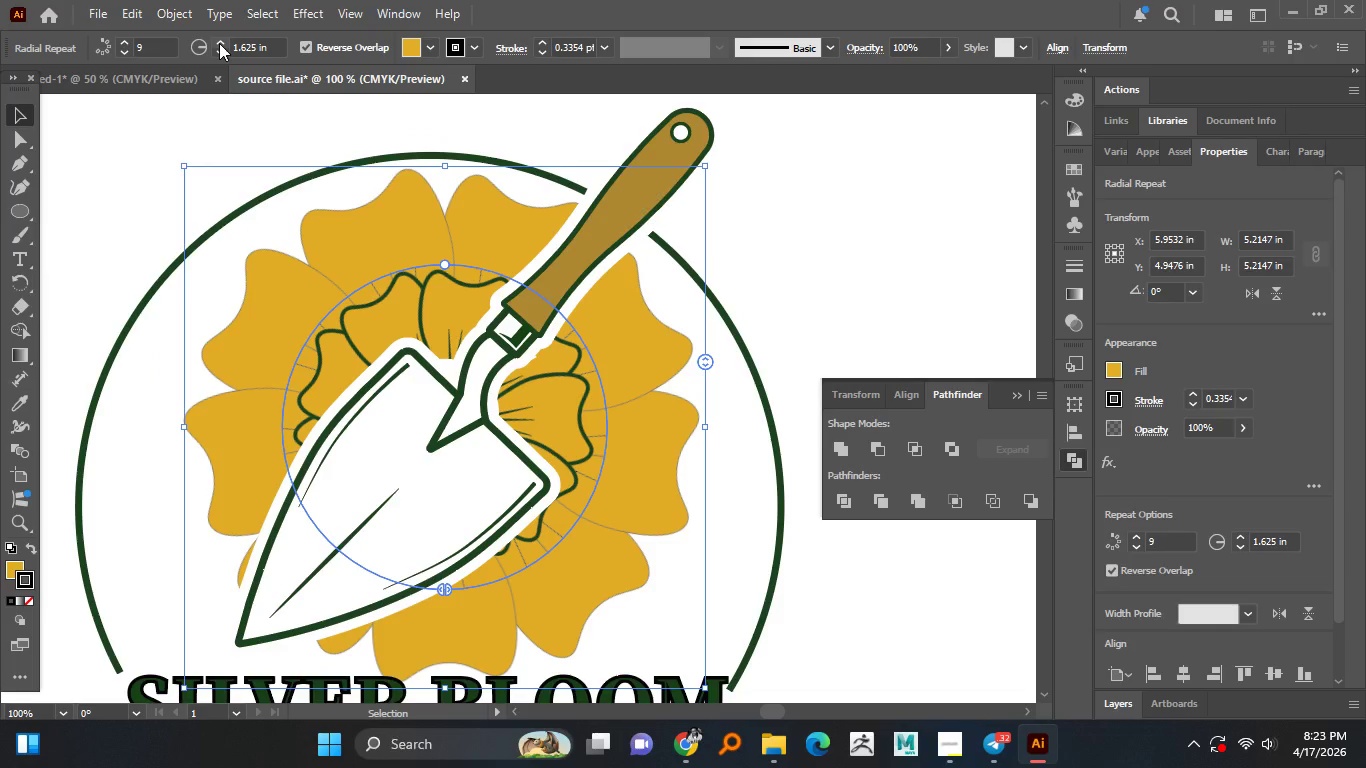 
key(Control+Z)
 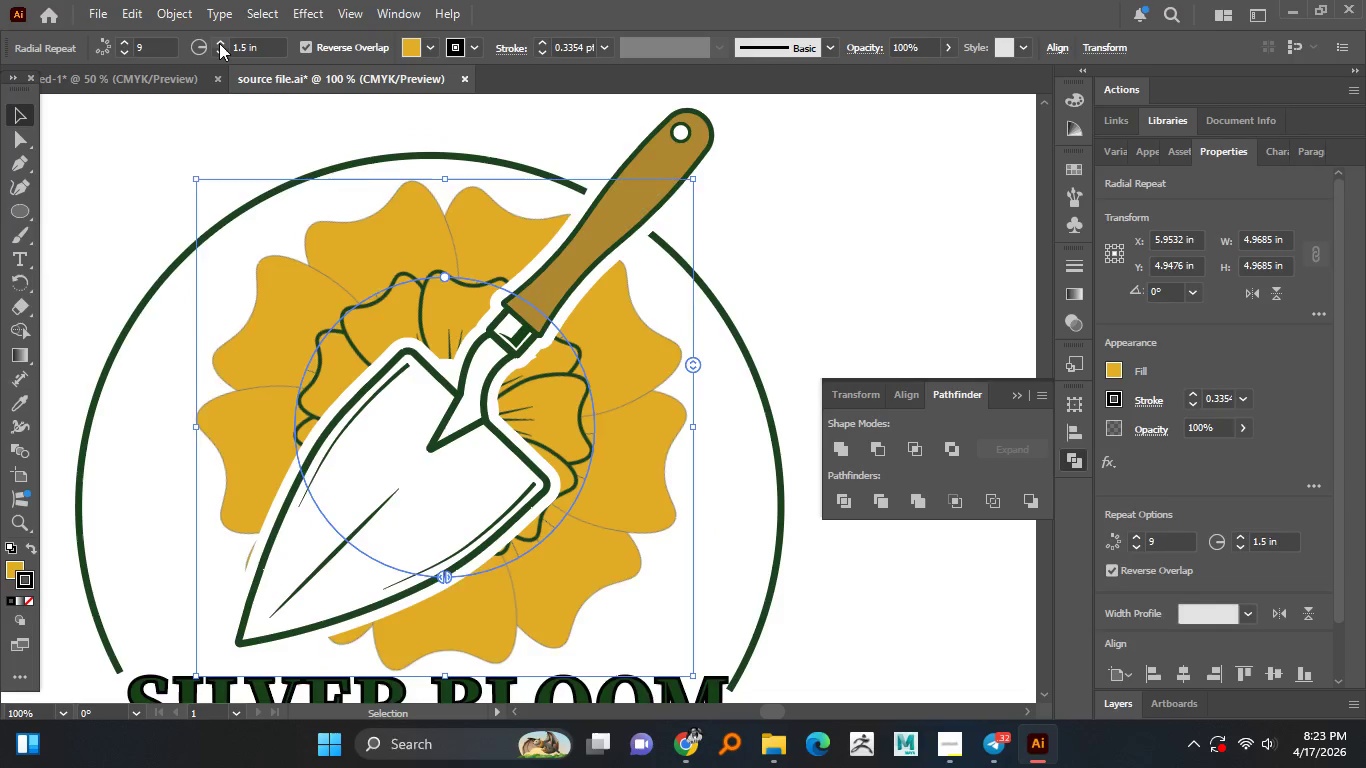 
key(Control+Z)
 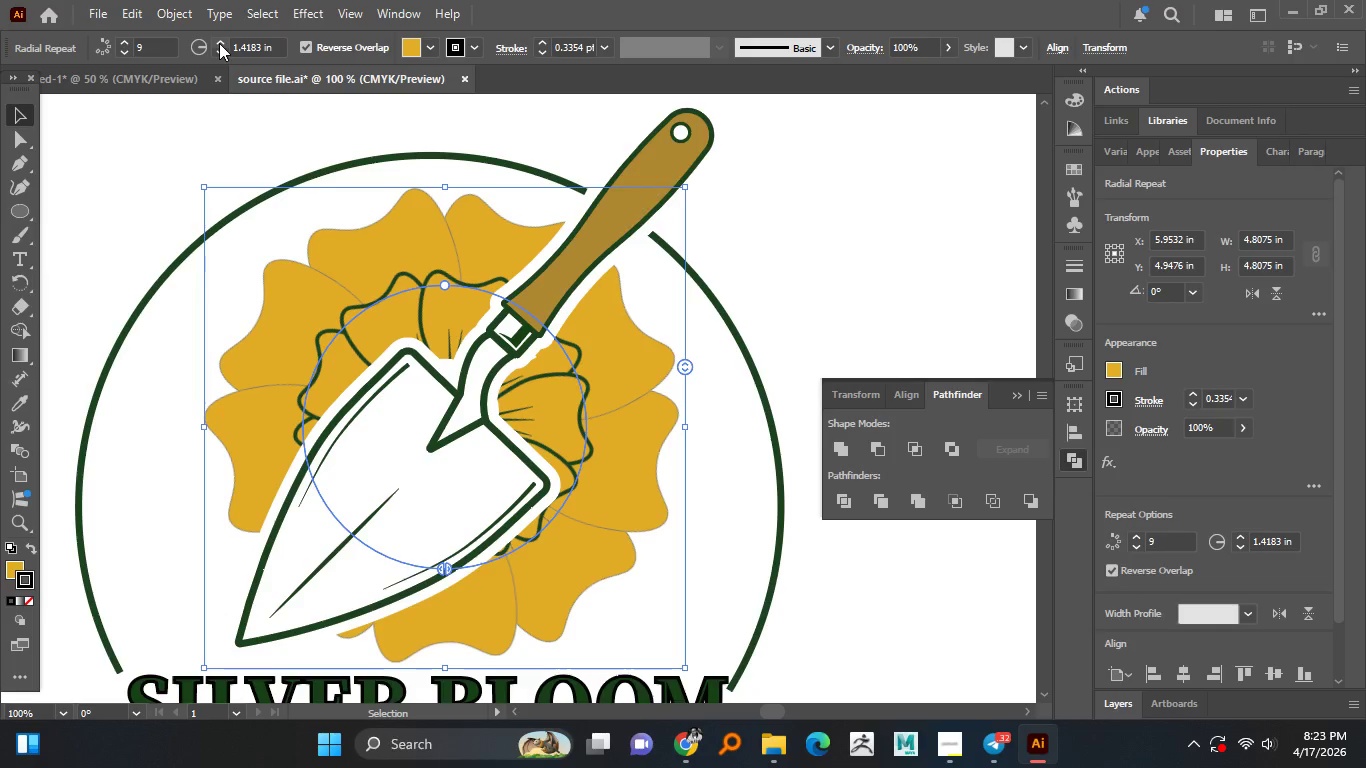 
key(Control+Z)
 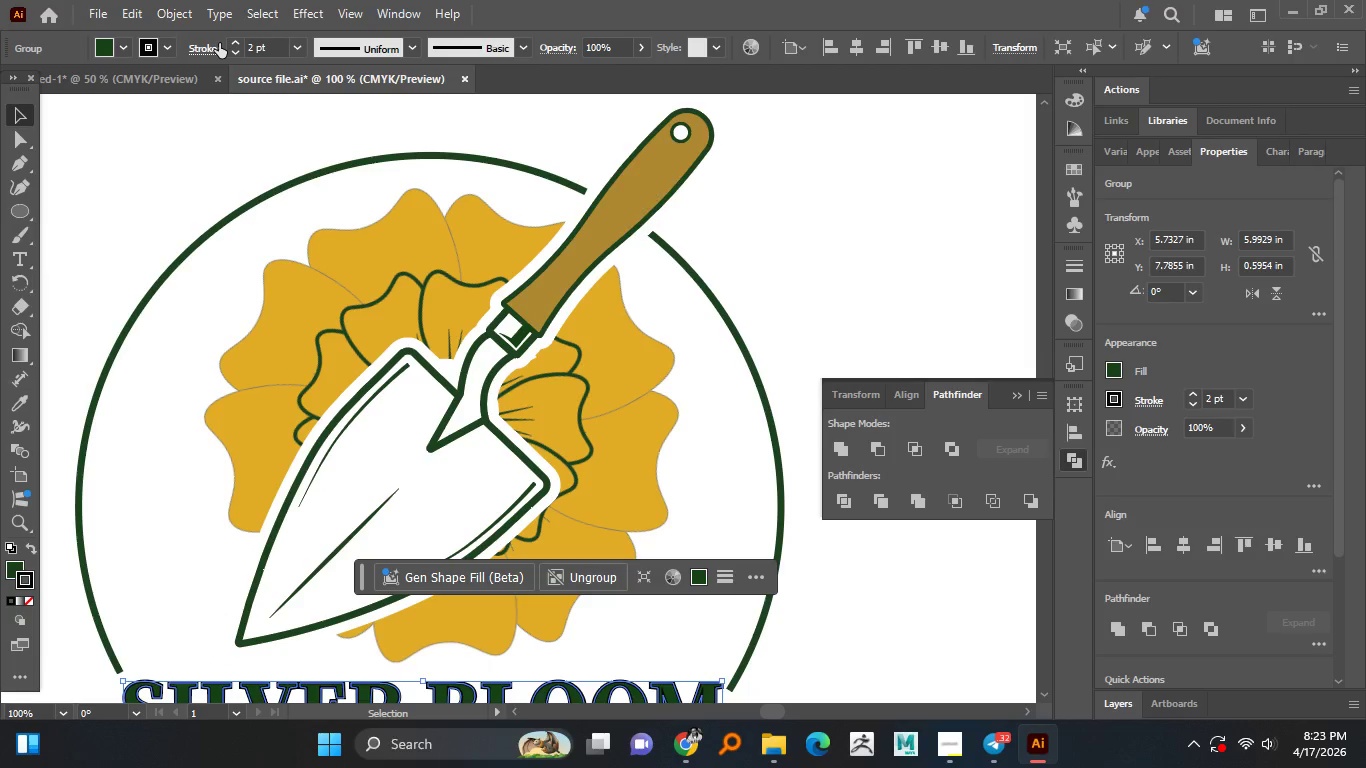 
key(Control+Shift+Z)
 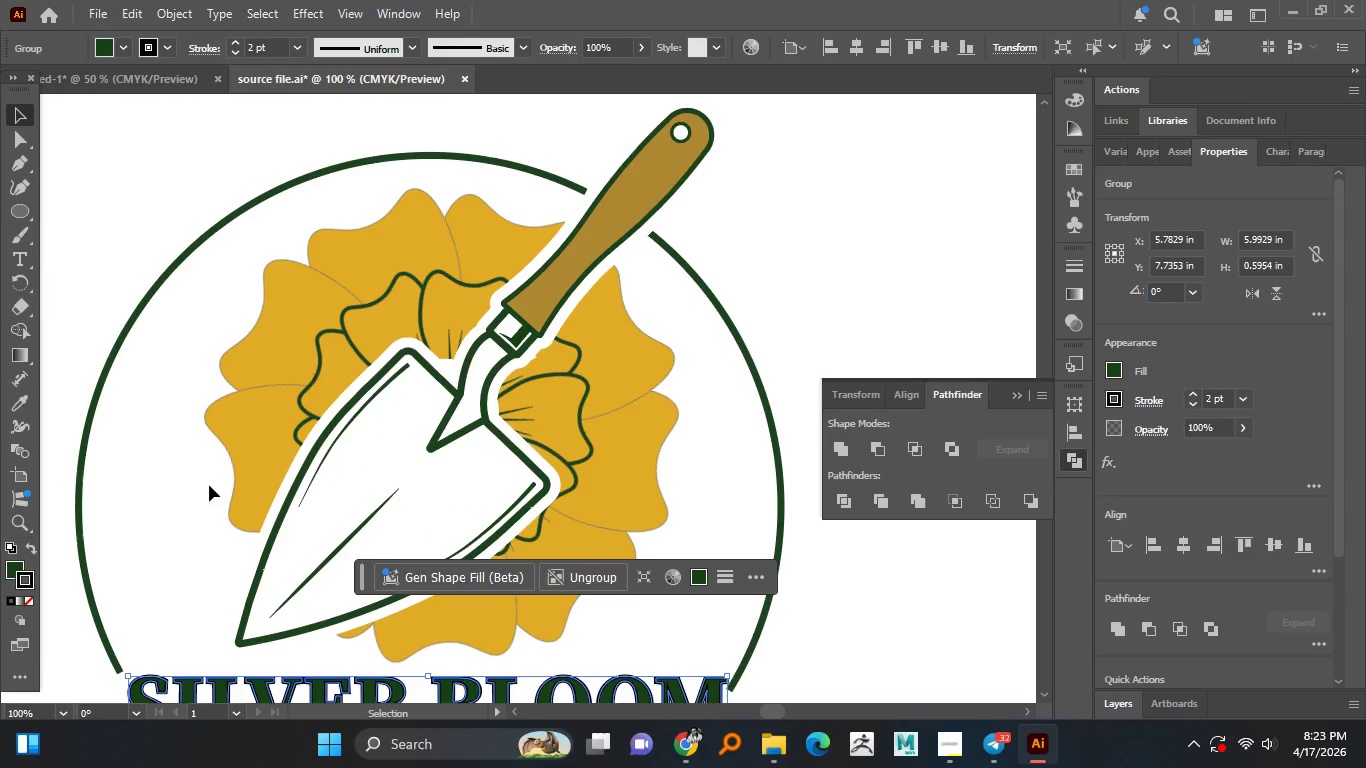 
left_click([302, 287])
 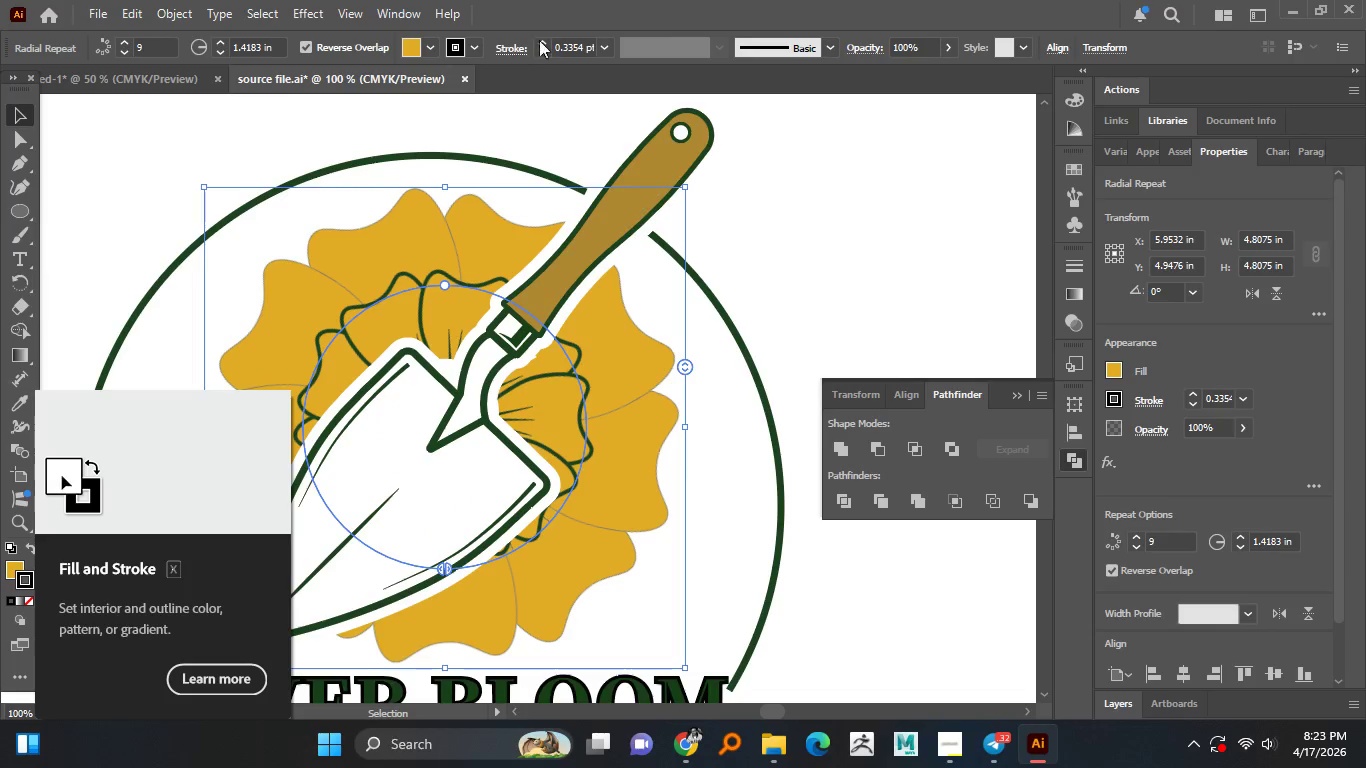 
left_click([539, 41])
 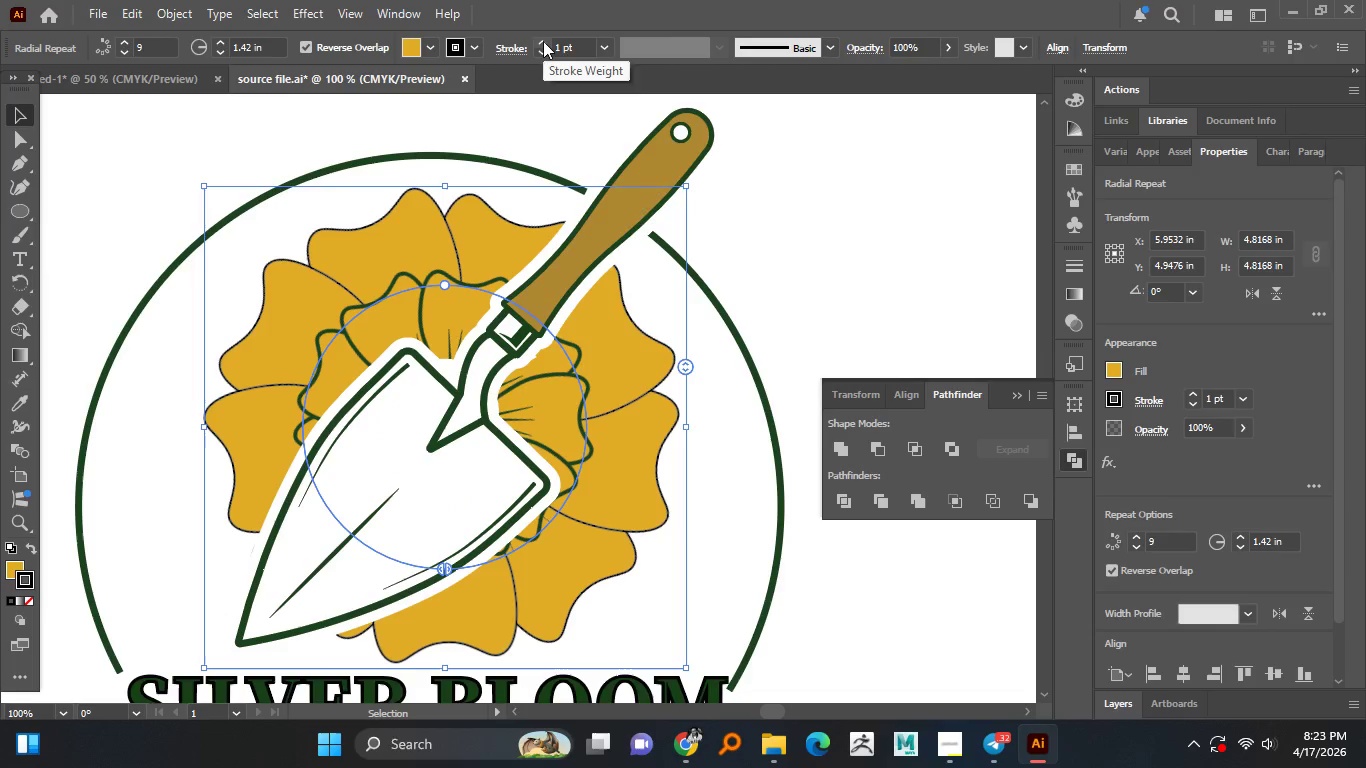 
left_click([543, 41])
 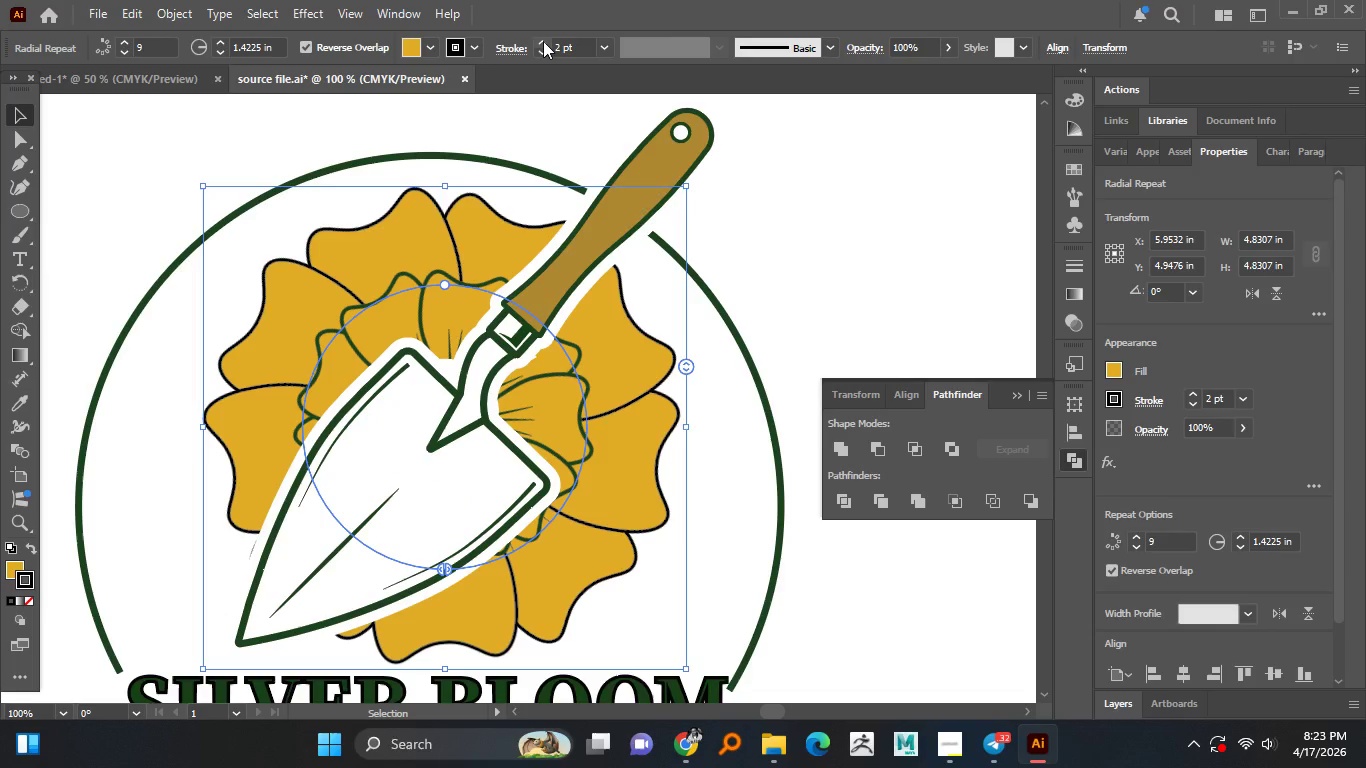 
left_click([543, 41])
 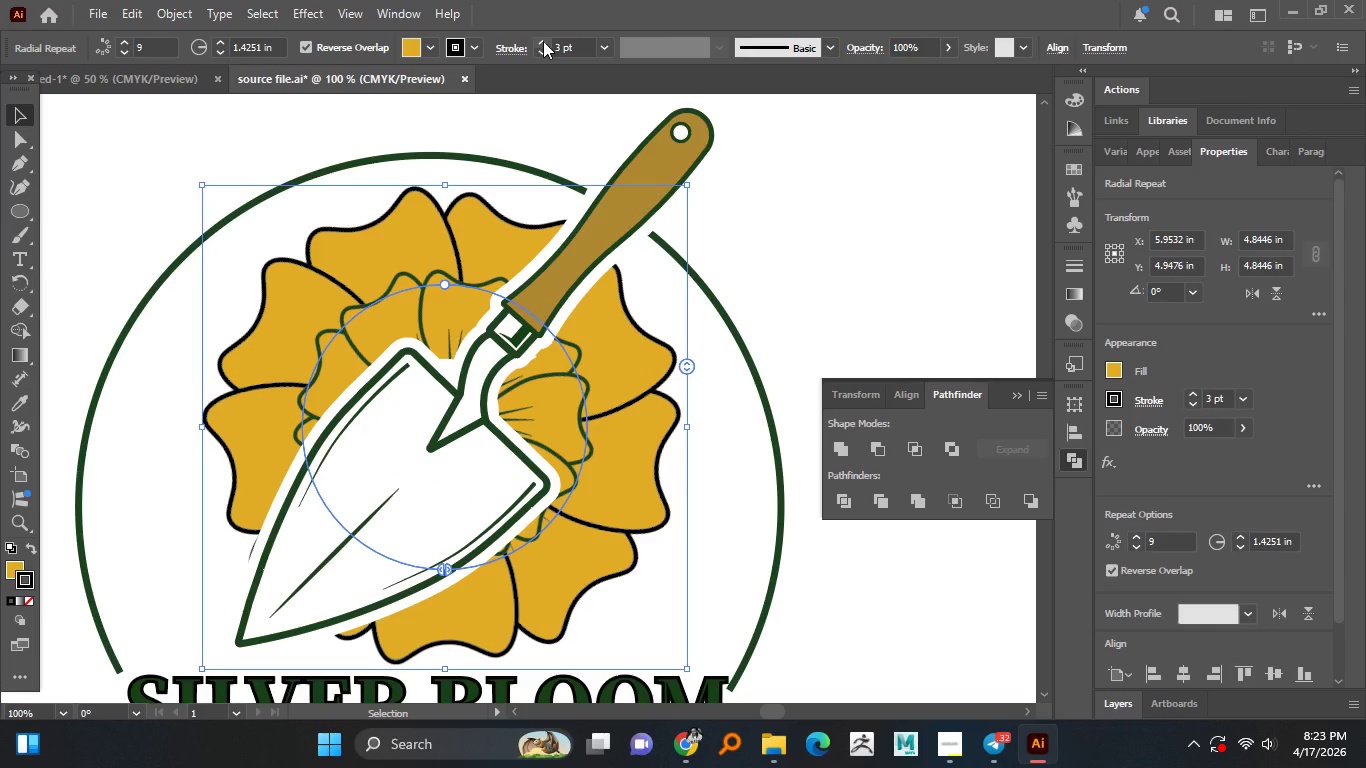 
left_click([543, 41])
 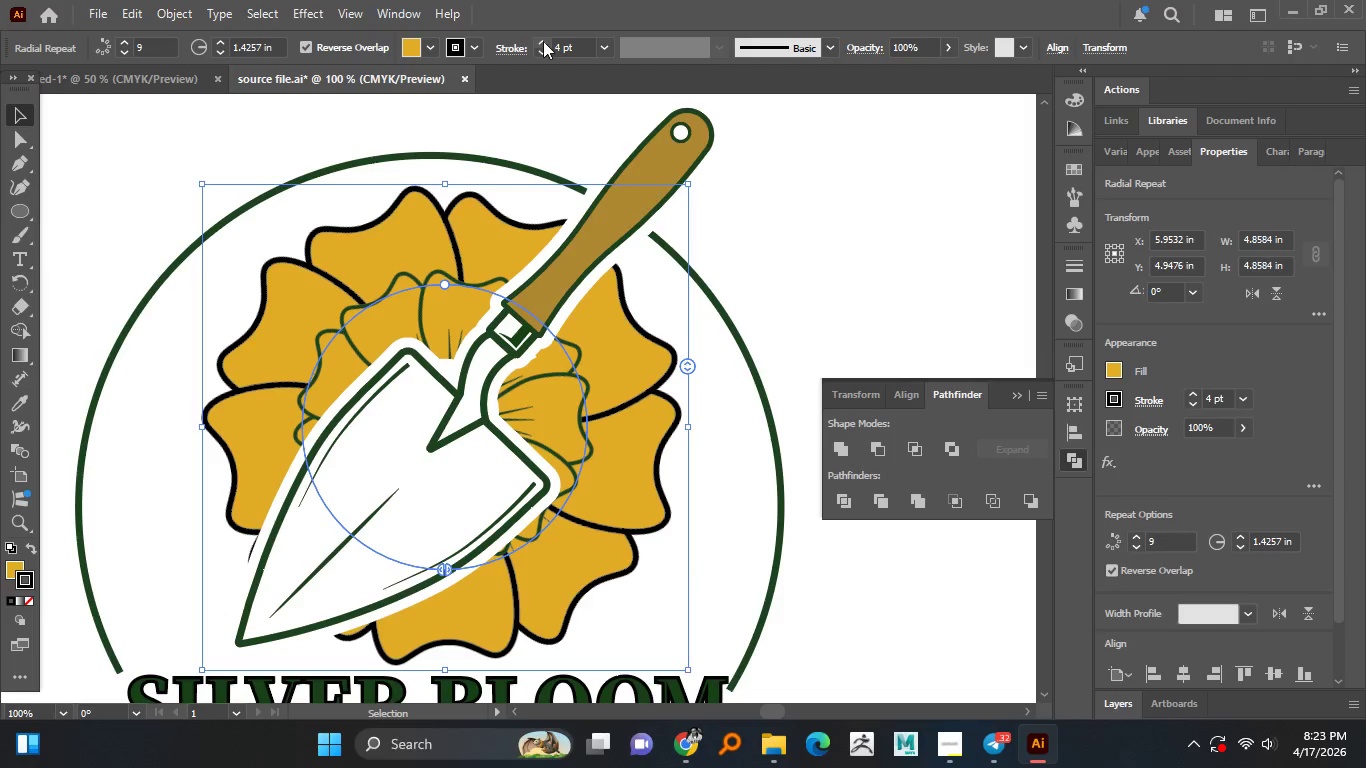 
left_click([543, 41])
 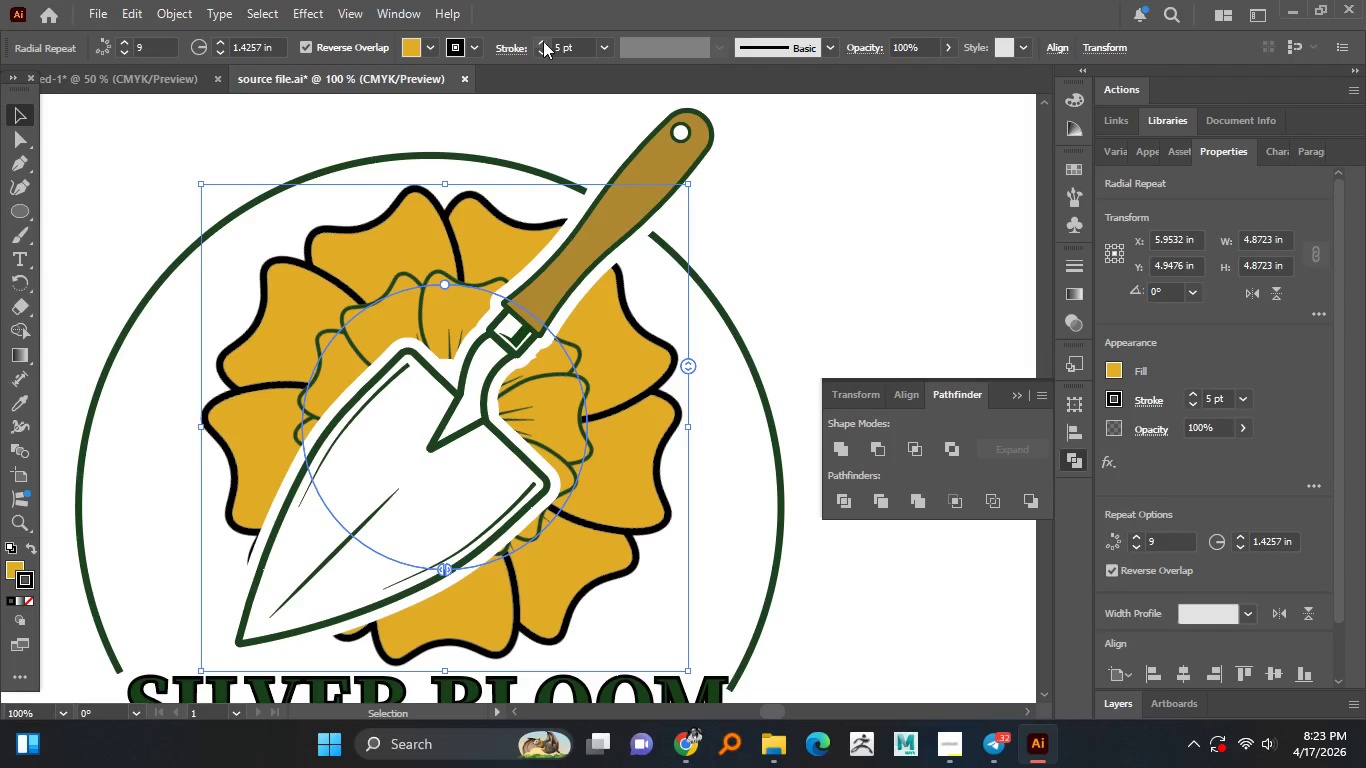 
left_click([543, 41])
 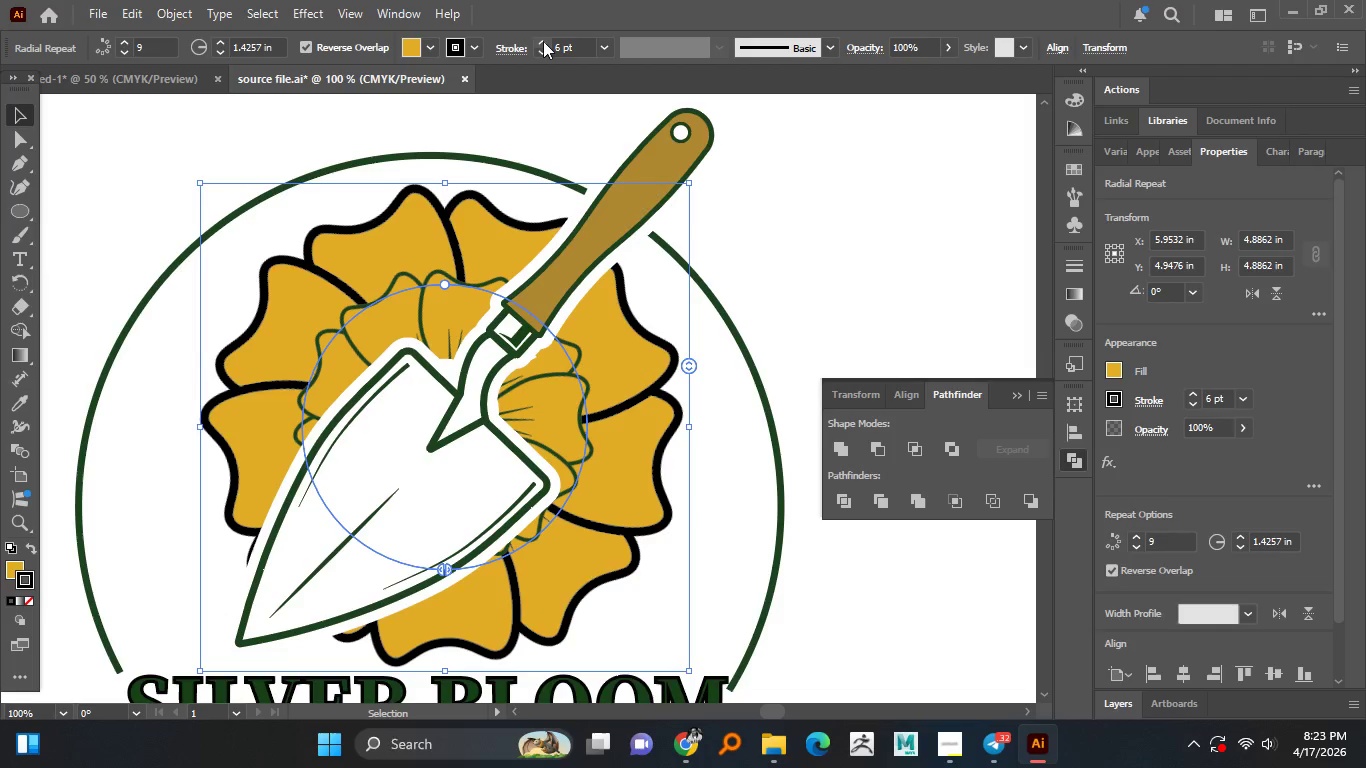 
left_click([543, 41])
 